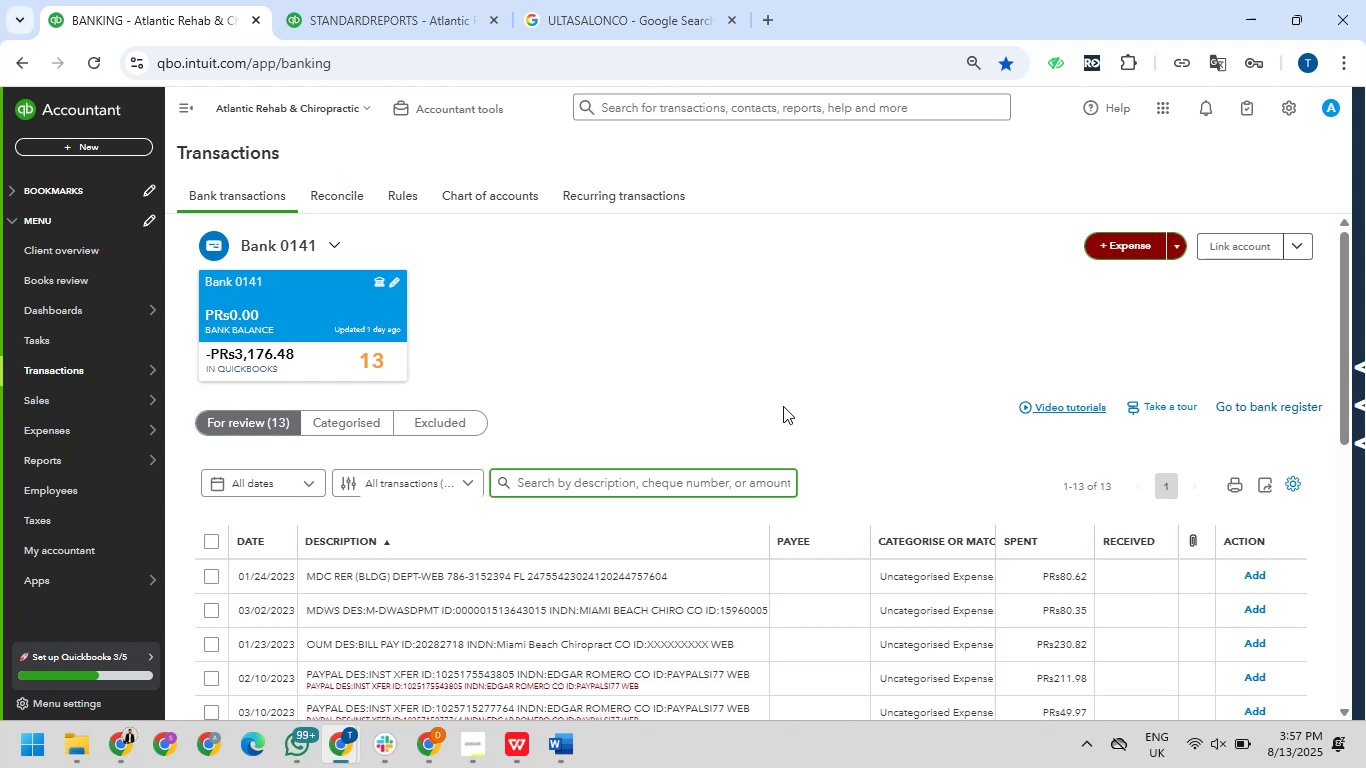 
wait(7.72)
 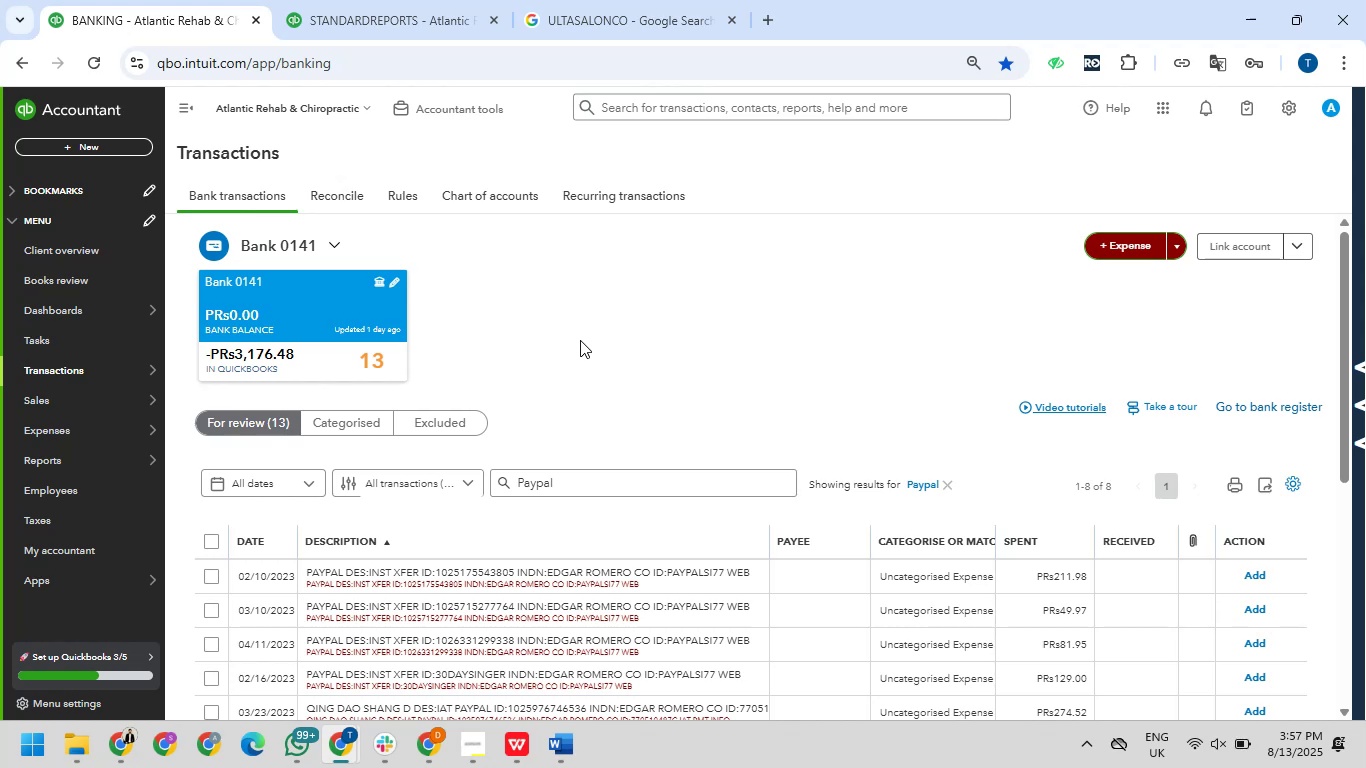 
scroll: coordinate [609, 625], scroll_direction: down, amount: 5.0
 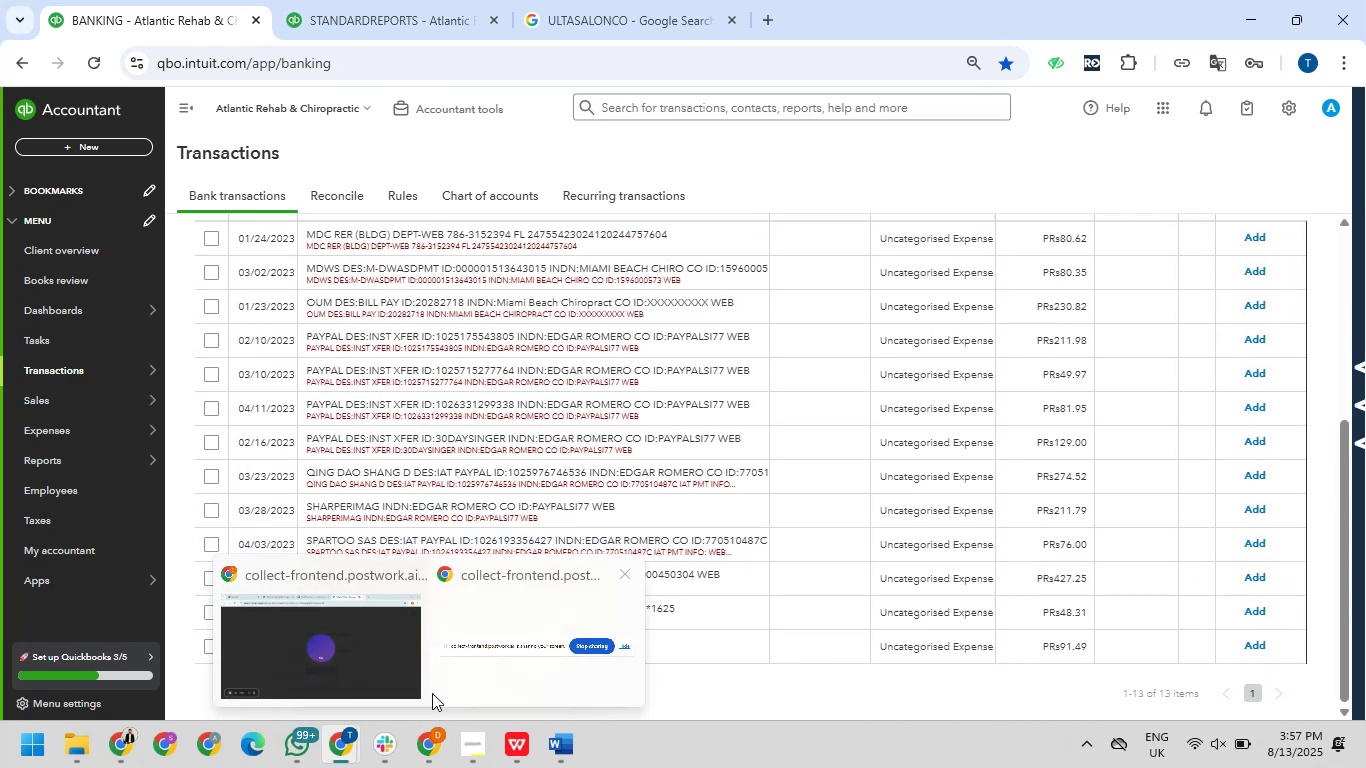 
wait(8.93)
 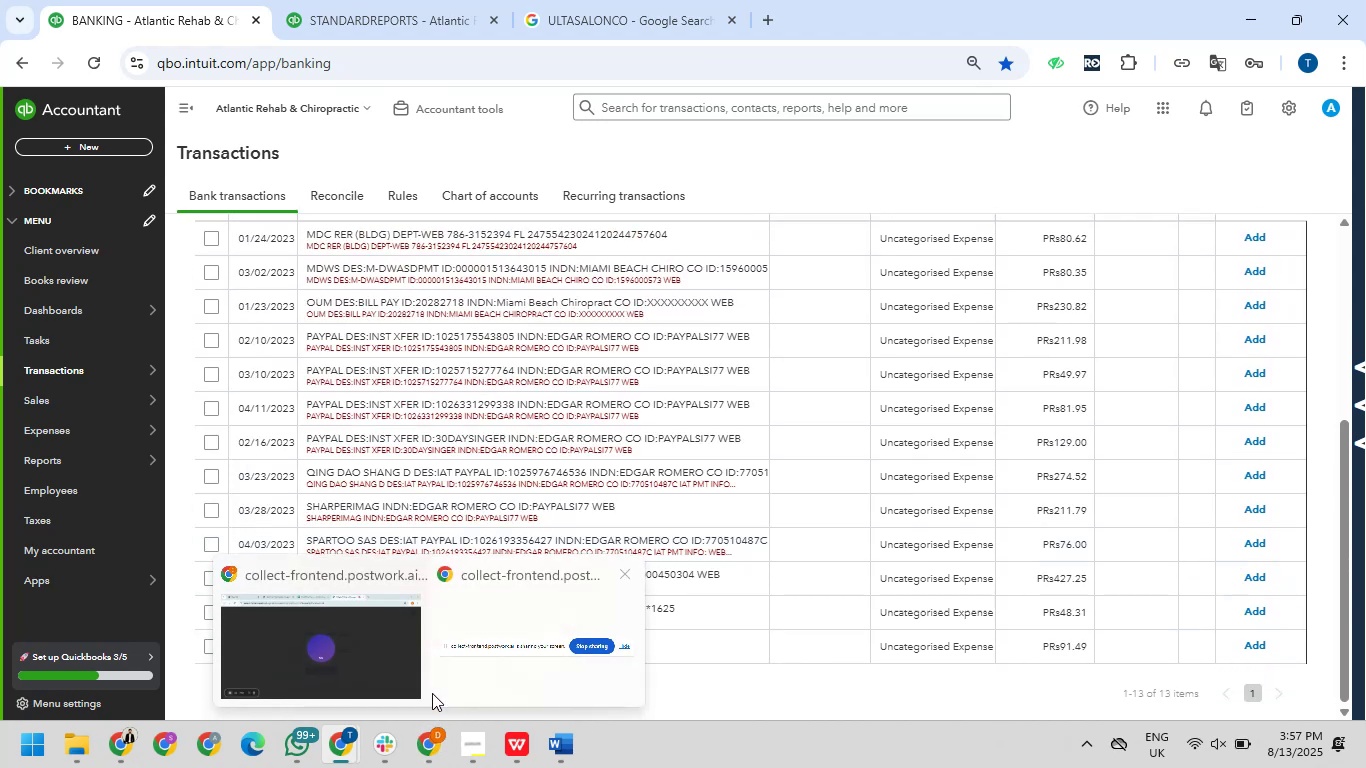 
key(Alt+AltLeft)
 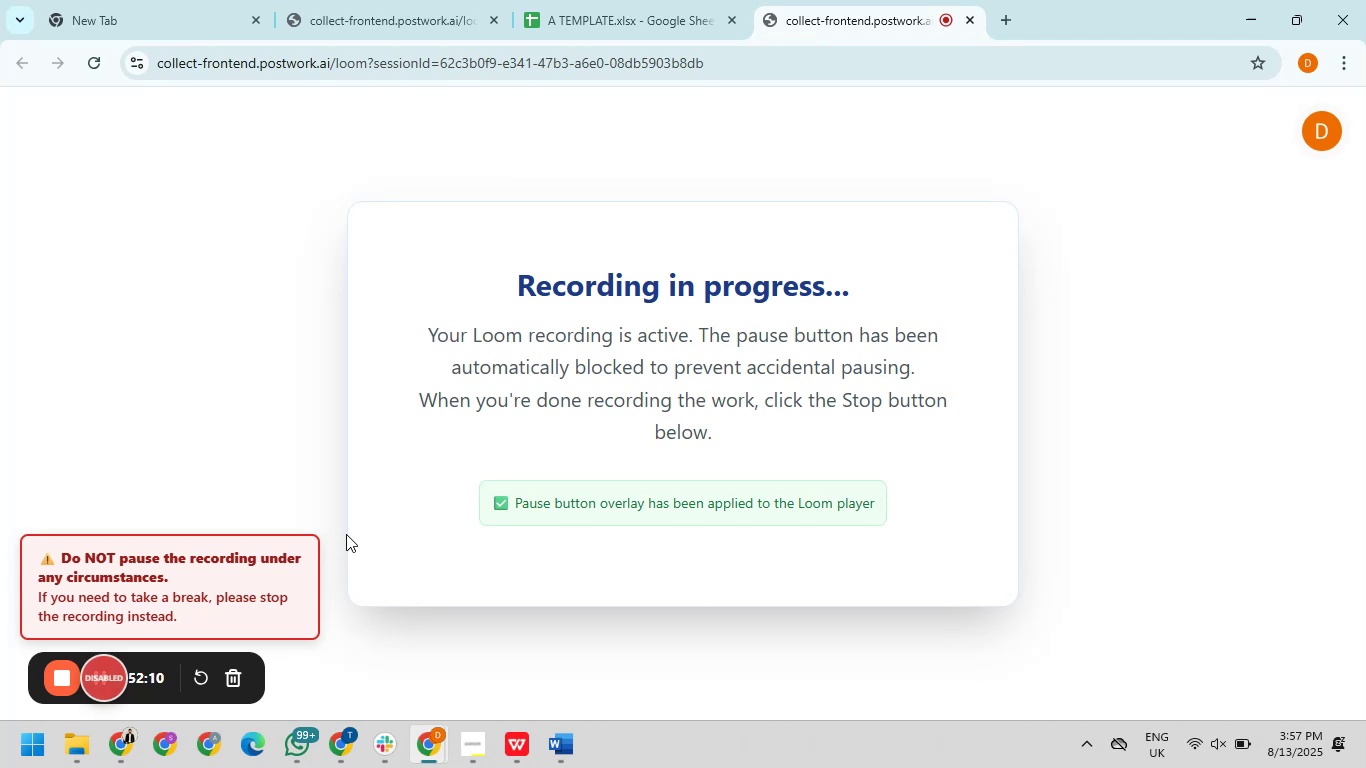 
key(Alt+Tab)
 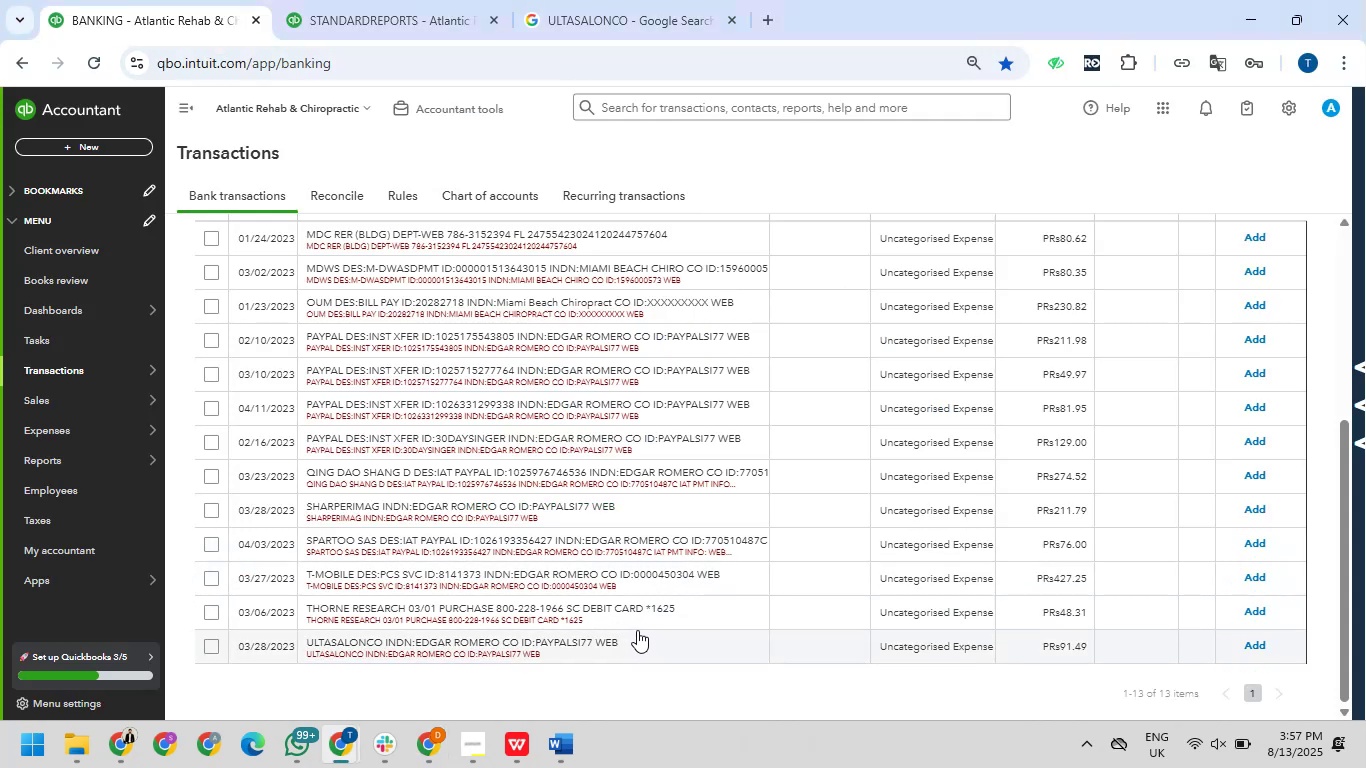 
wait(9.66)
 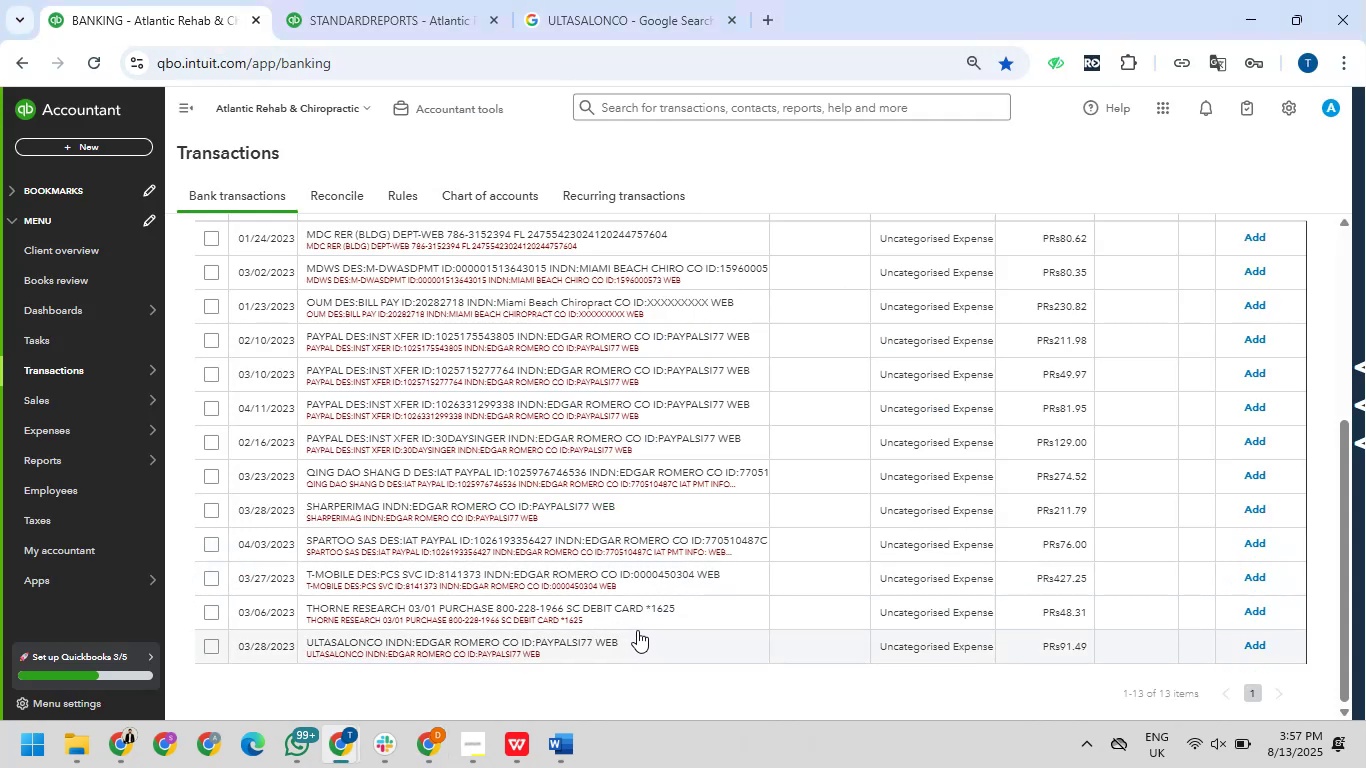 
left_click_drag(start_coordinate=[303, 503], to_coordinate=[378, 504])
 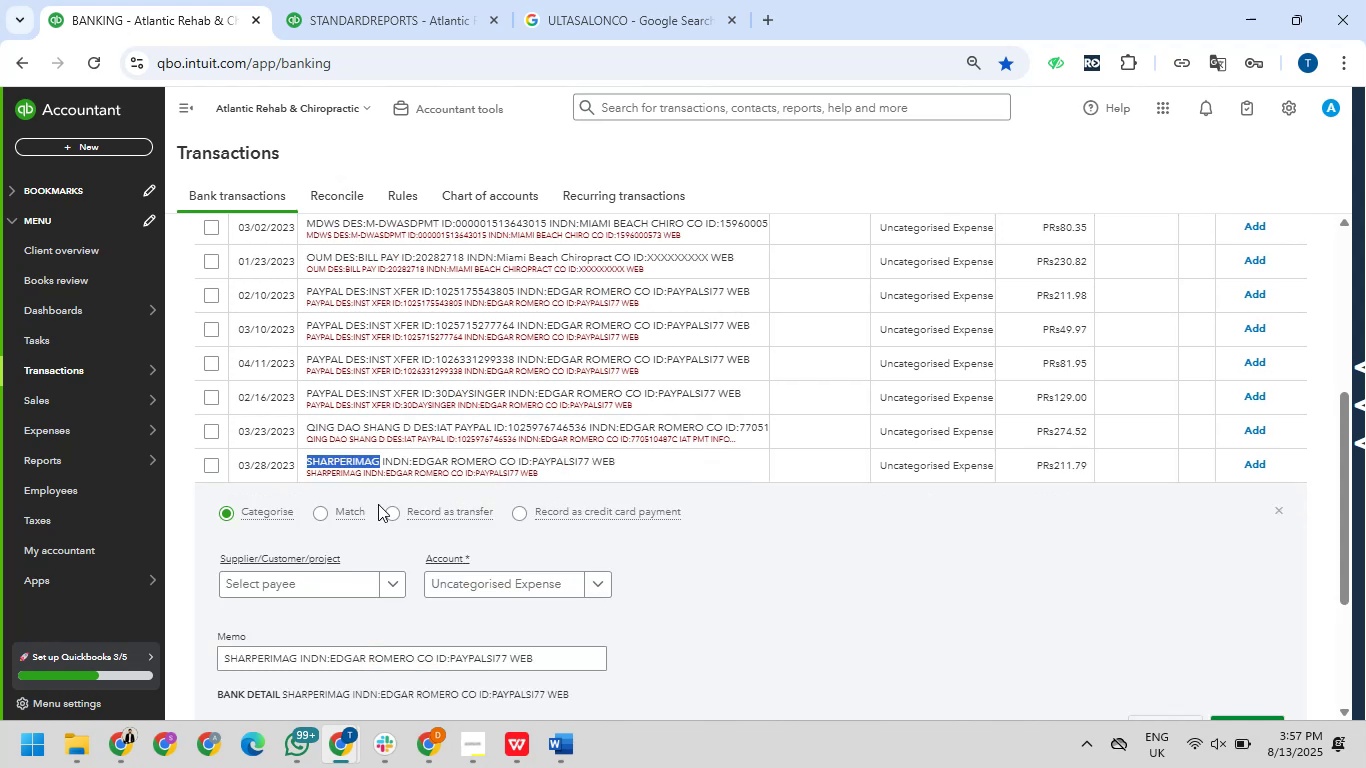 
key(Control+C)
 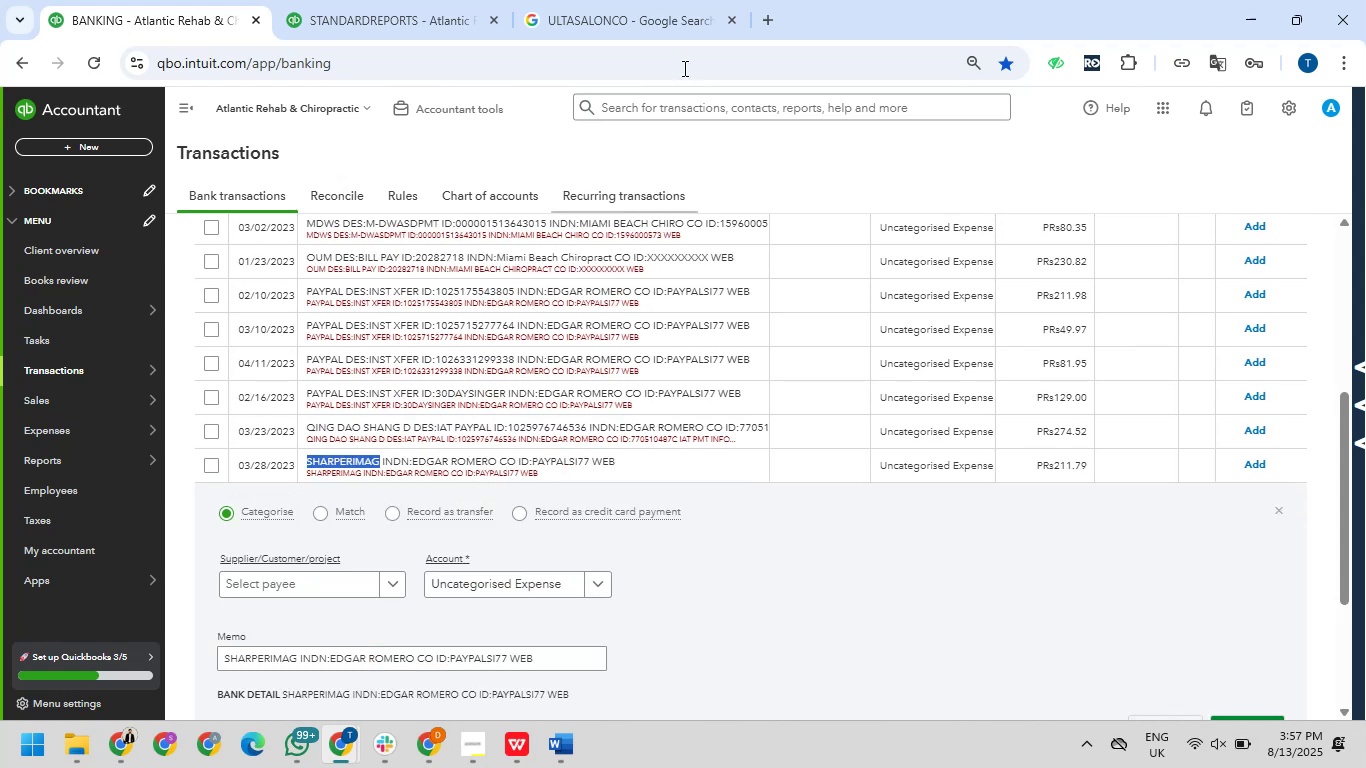 
left_click_drag(start_coordinate=[675, 0], to_coordinate=[674, 9])
 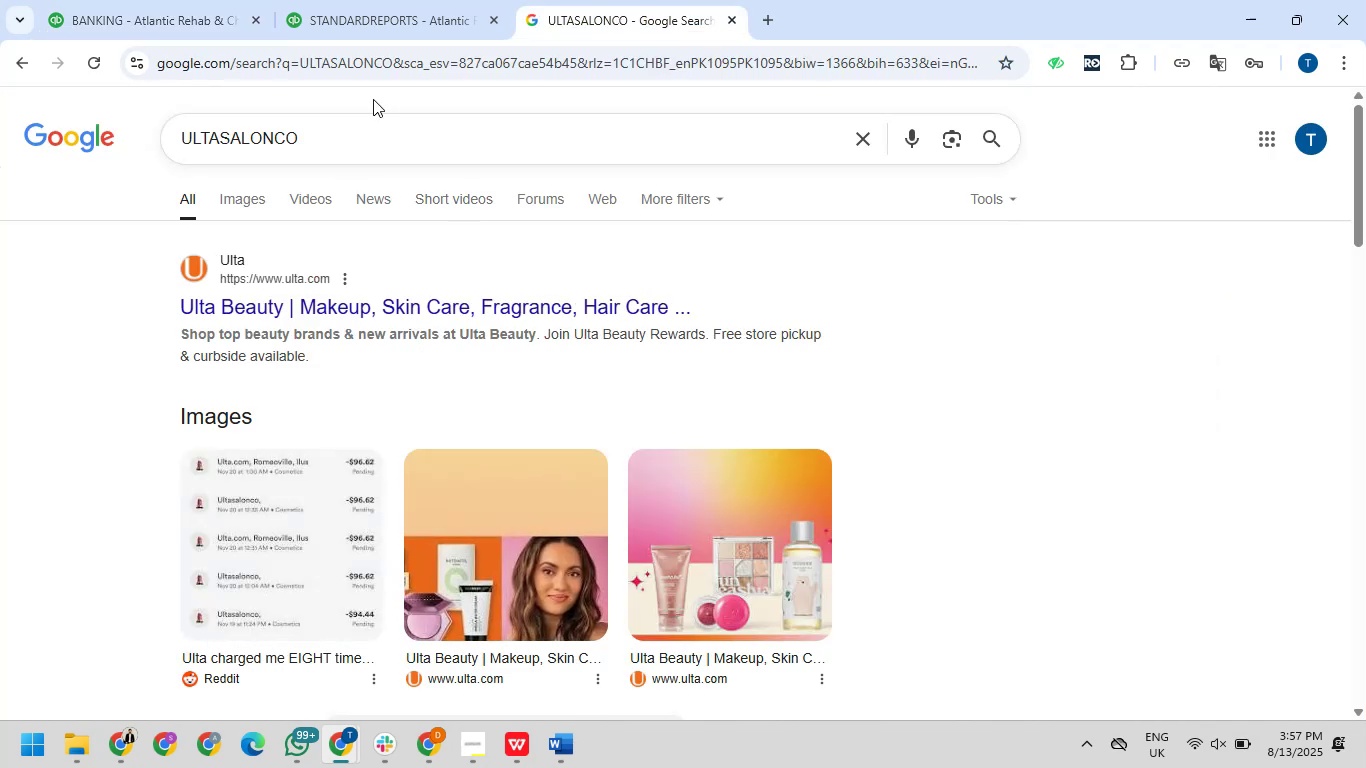 
left_click_drag(start_coordinate=[355, 133], to_coordinate=[156, 165])
 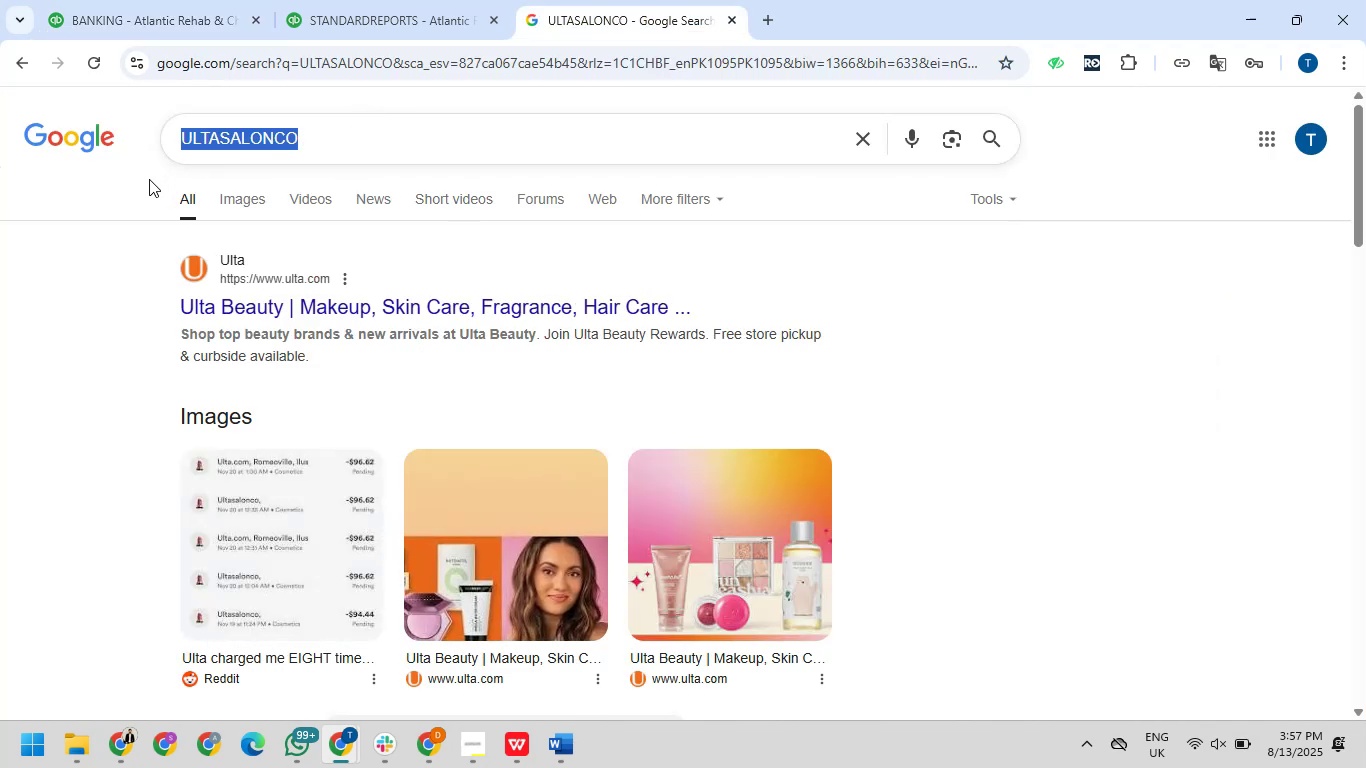 
key(Control+V)
 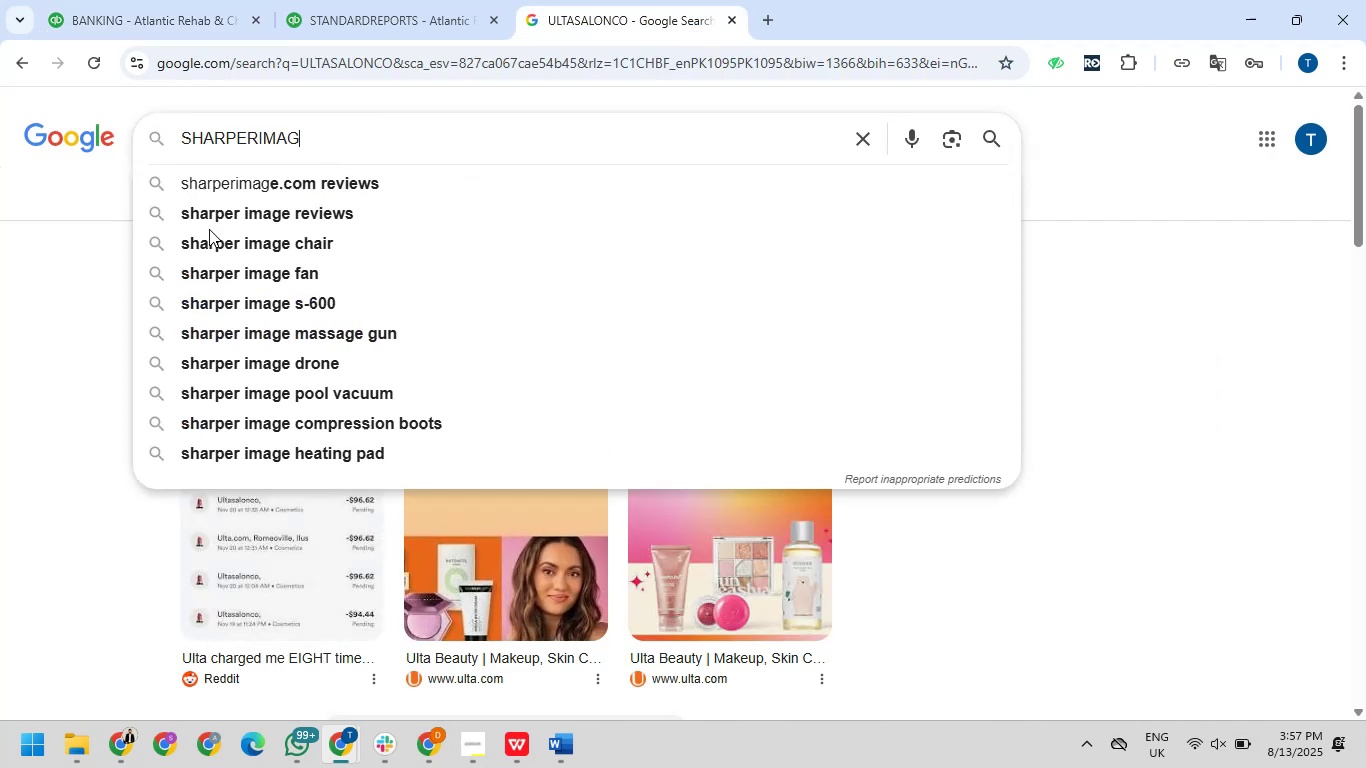 
key(NumpadEnter)
 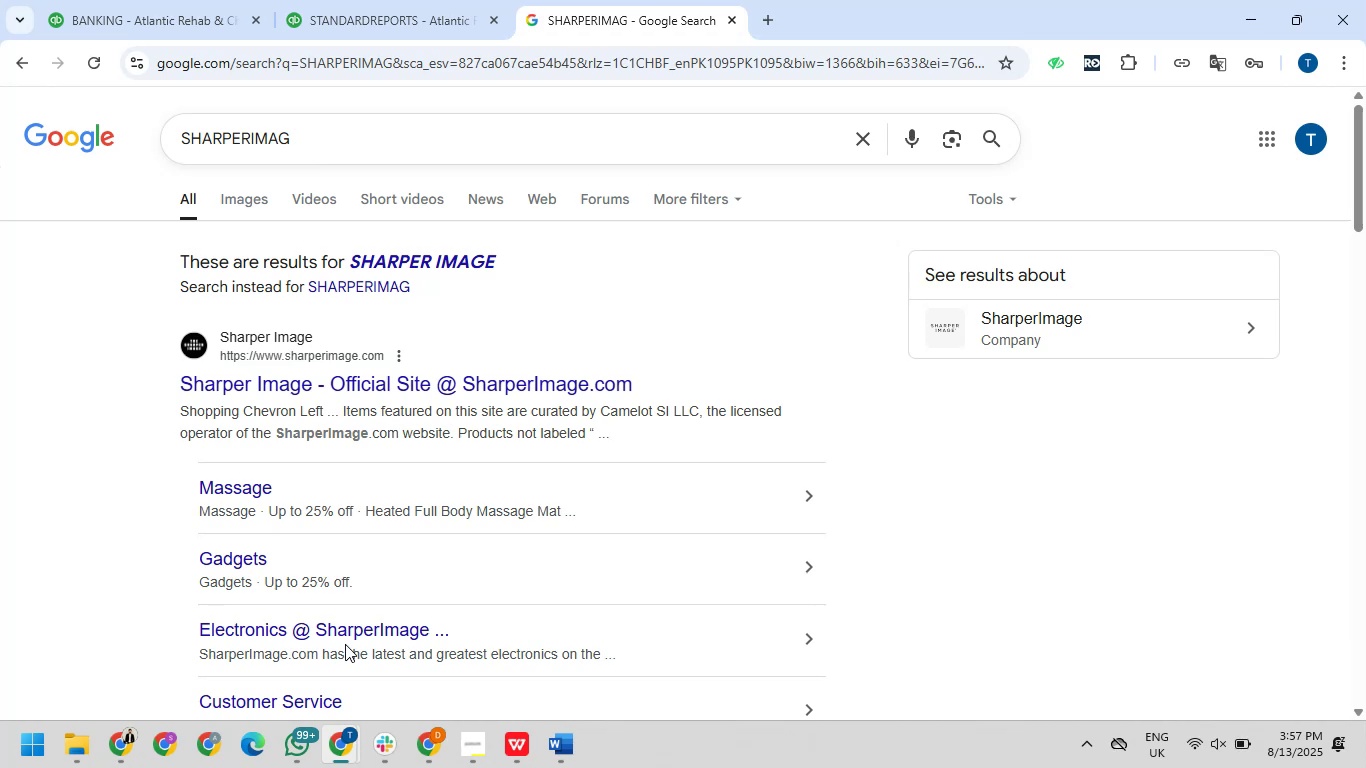 
wait(6.77)
 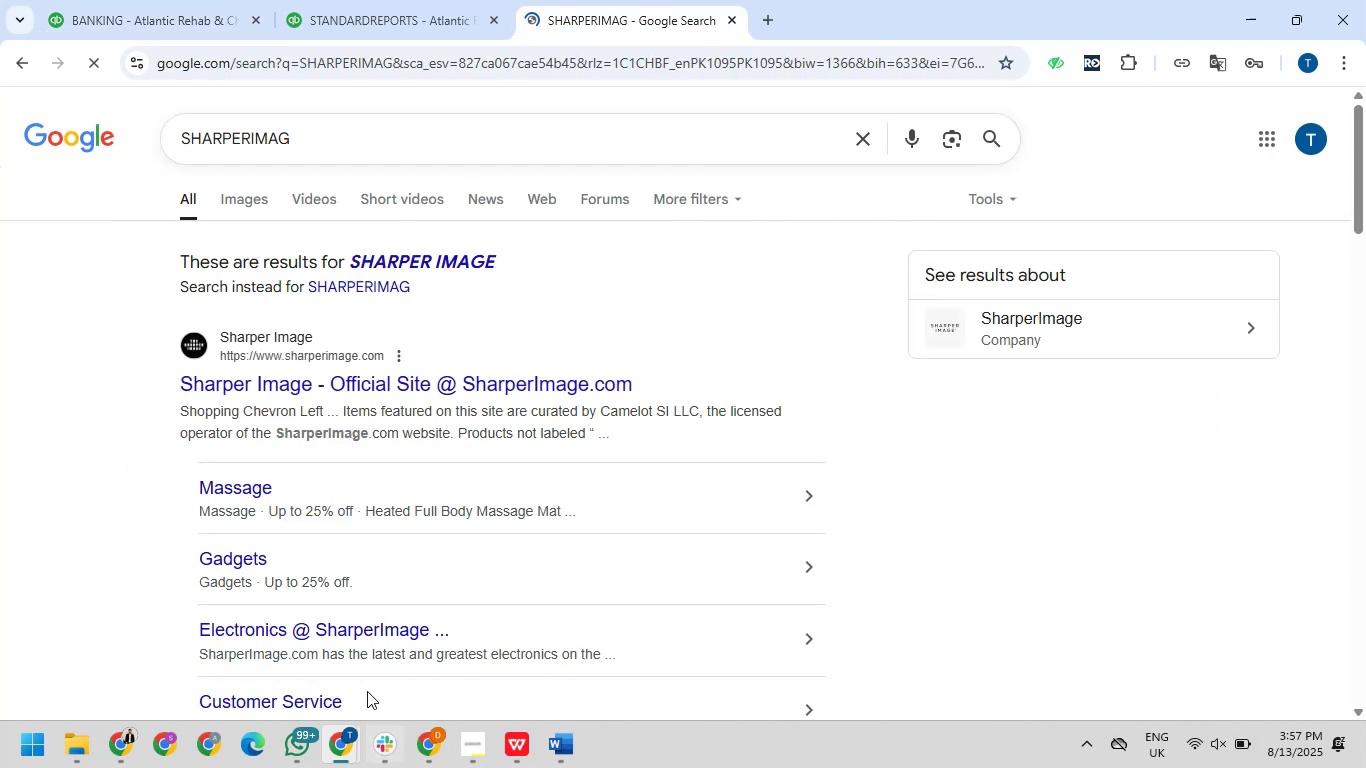 
scroll: coordinate [332, 644], scroll_direction: down, amount: 1.0
 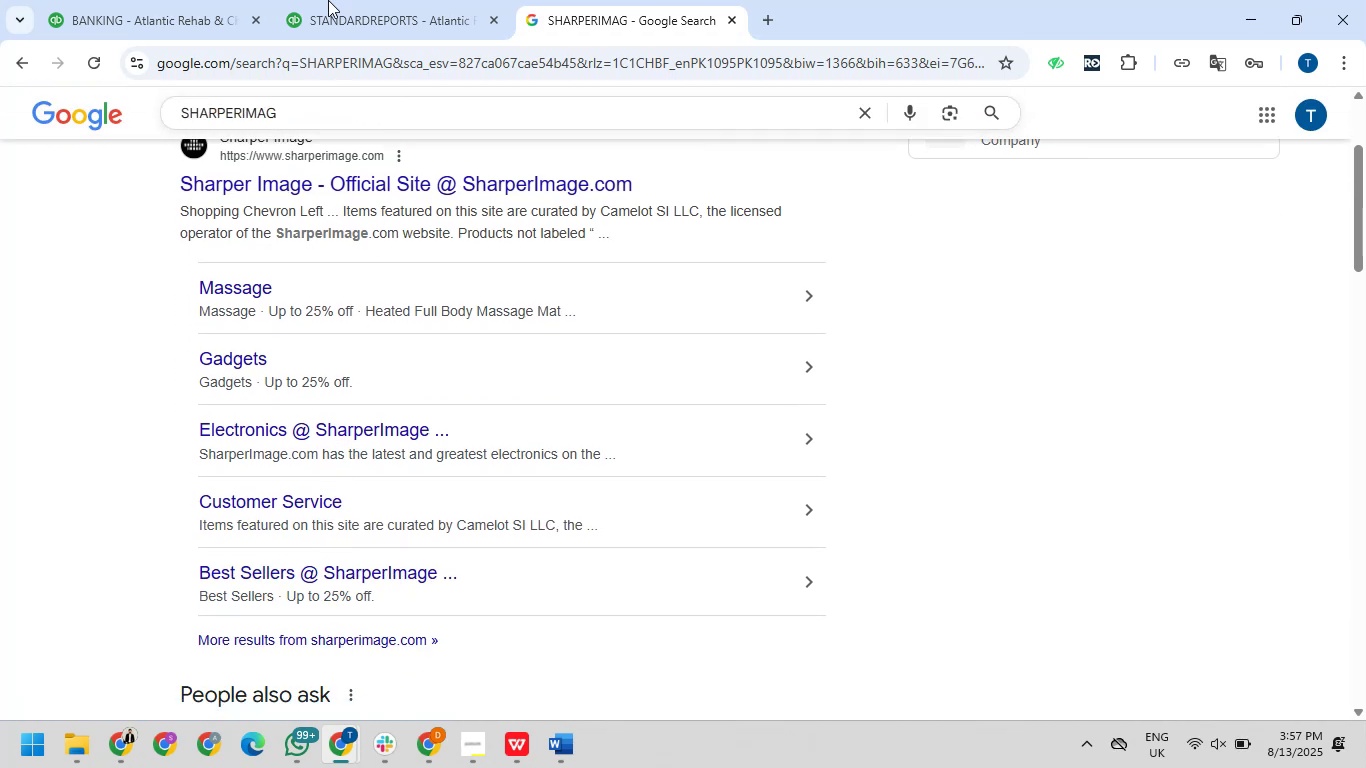 
left_click([327, 2])
 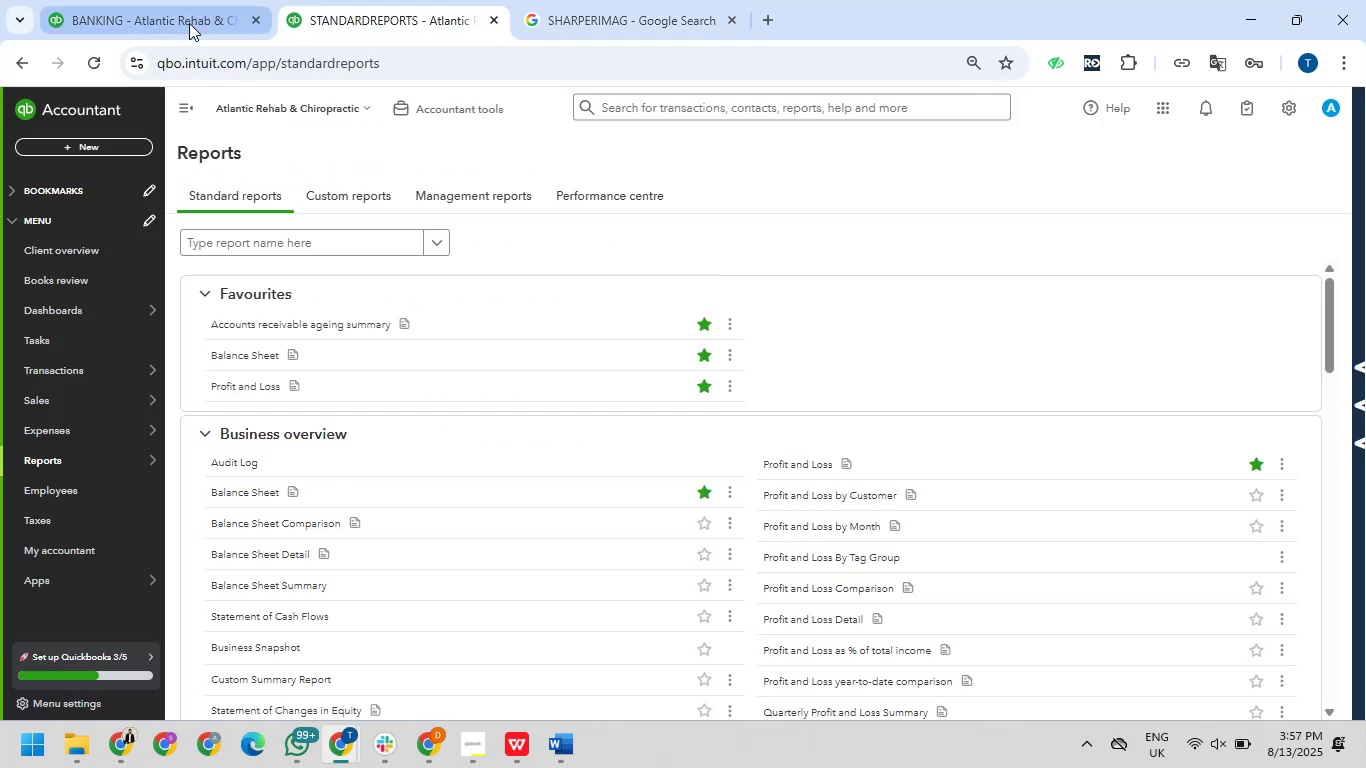 
left_click([189, 23])
 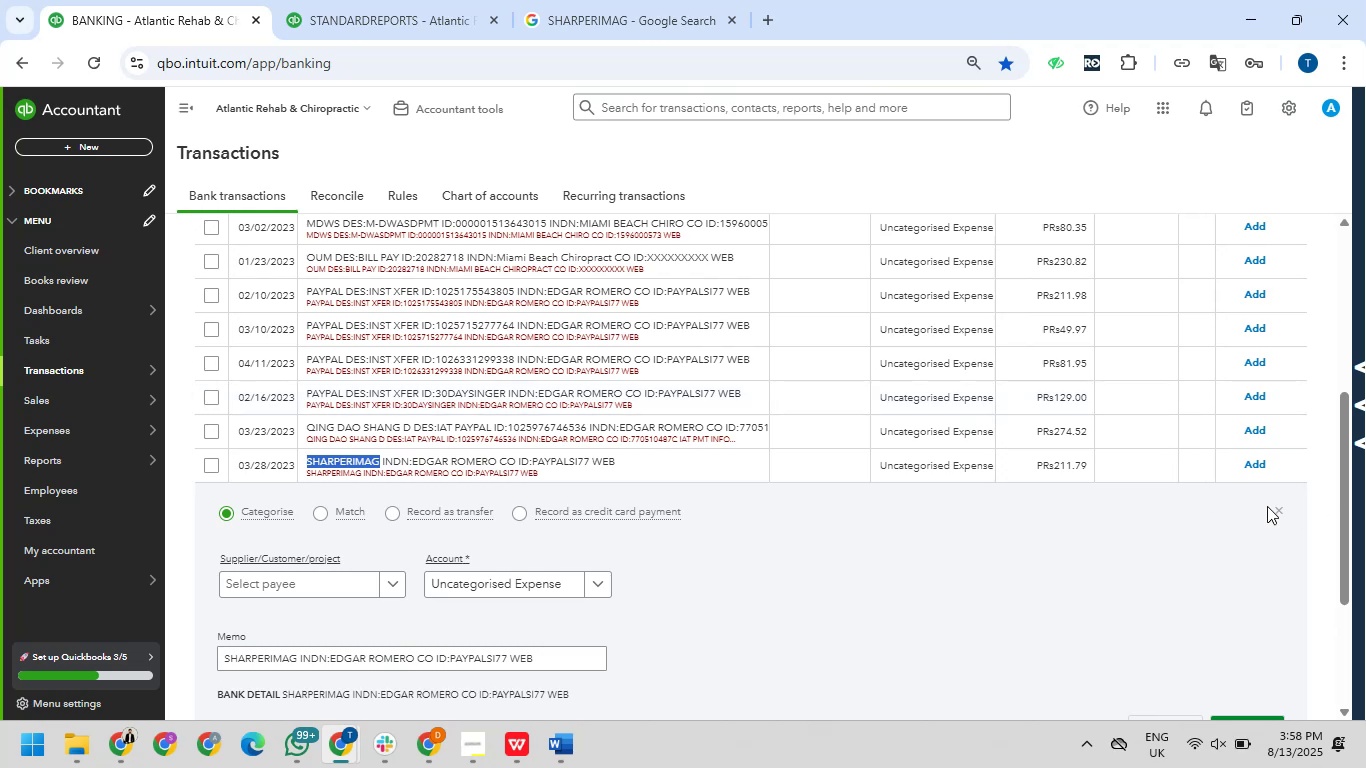 
left_click([1279, 512])
 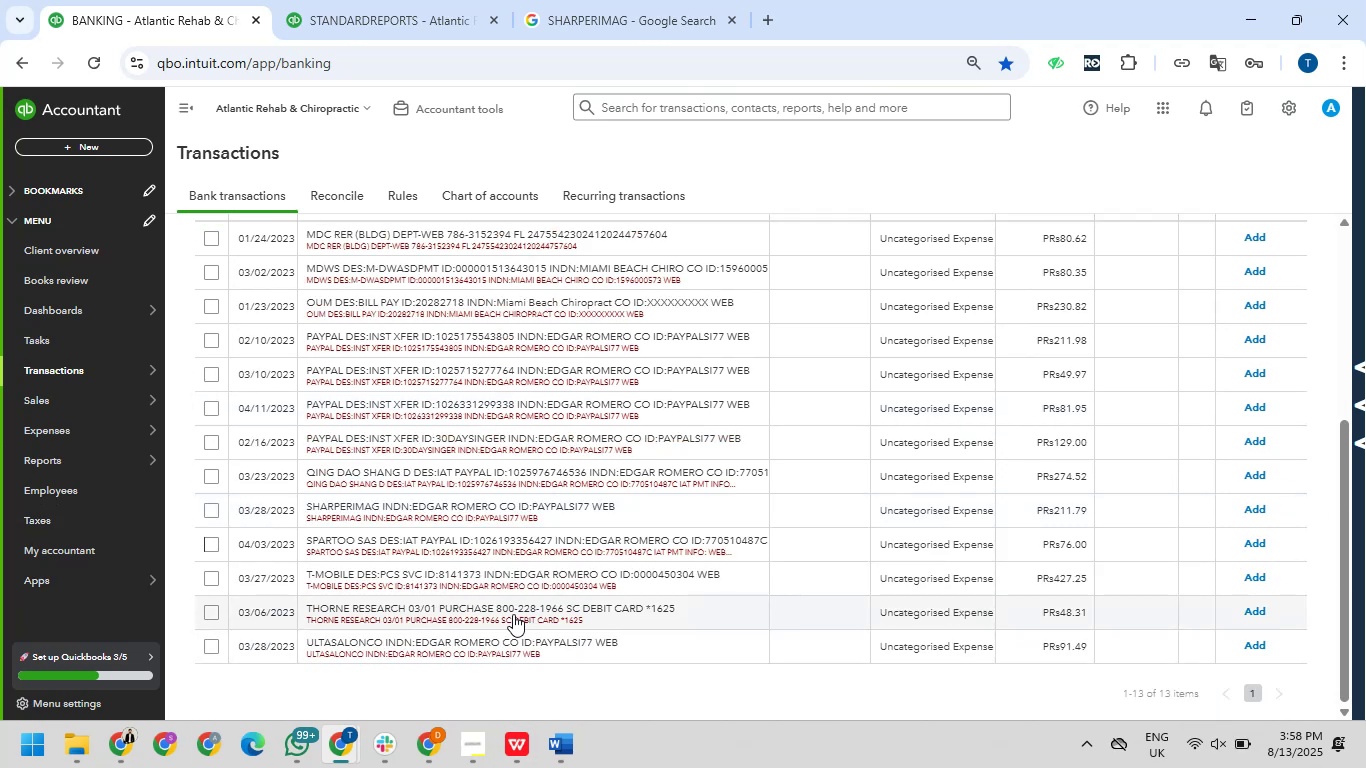 
scroll: coordinate [513, 614], scroll_direction: up, amount: 3.0
 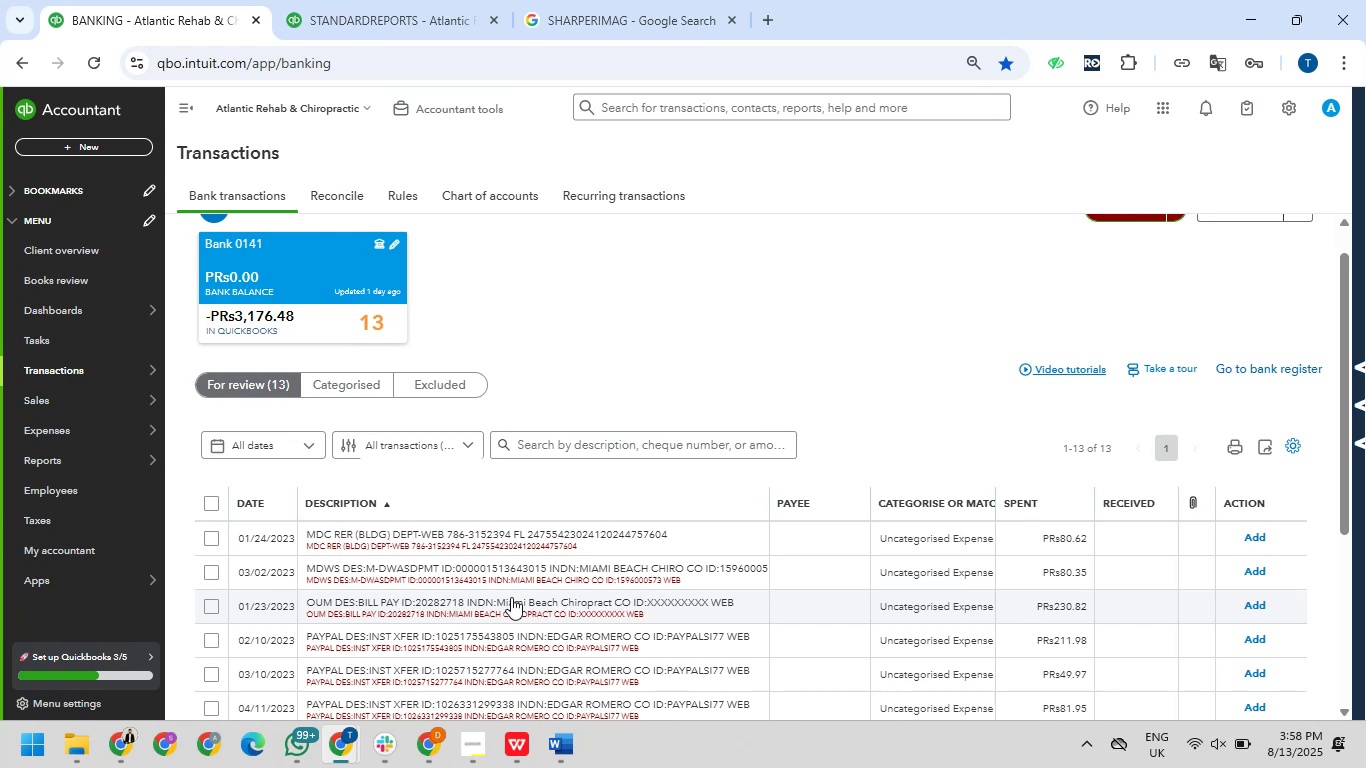 
wait(5.69)
 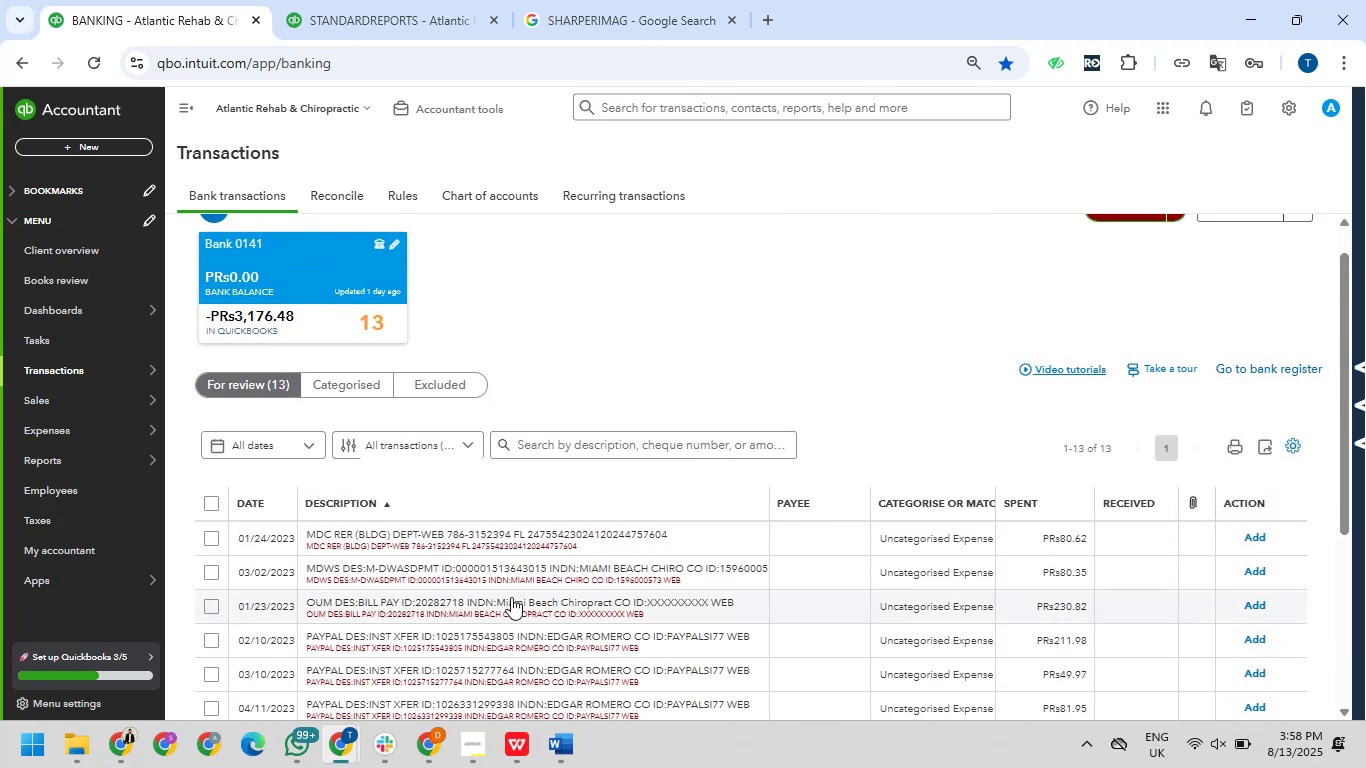 
scroll: coordinate [511, 597], scroll_direction: down, amount: 3.0
 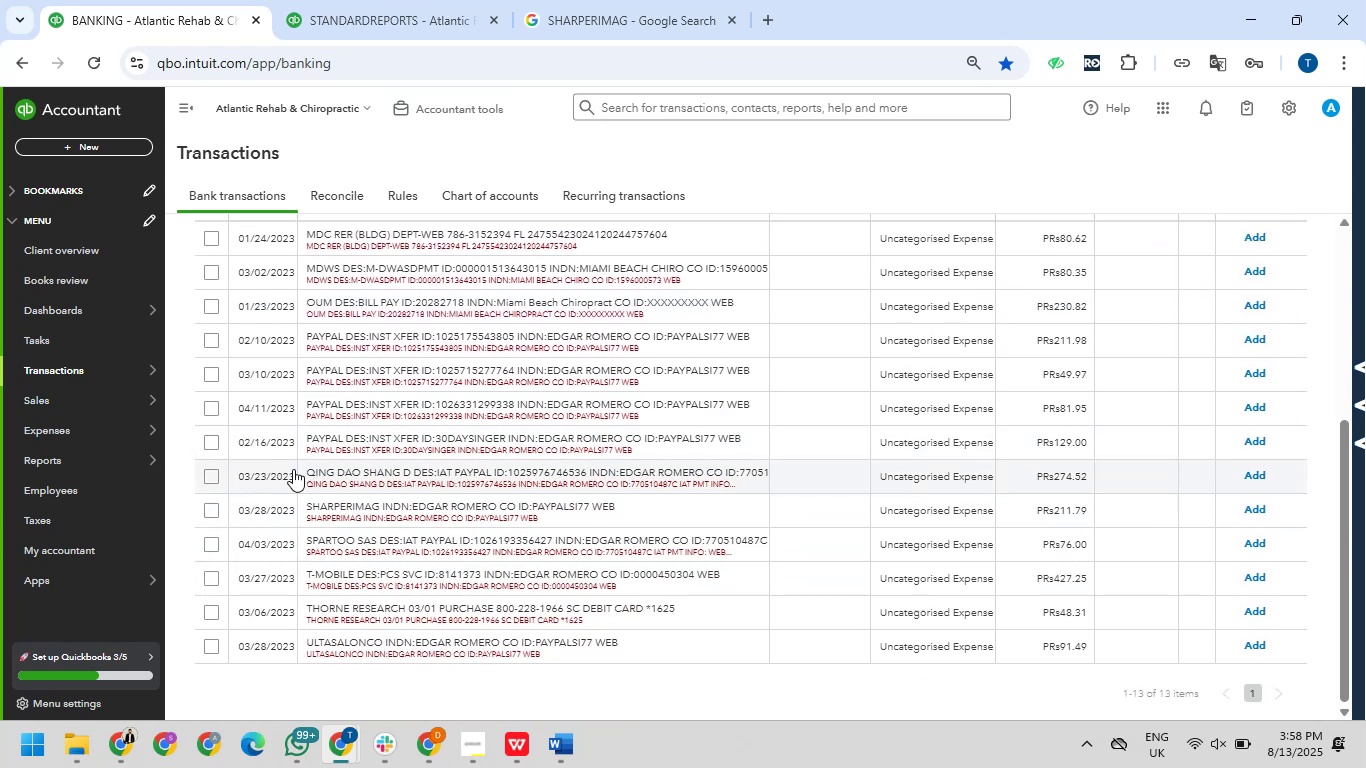 
left_click_drag(start_coordinate=[302, 471], to_coordinate=[401, 471])
 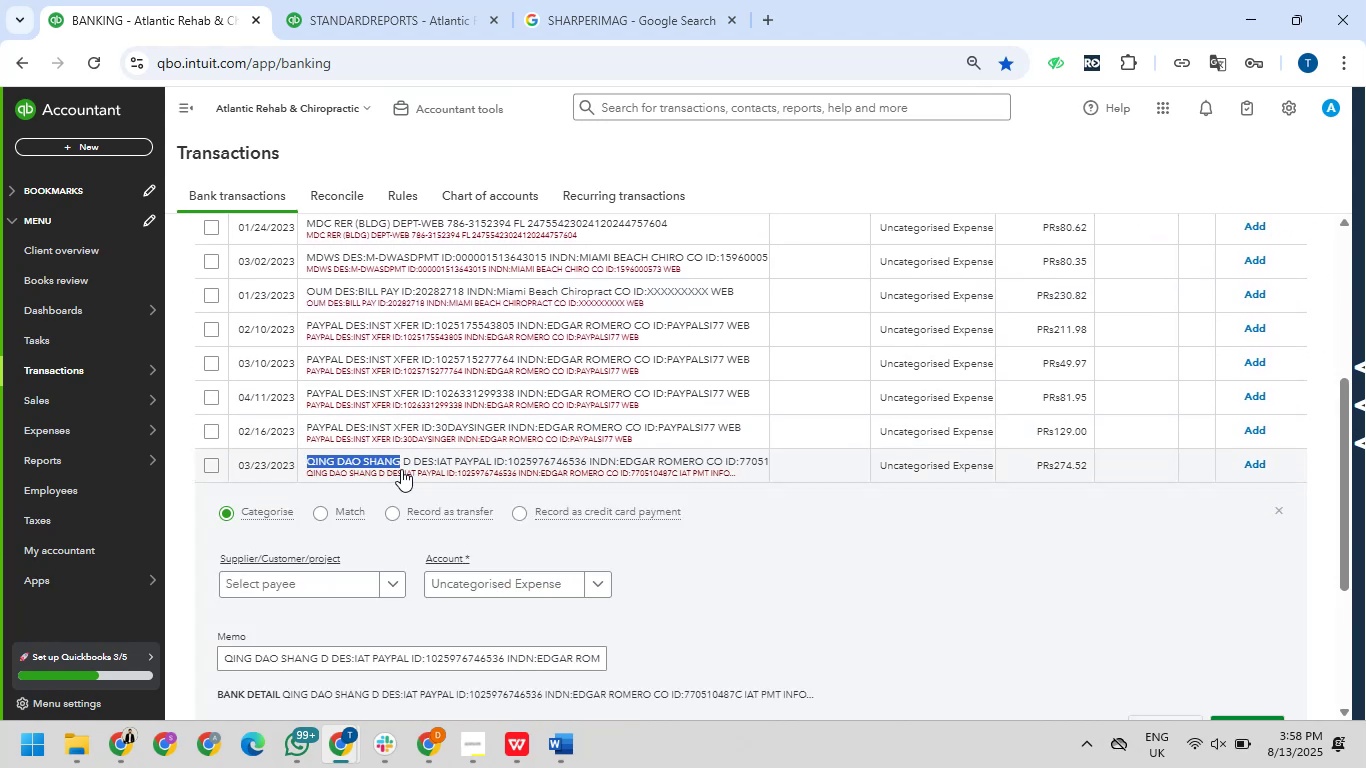 
key(Control+C)
 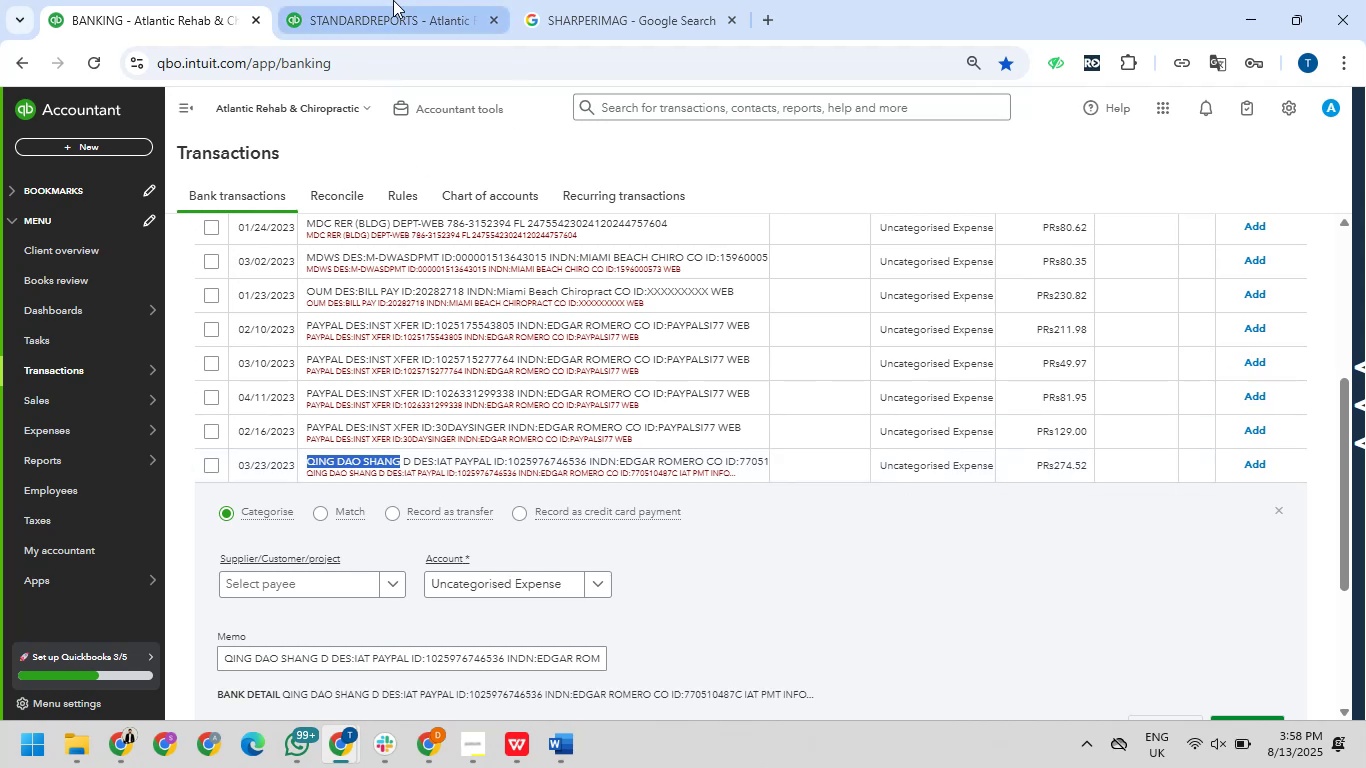 
left_click([392, 0])
 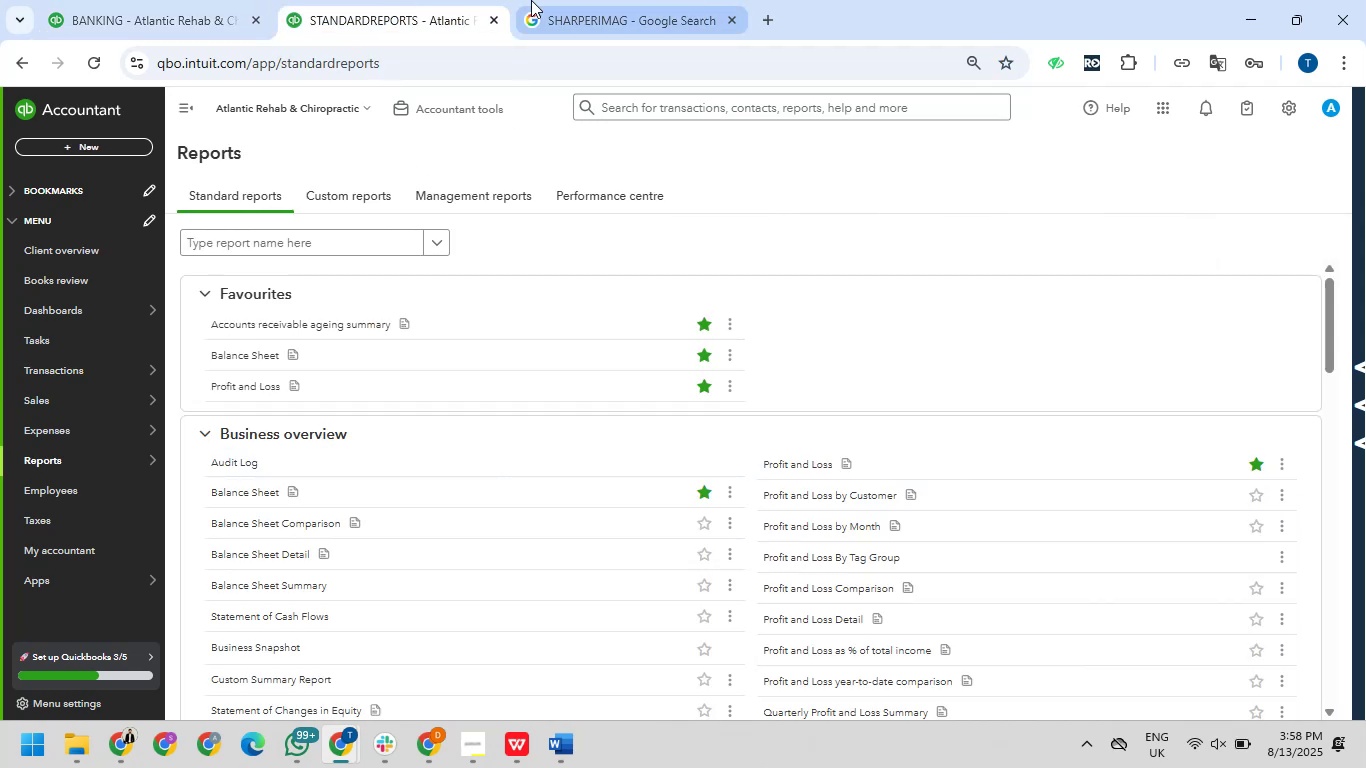 
left_click([532, 0])
 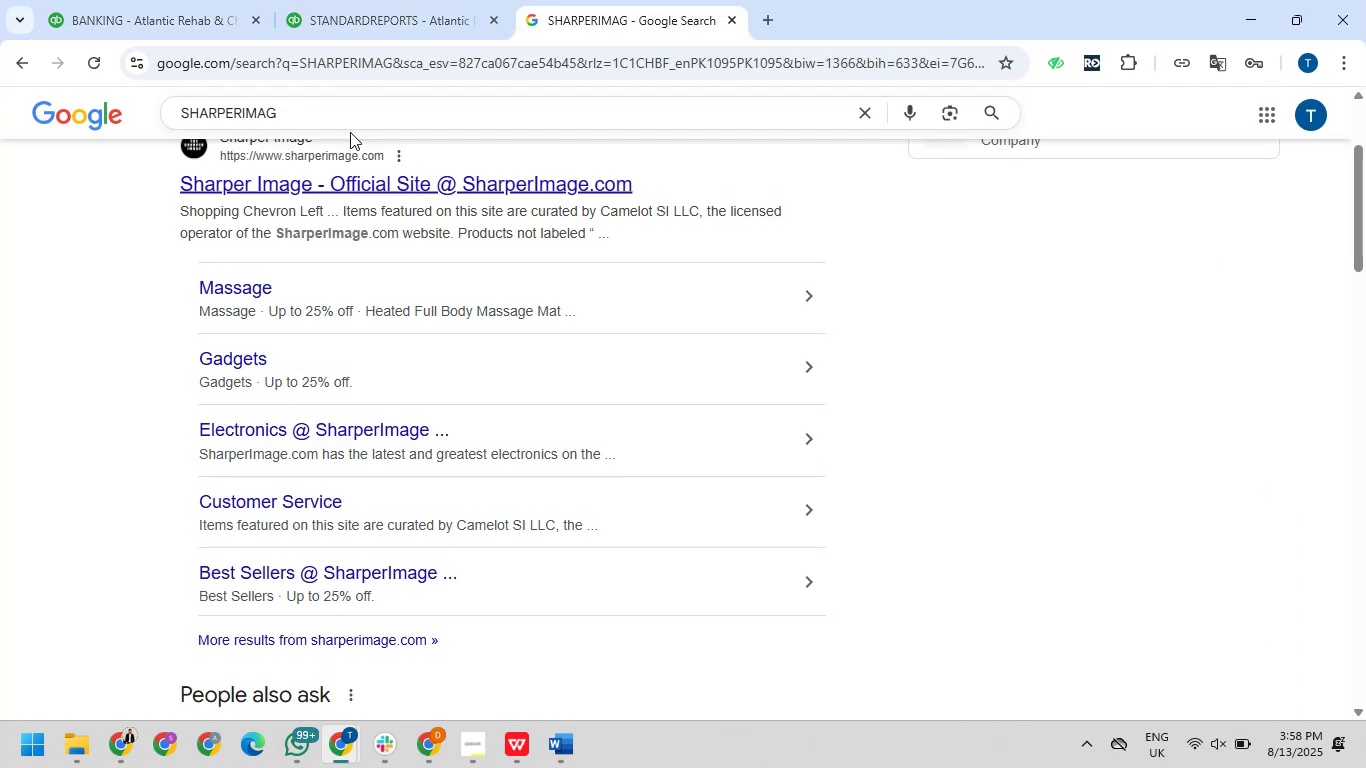 
left_click_drag(start_coordinate=[342, 106], to_coordinate=[147, 98])
 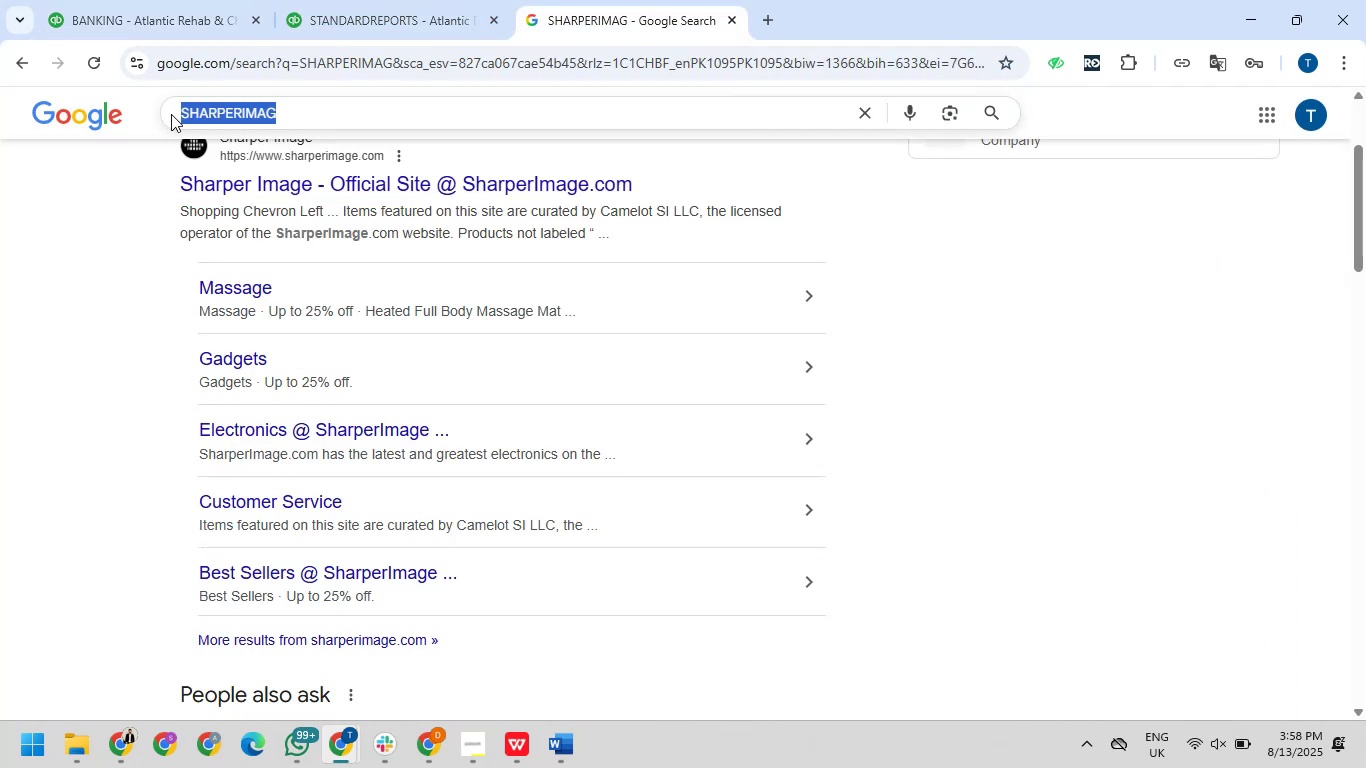 
key(Control+V)
 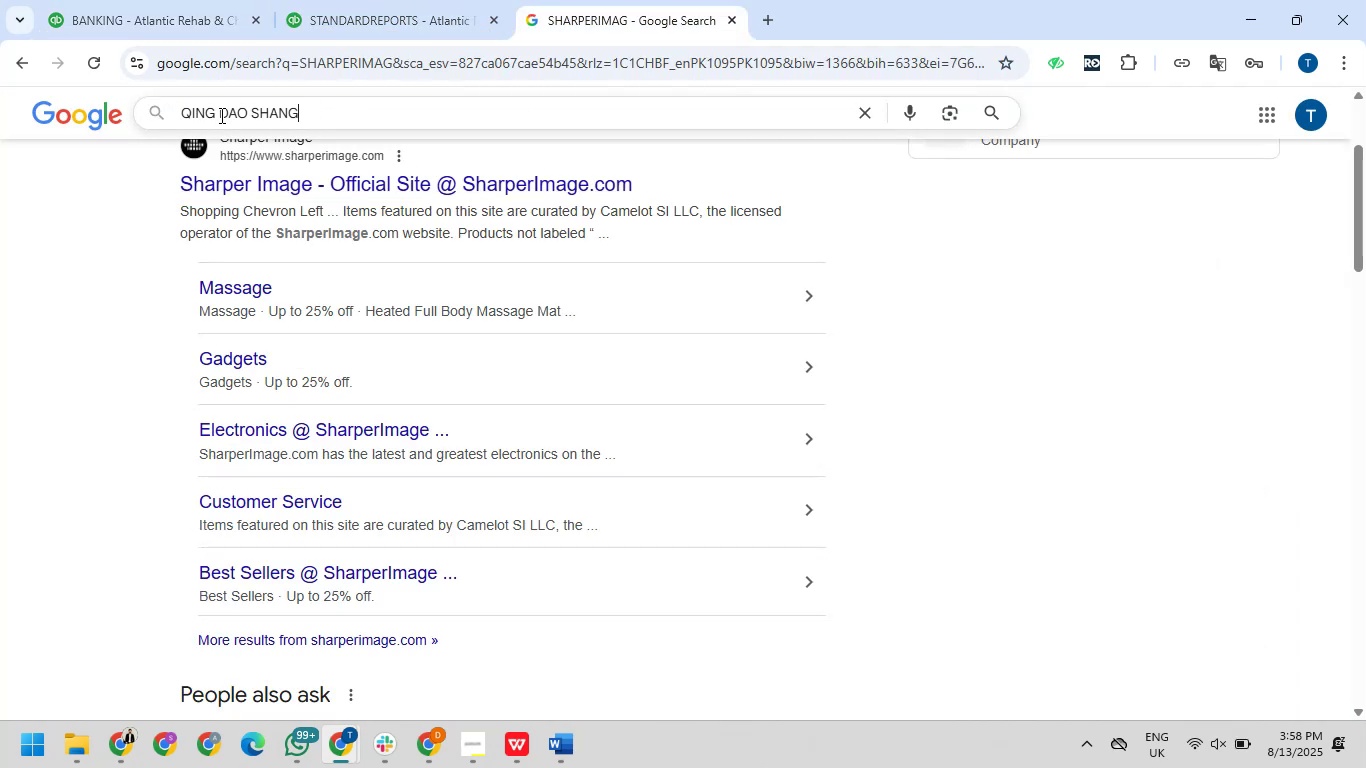 
key(NumpadEnter)
 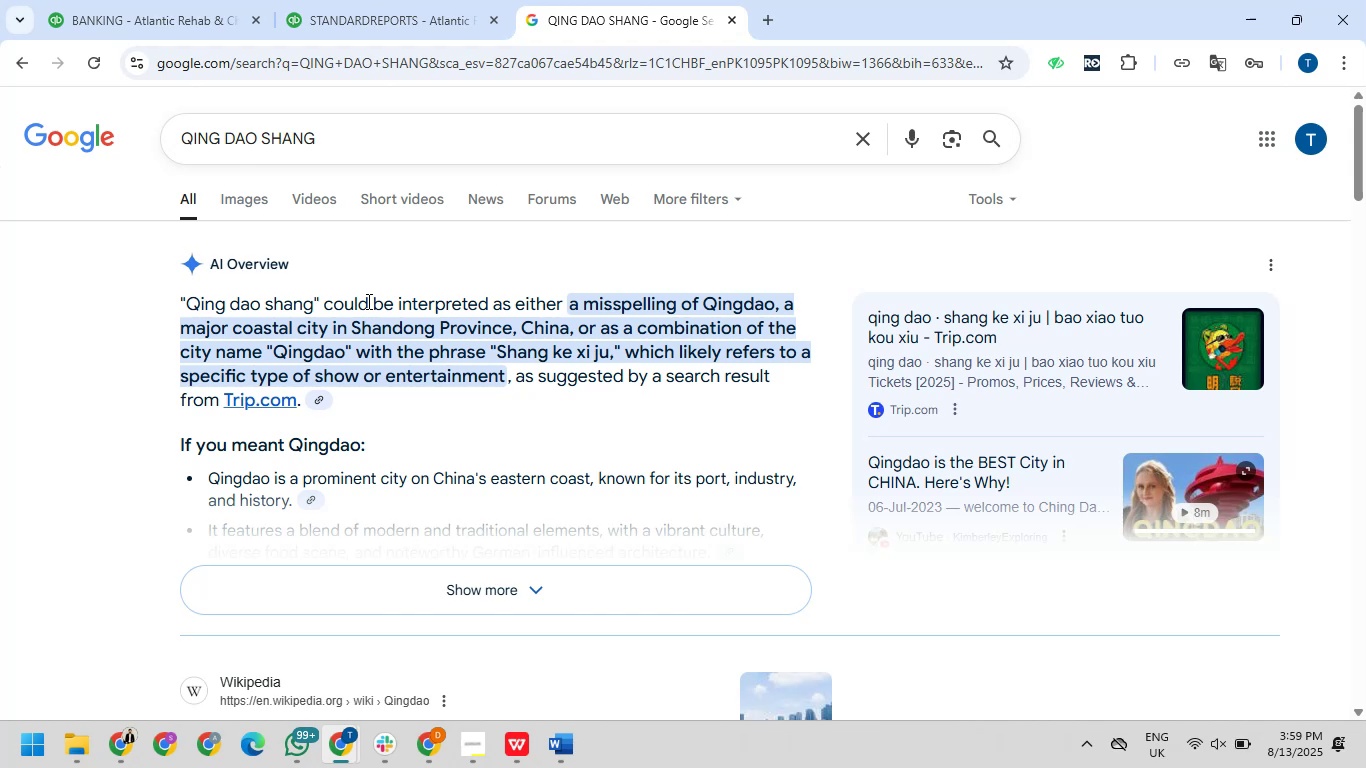 
wait(44.85)
 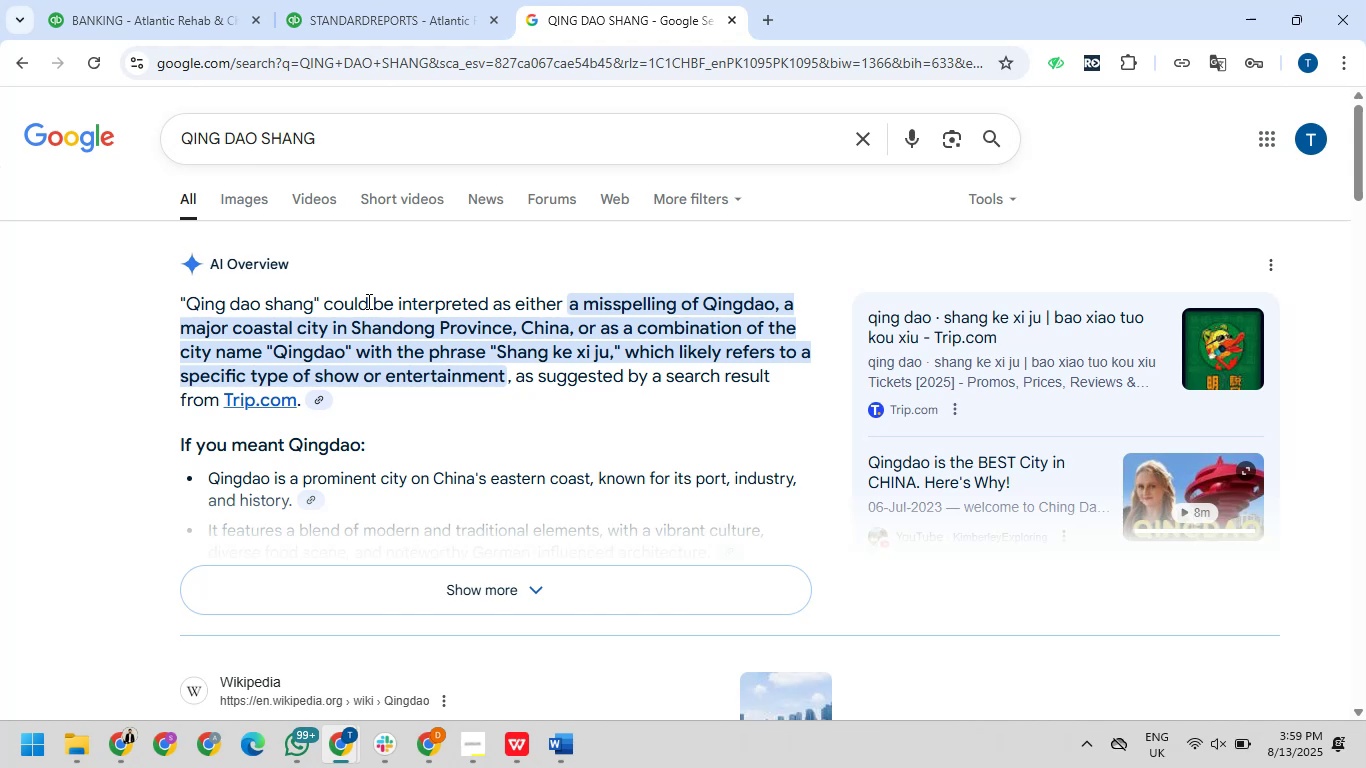 
scroll: coordinate [340, 439], scroll_direction: down, amount: 3.0
 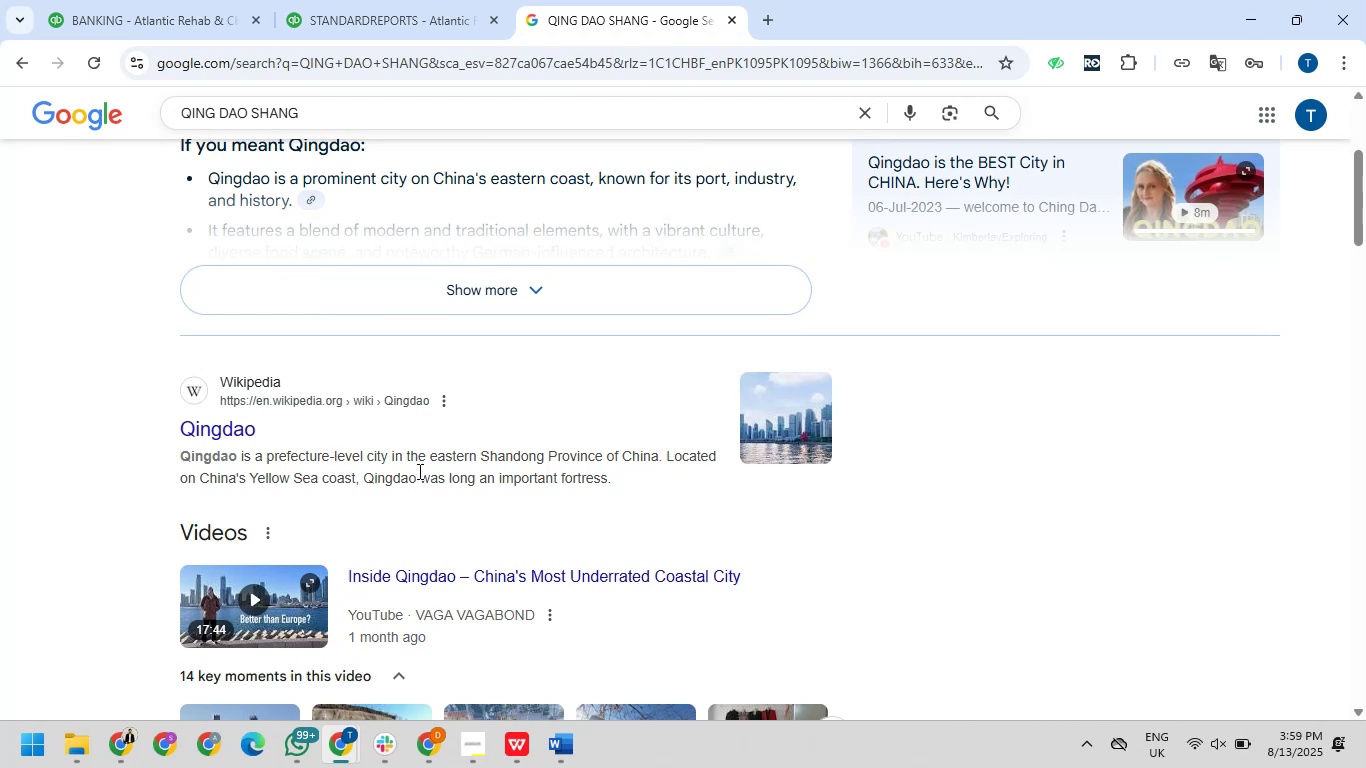 
left_click([336, 6])
 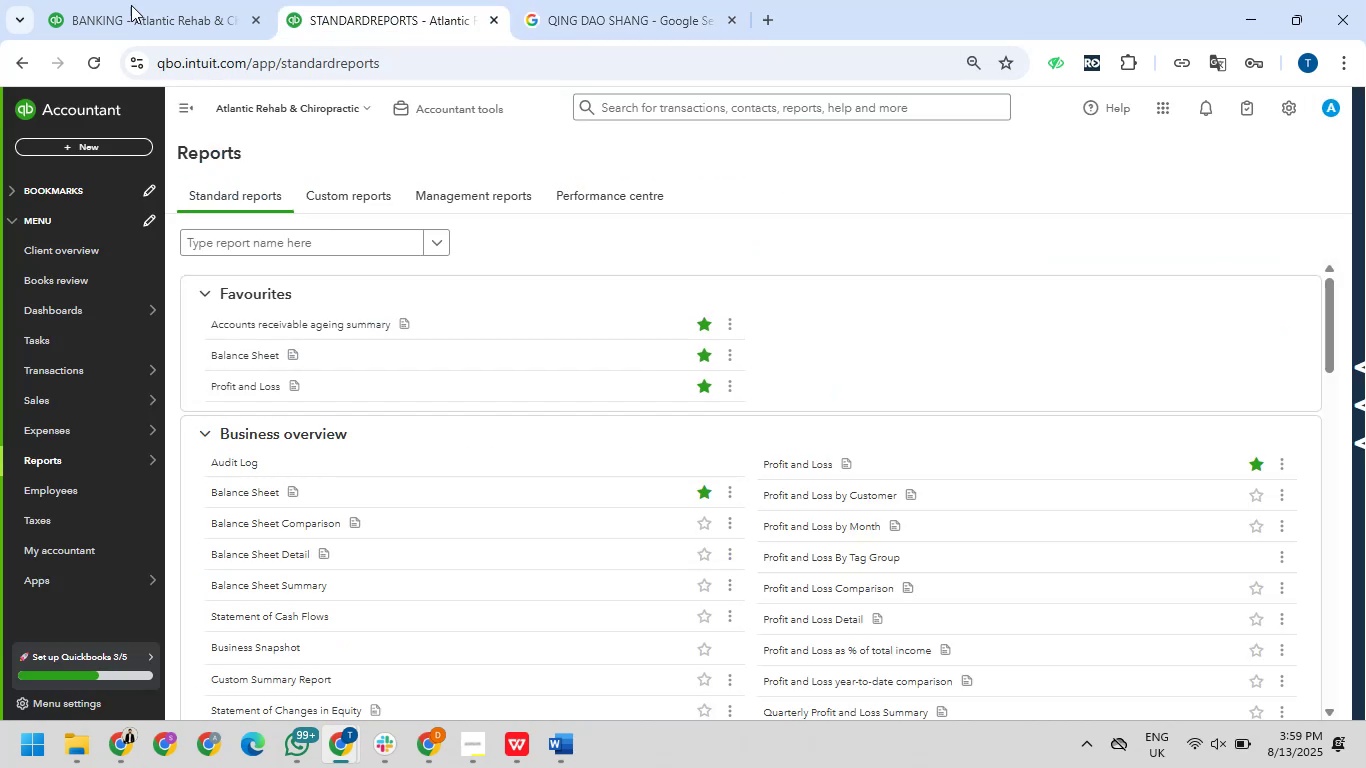 
left_click_drag(start_coordinate=[17, 0], to_coordinate=[23, 1])
 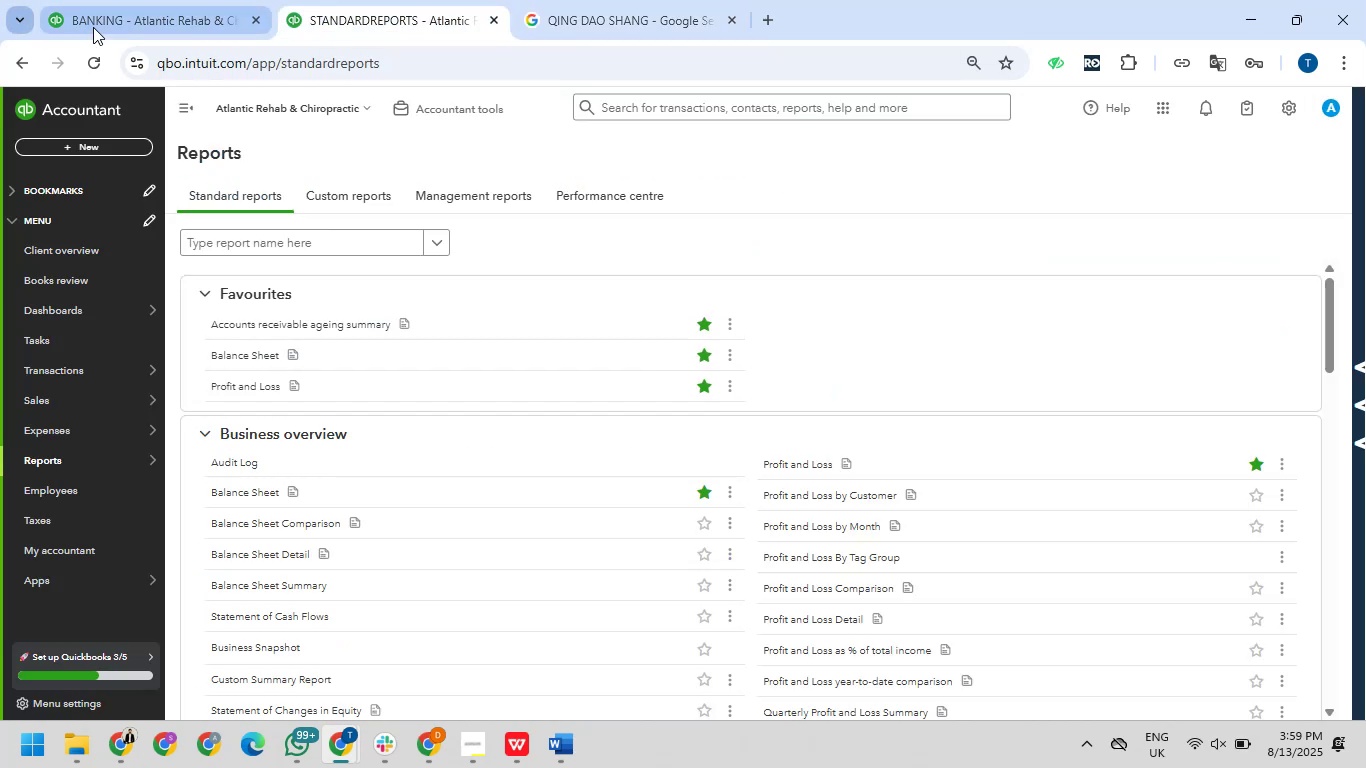 
left_click_drag(start_coordinate=[117, 0], to_coordinate=[120, 25])
 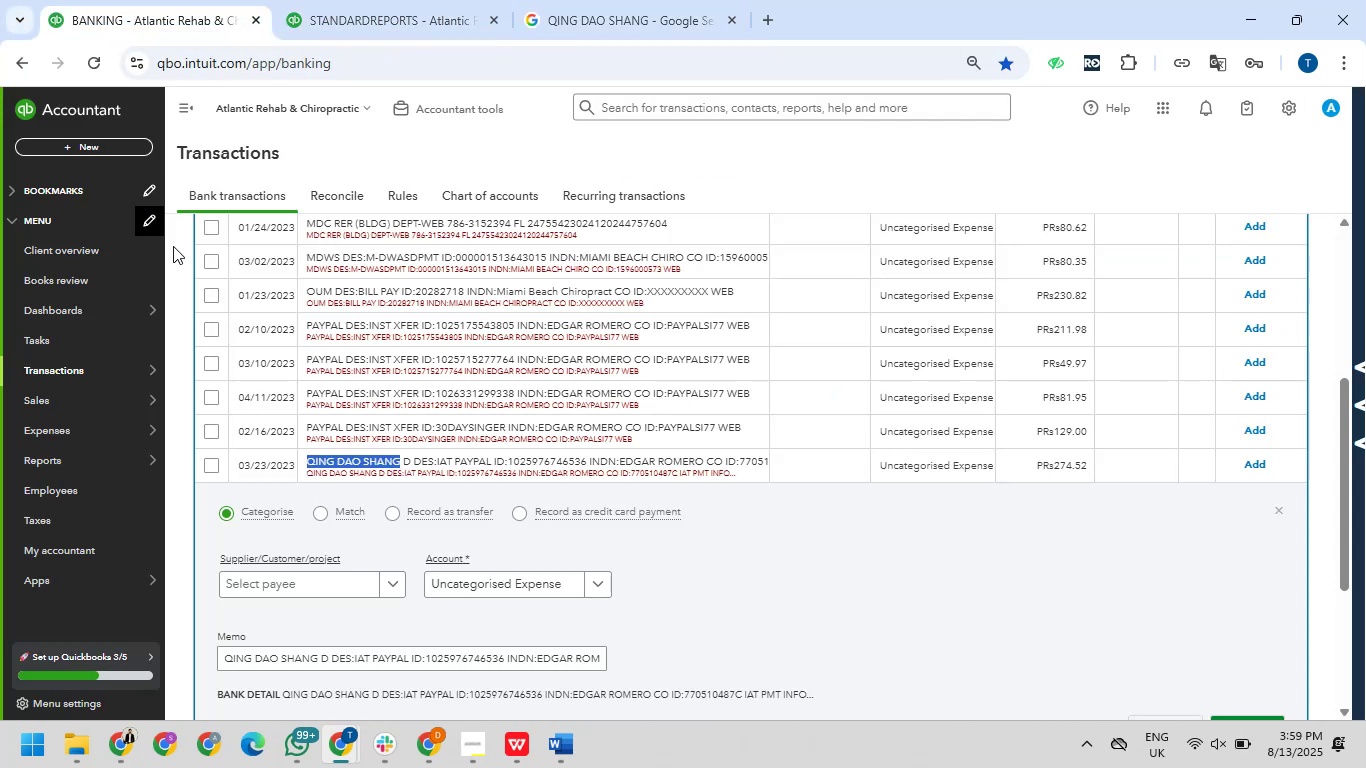 
mouse_move([442, 538])
 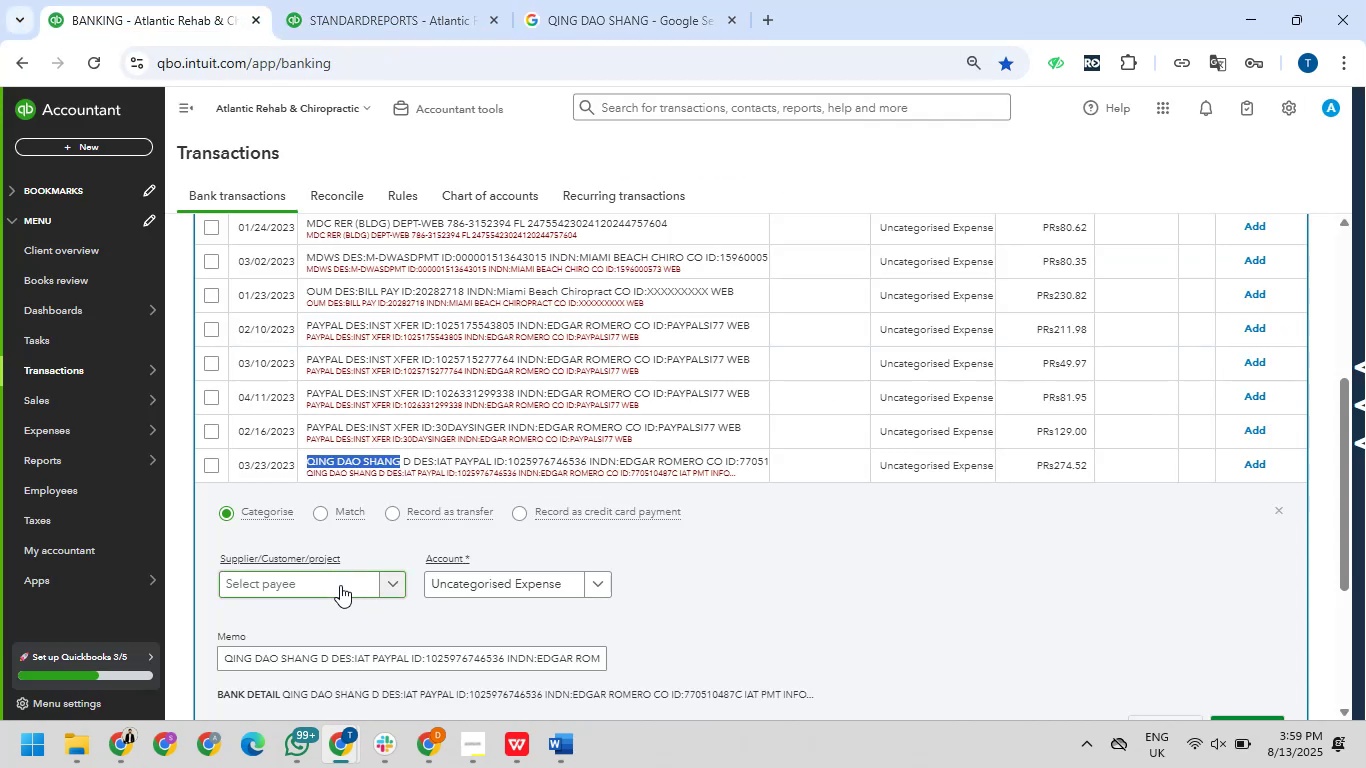 
left_click([338, 585])
 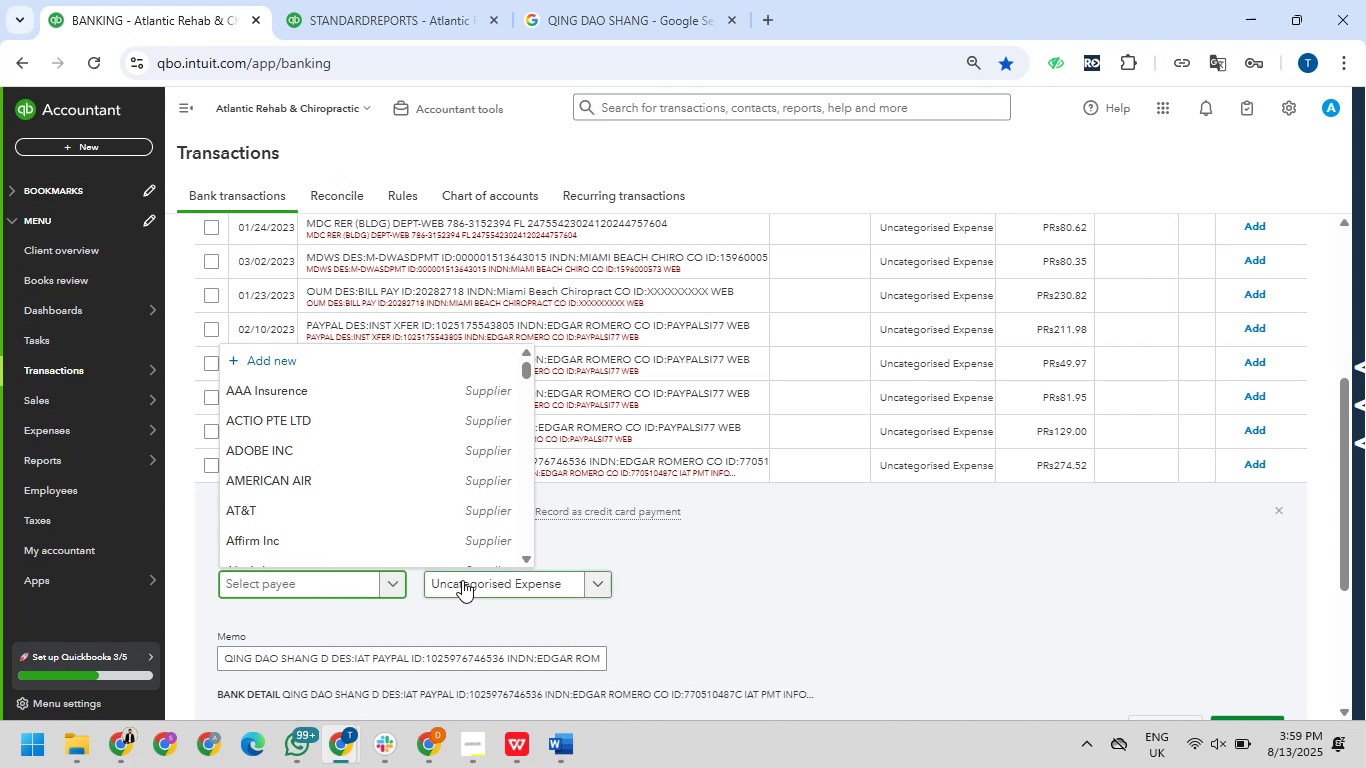 
left_click([462, 580])
 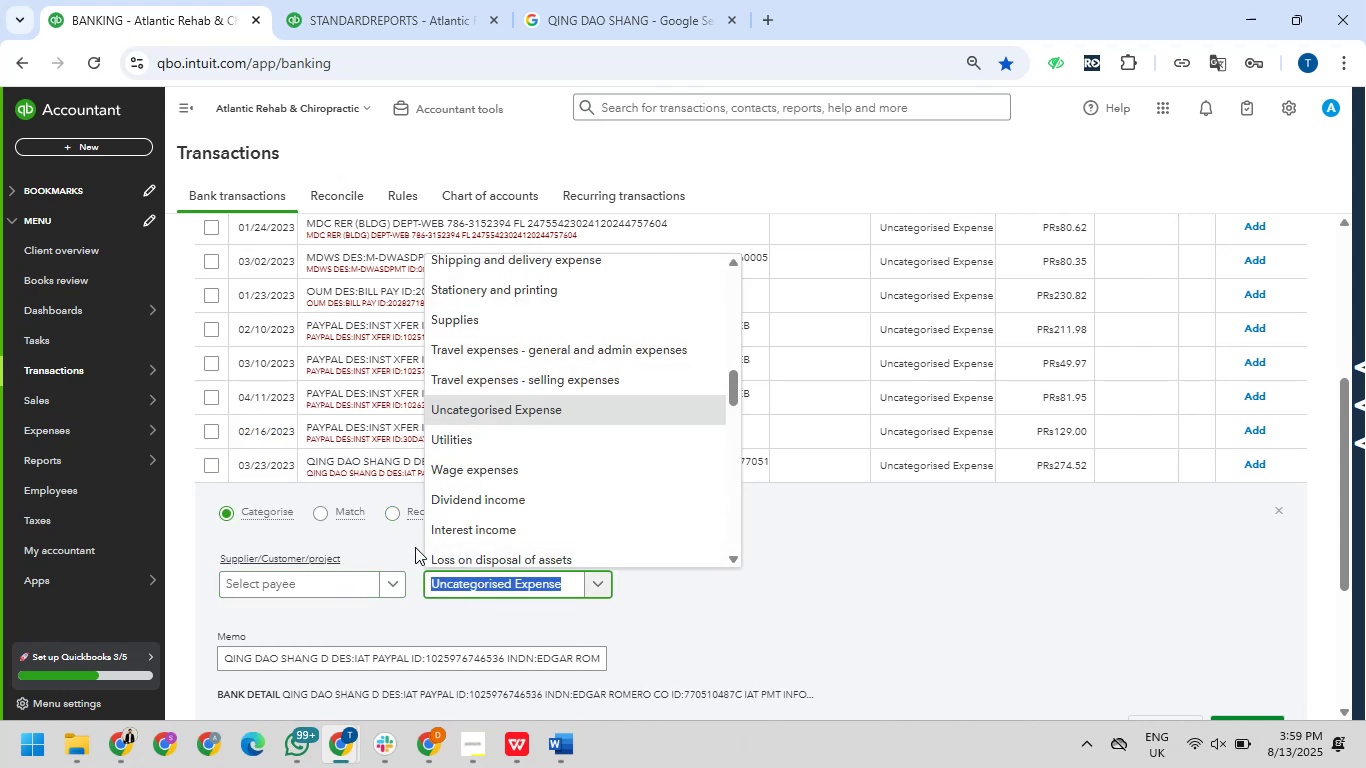 
type(tra)
 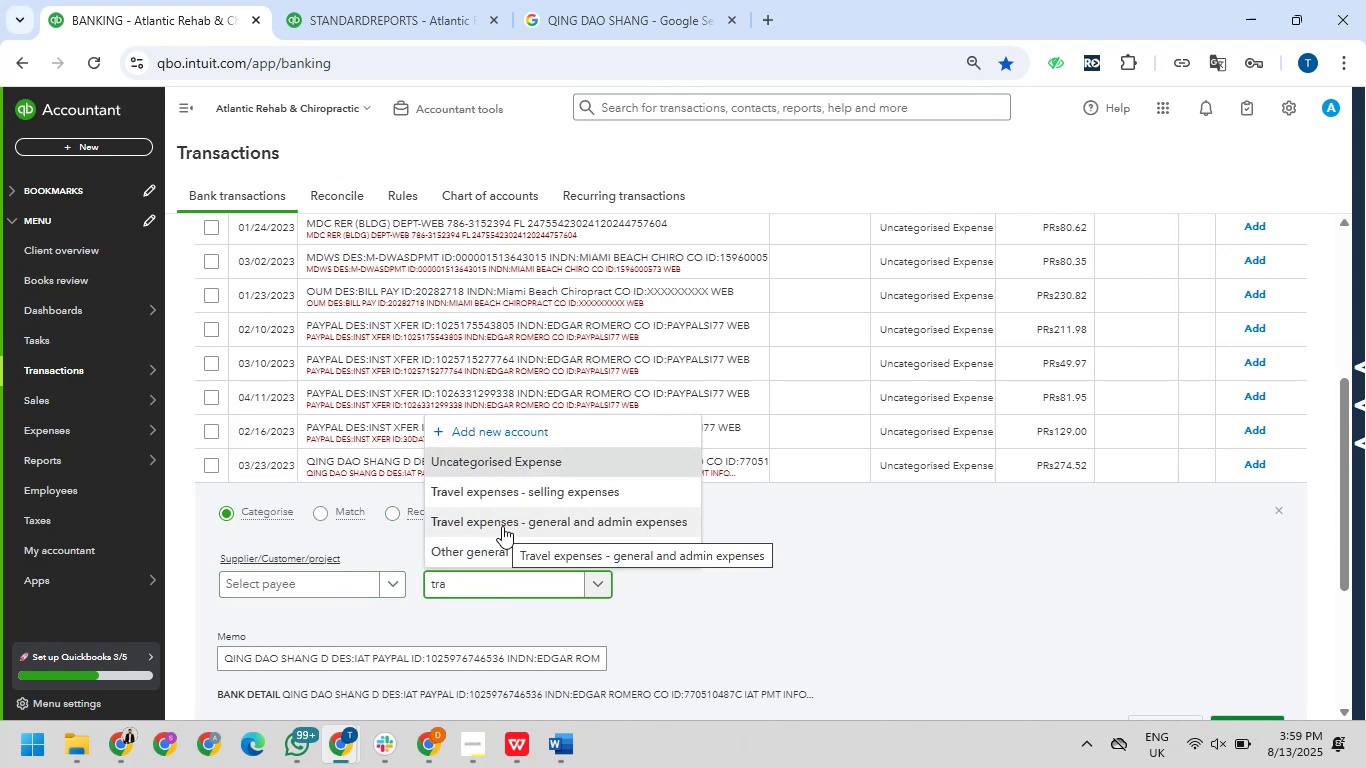 
left_click([502, 526])
 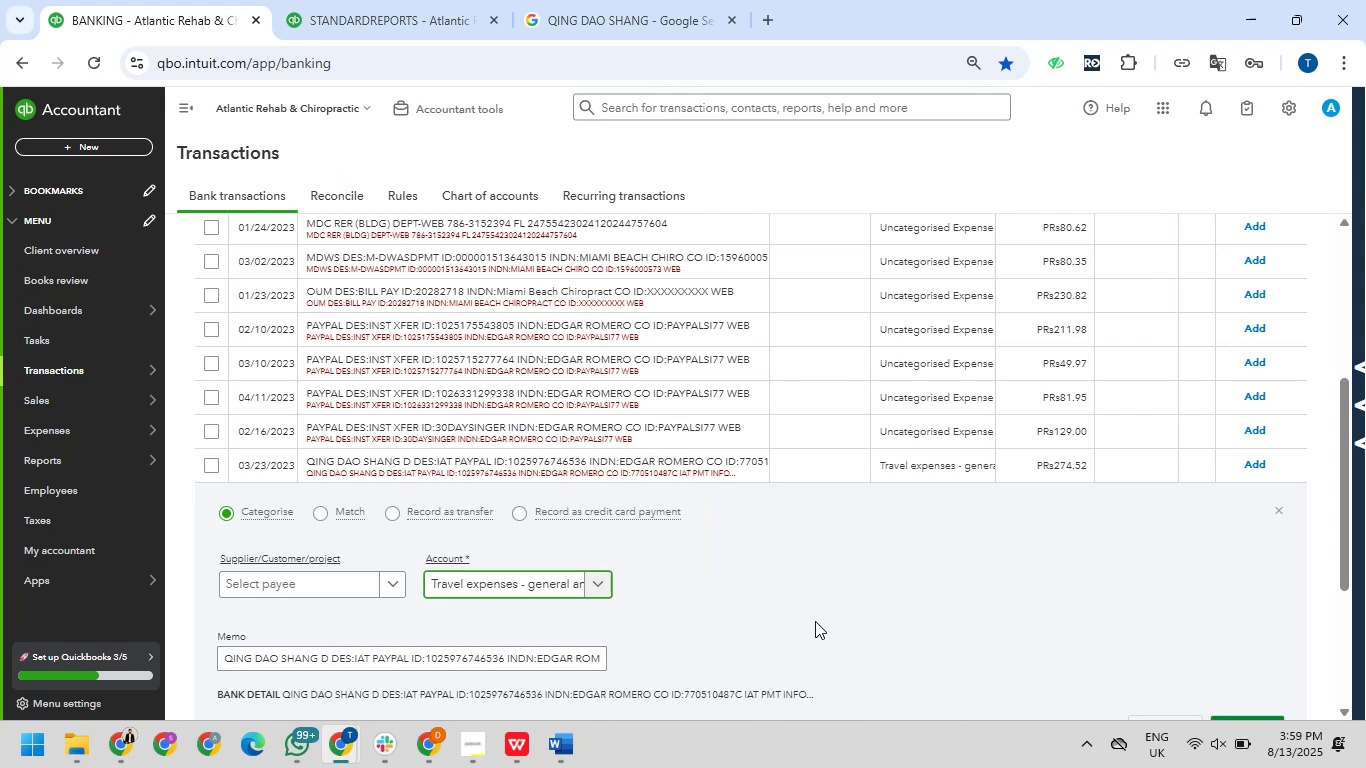 
scroll: coordinate [870, 607], scroll_direction: down, amount: 3.0
 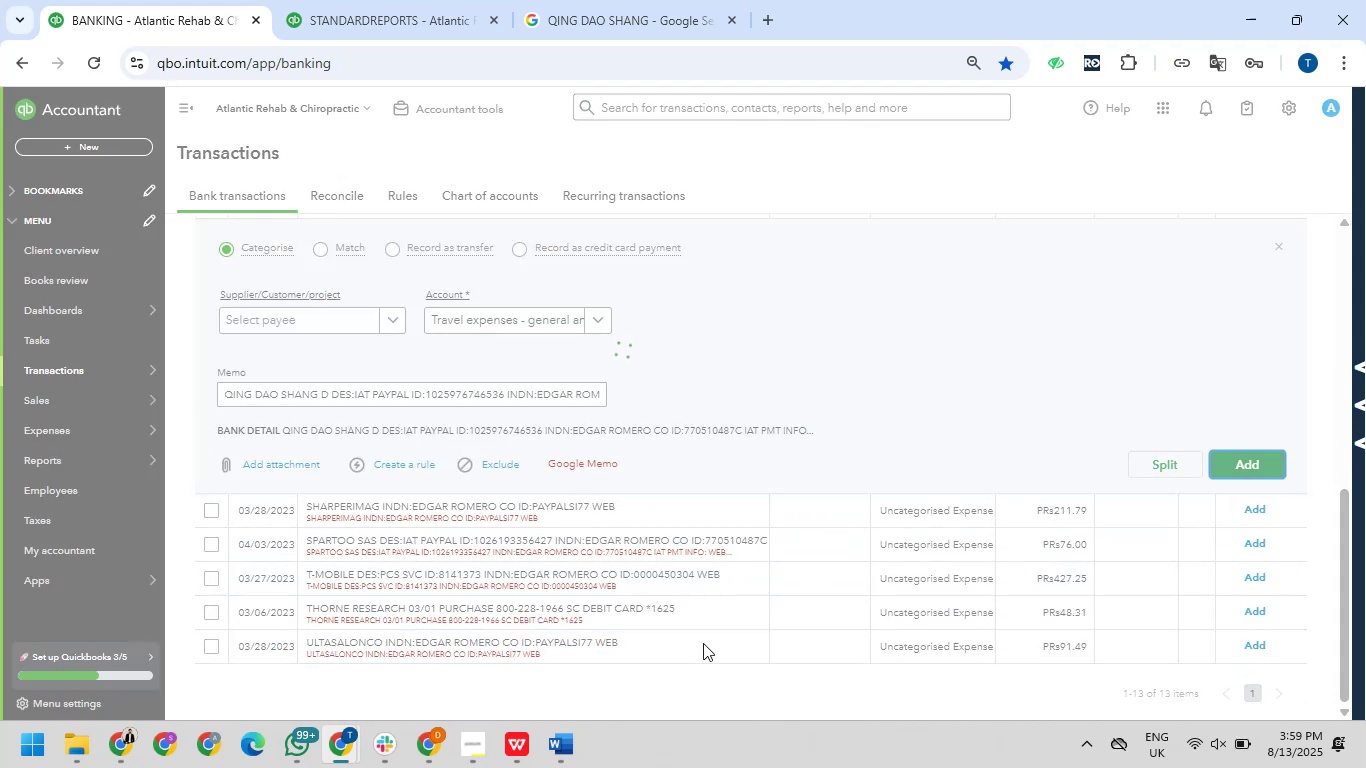 
wait(8.6)
 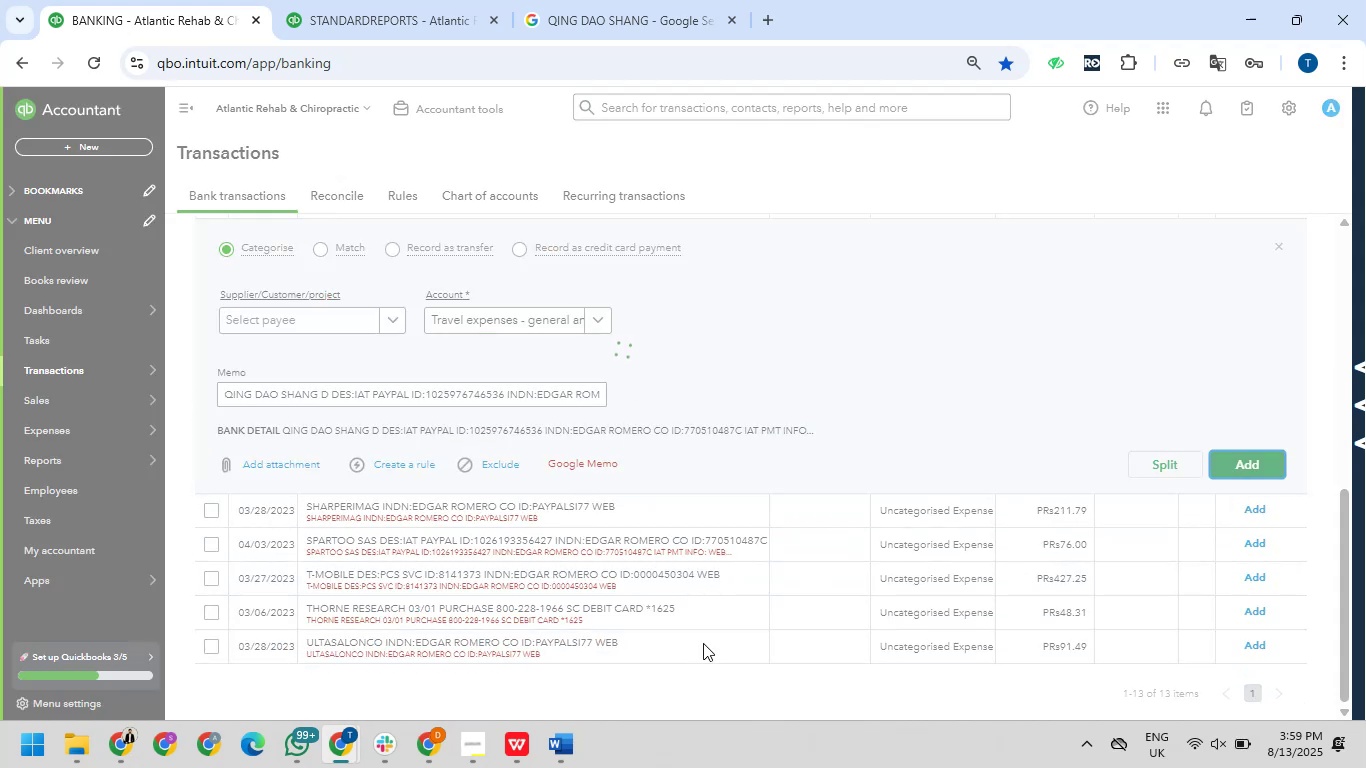 
scroll: coordinate [363, 576], scroll_direction: up, amount: 2.0
 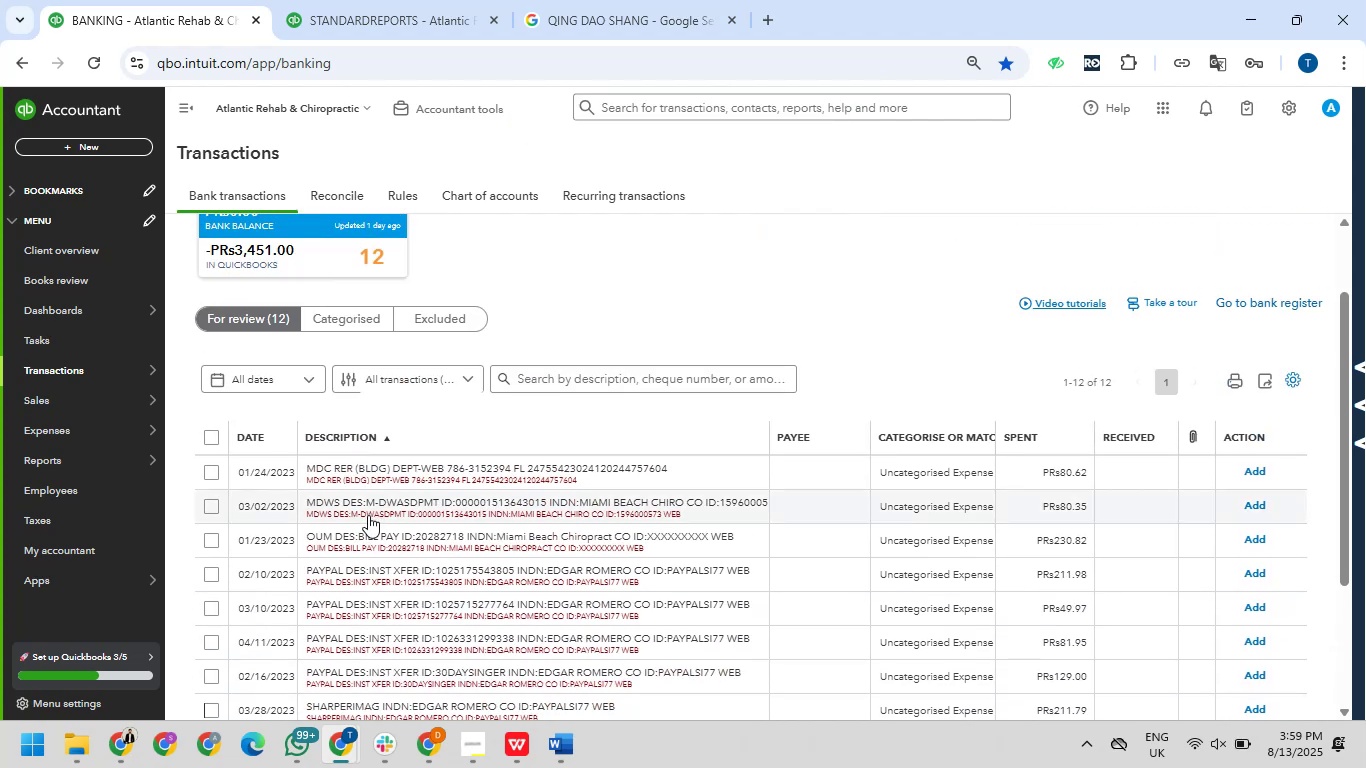 
scroll: coordinate [371, 538], scroll_direction: down, amount: 7.0
 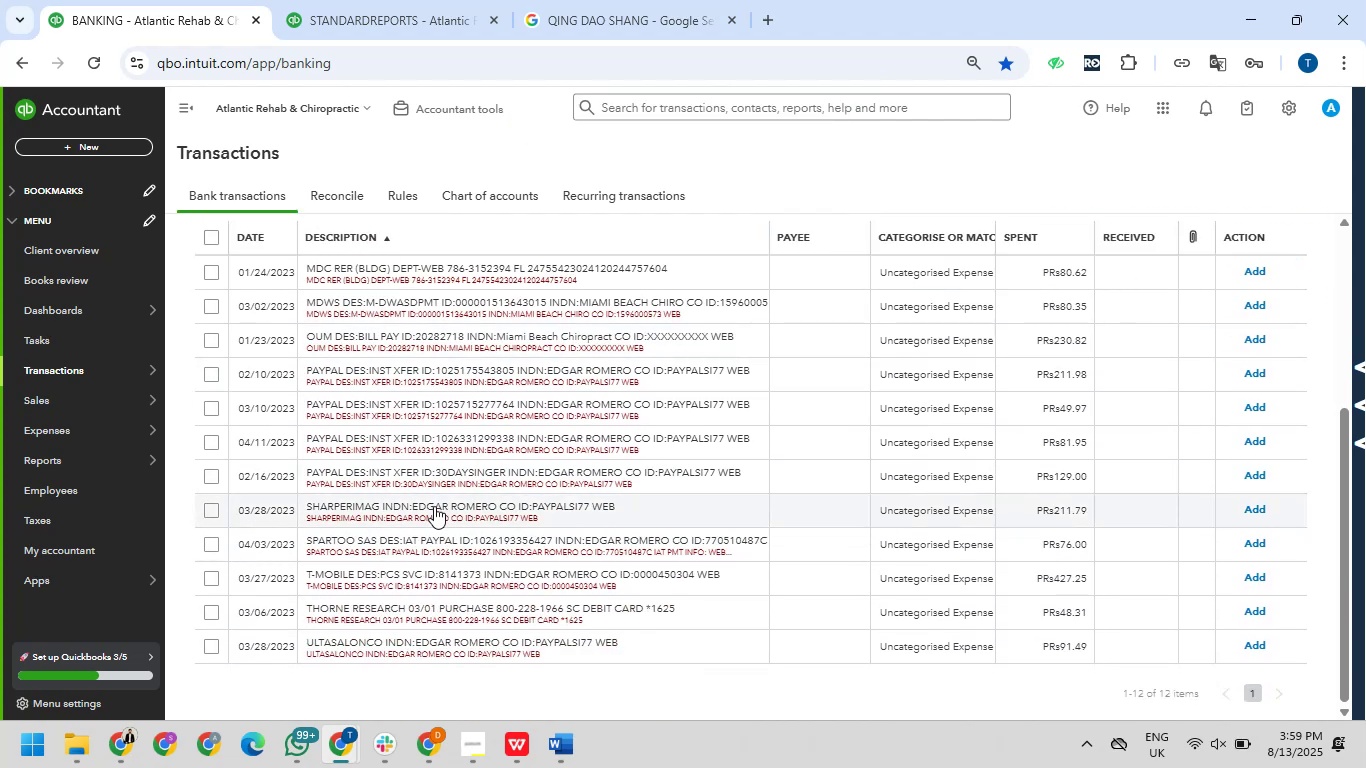 
wait(6.98)
 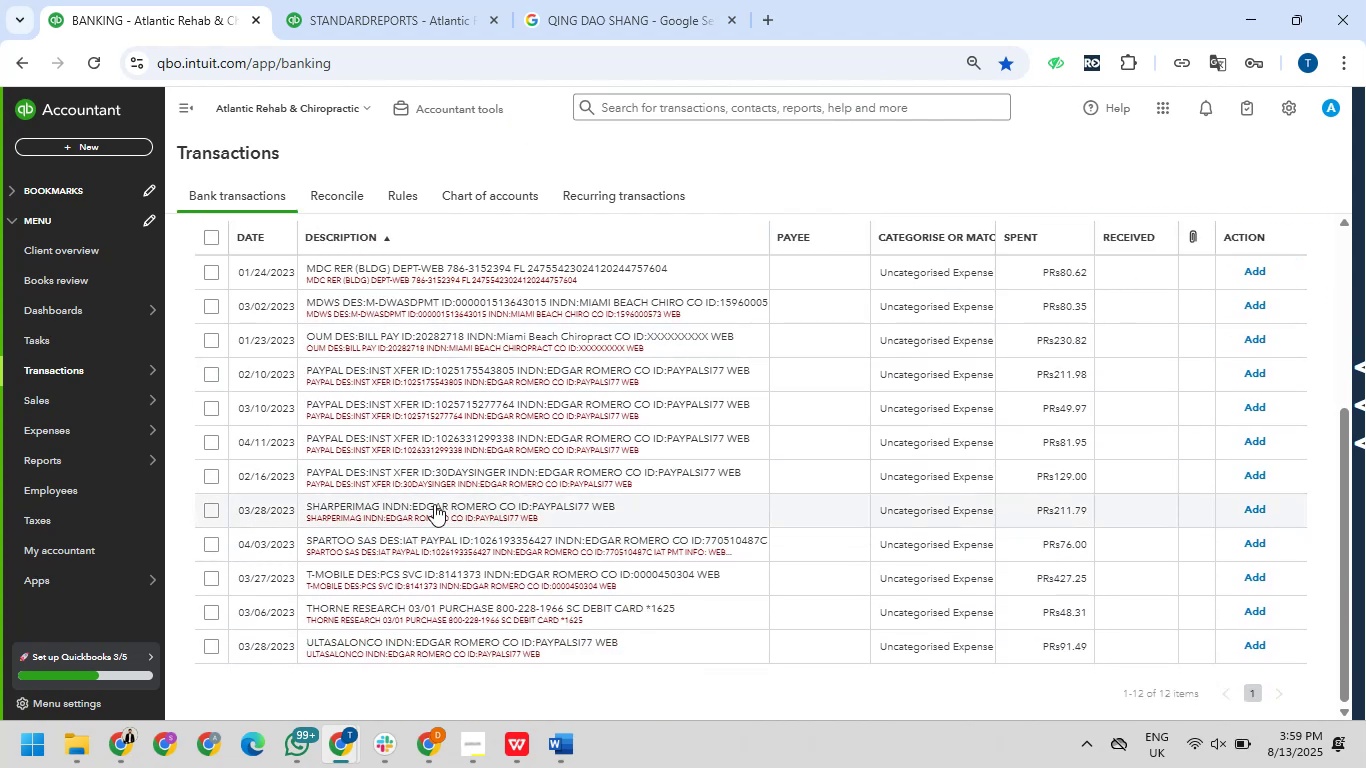 
mouse_move([412, 543])
 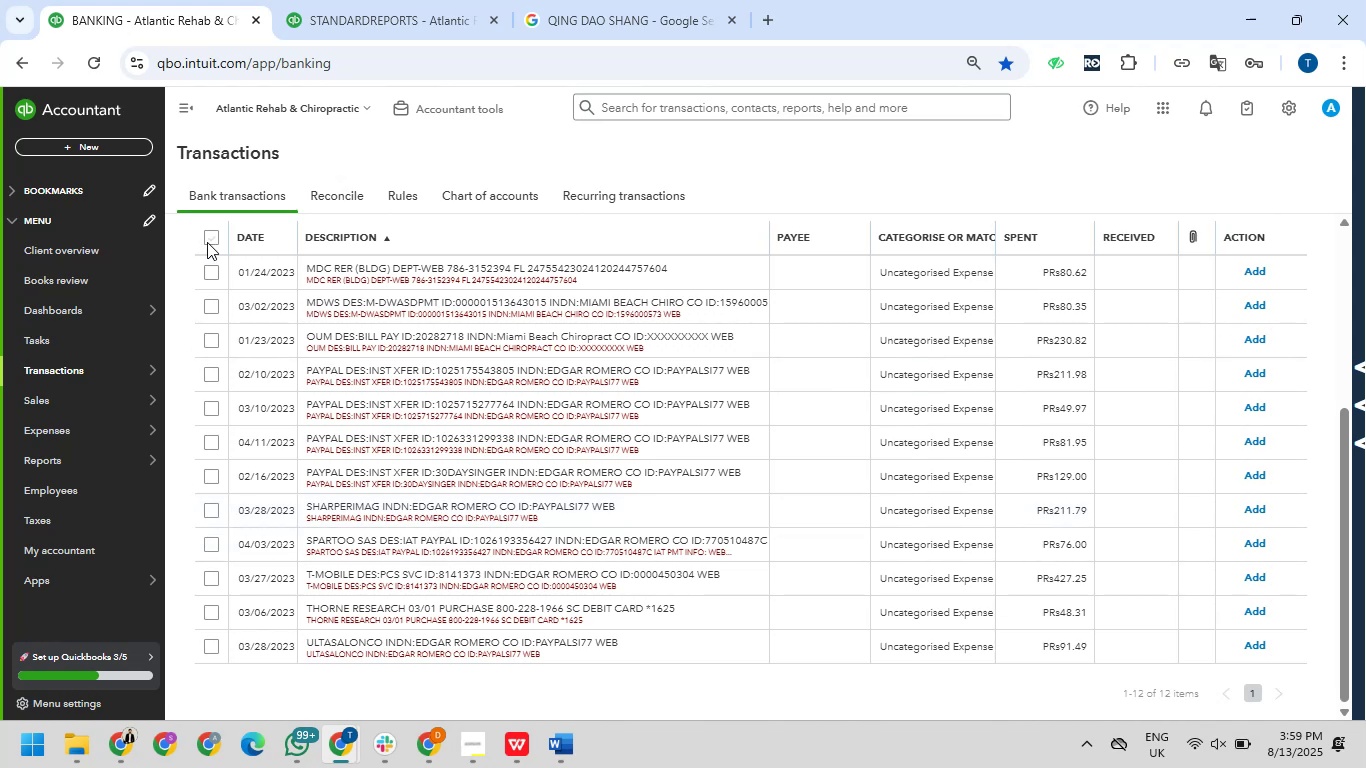 
left_click_drag(start_coordinate=[207, 242], to_coordinate=[204, 250])
 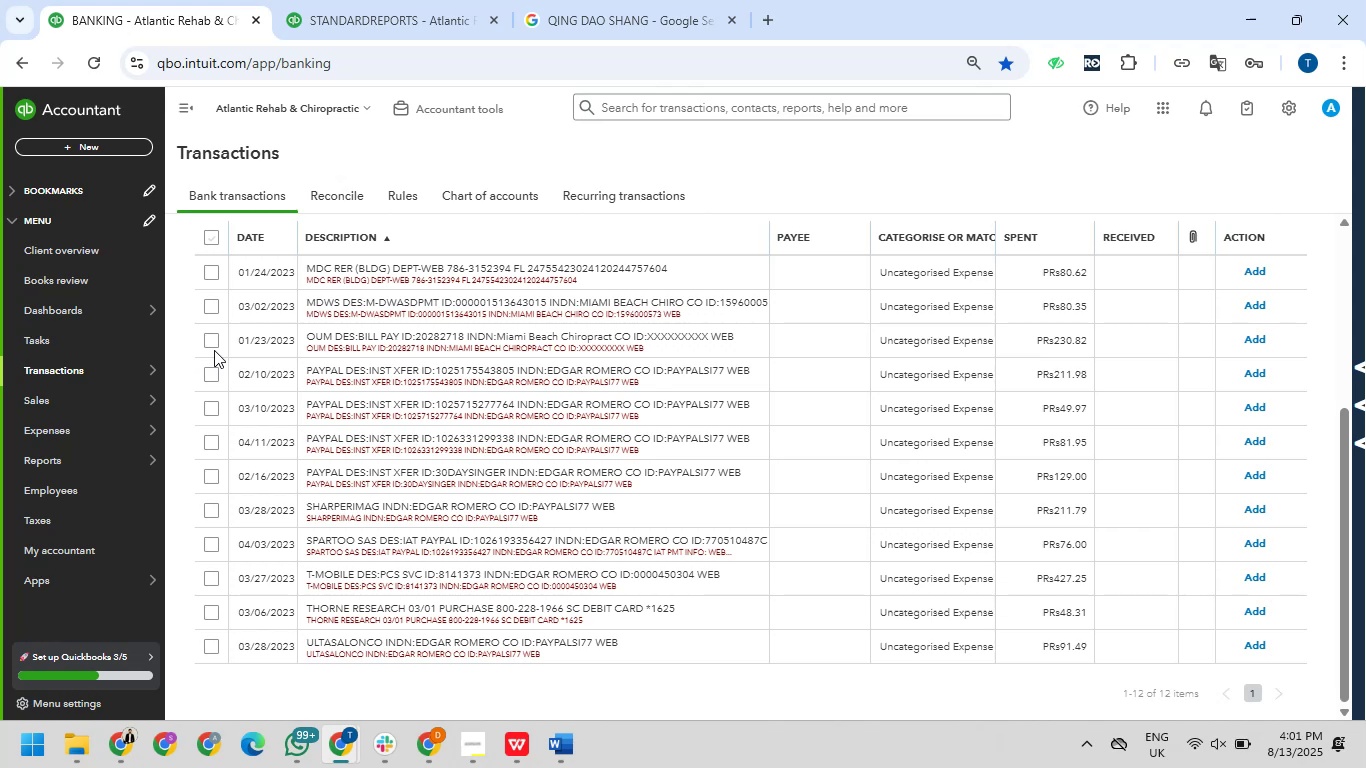 
wait(88.71)
 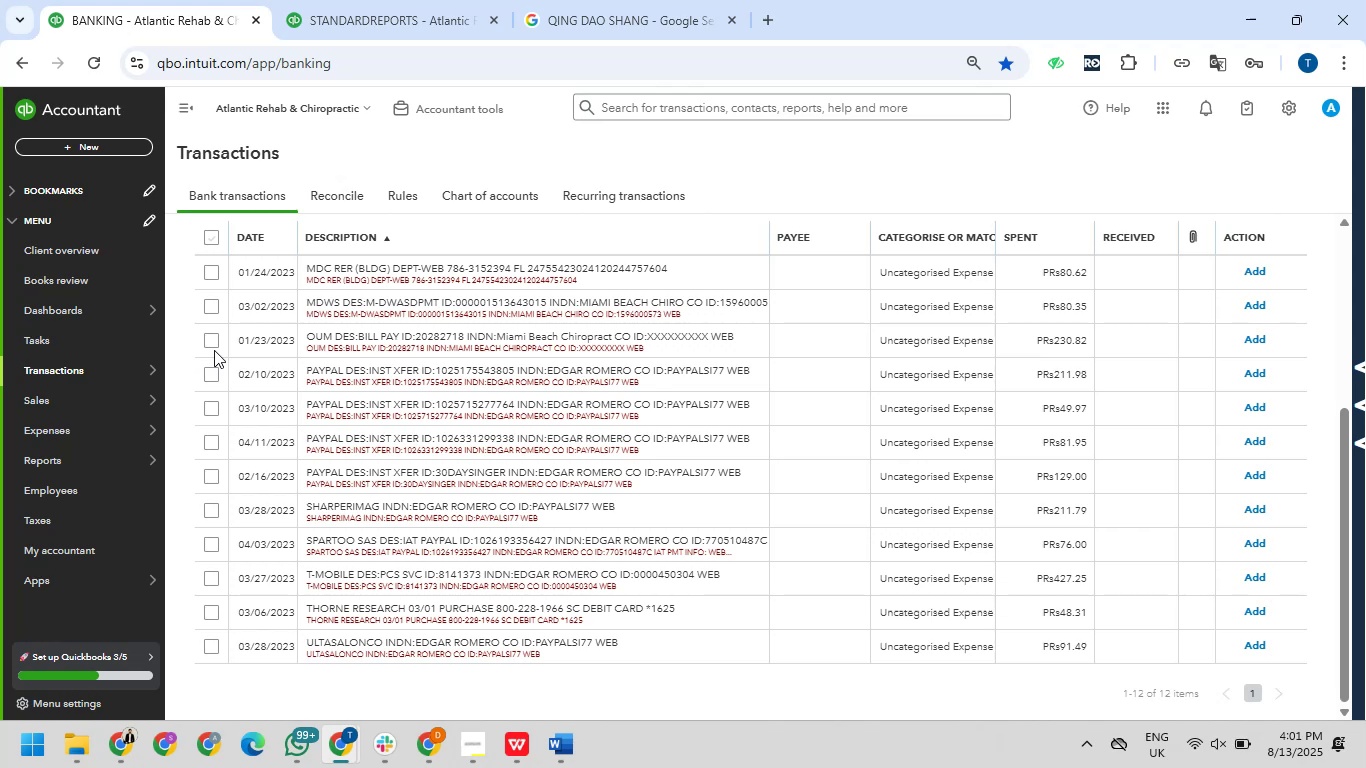 
left_click_drag(start_coordinate=[465, 253], to_coordinate=[465, 262])
 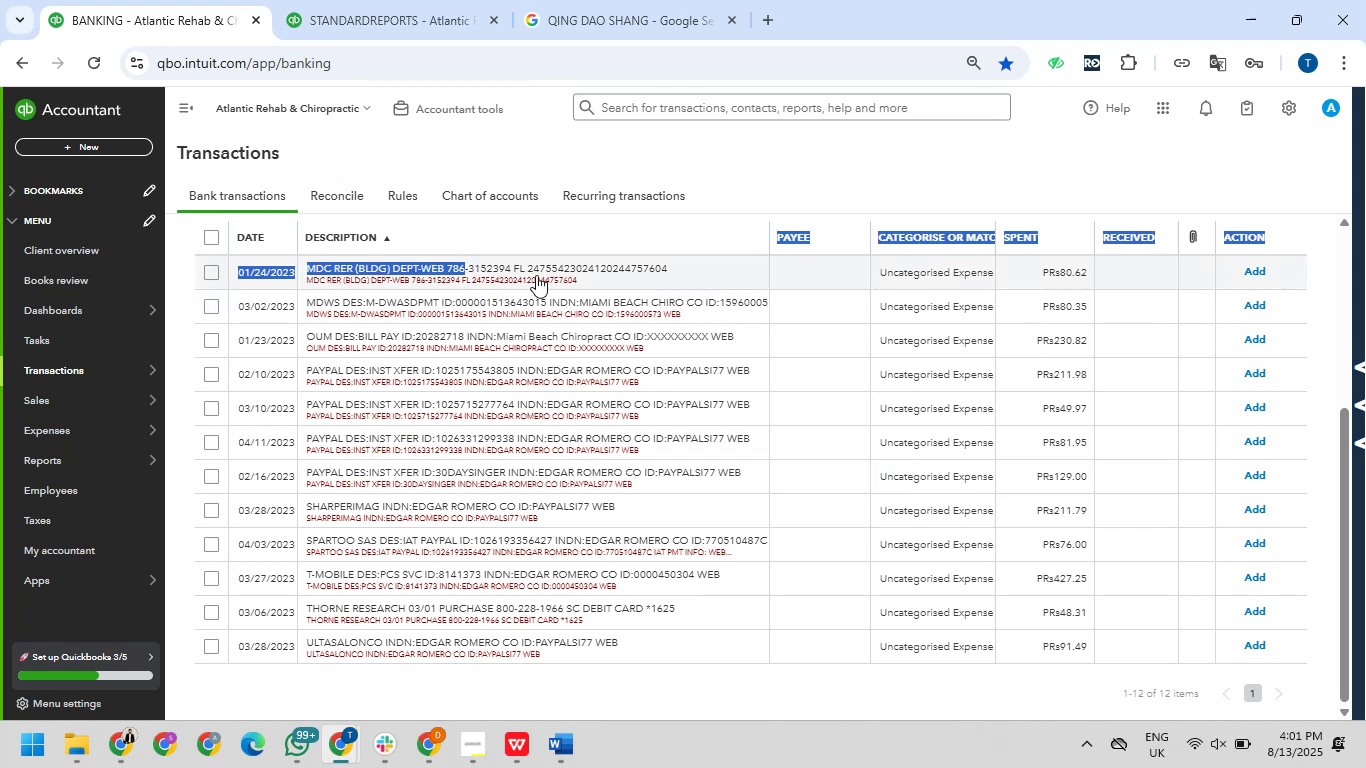 
left_click([539, 274])
 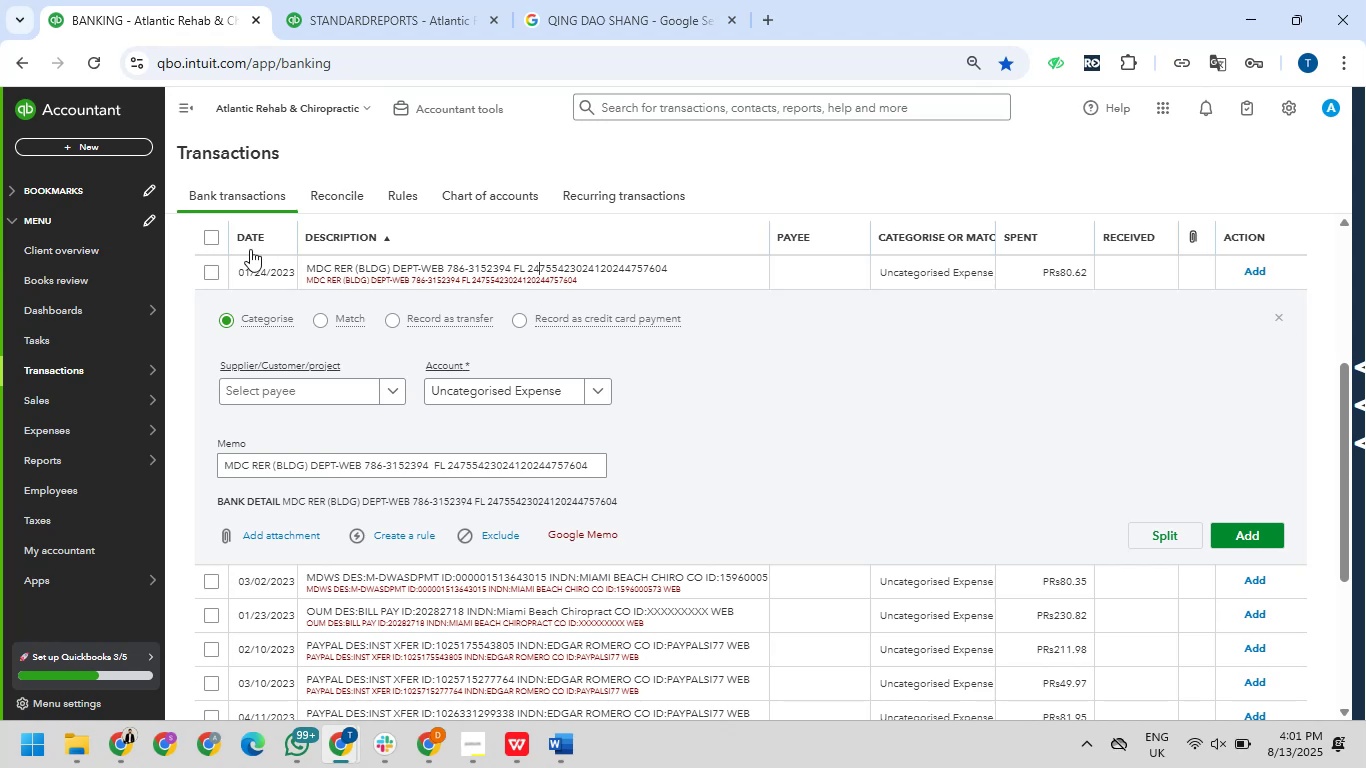 
left_click_drag(start_coordinate=[303, 267], to_coordinate=[413, 266])
 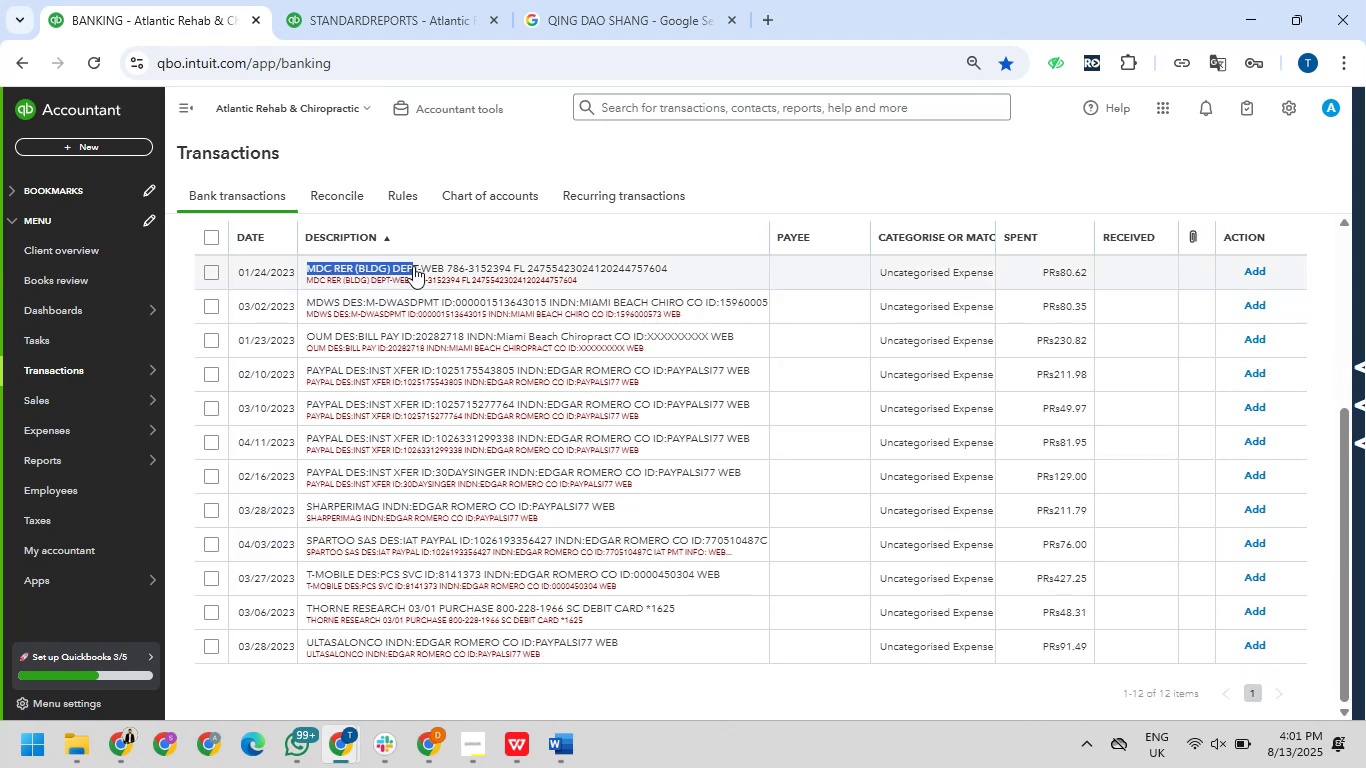 
key(Control+C)
 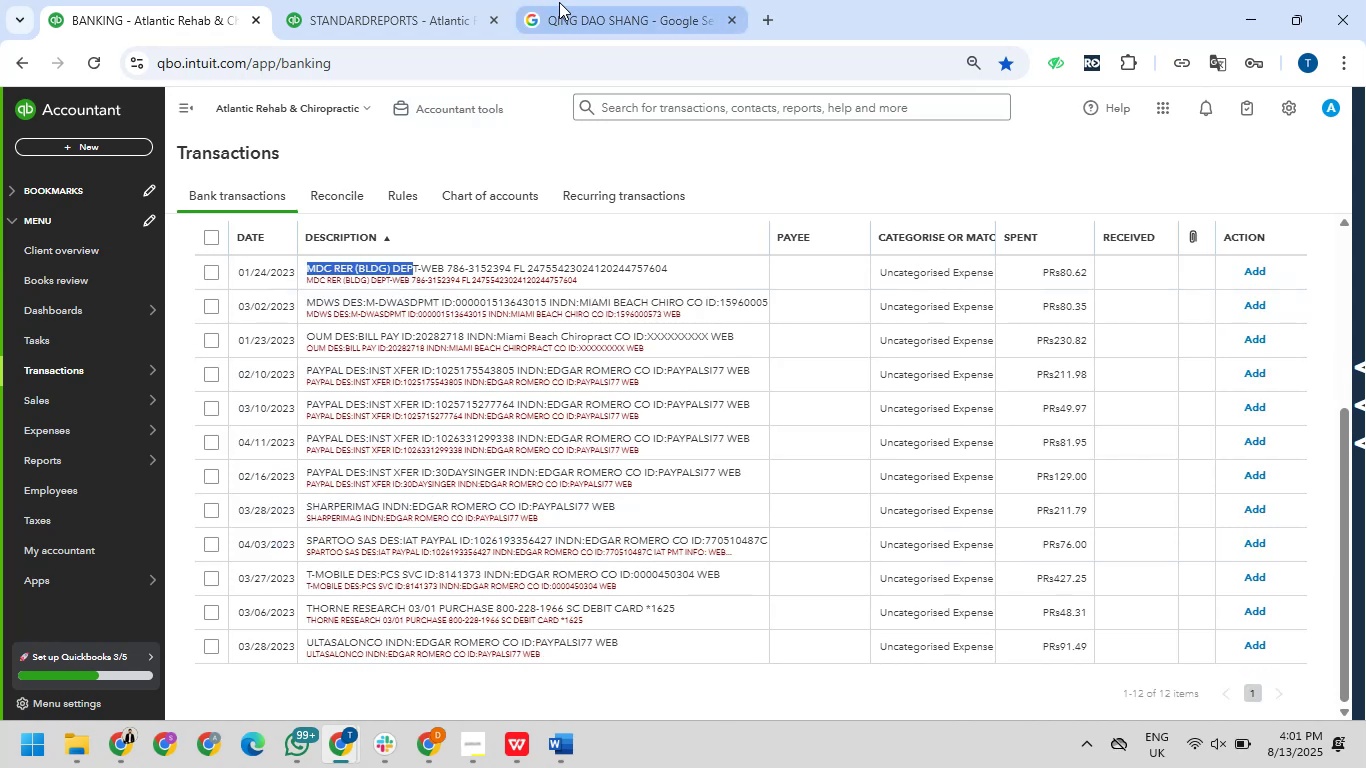 
left_click_drag(start_coordinate=[441, 123], to_coordinate=[157, 121])
 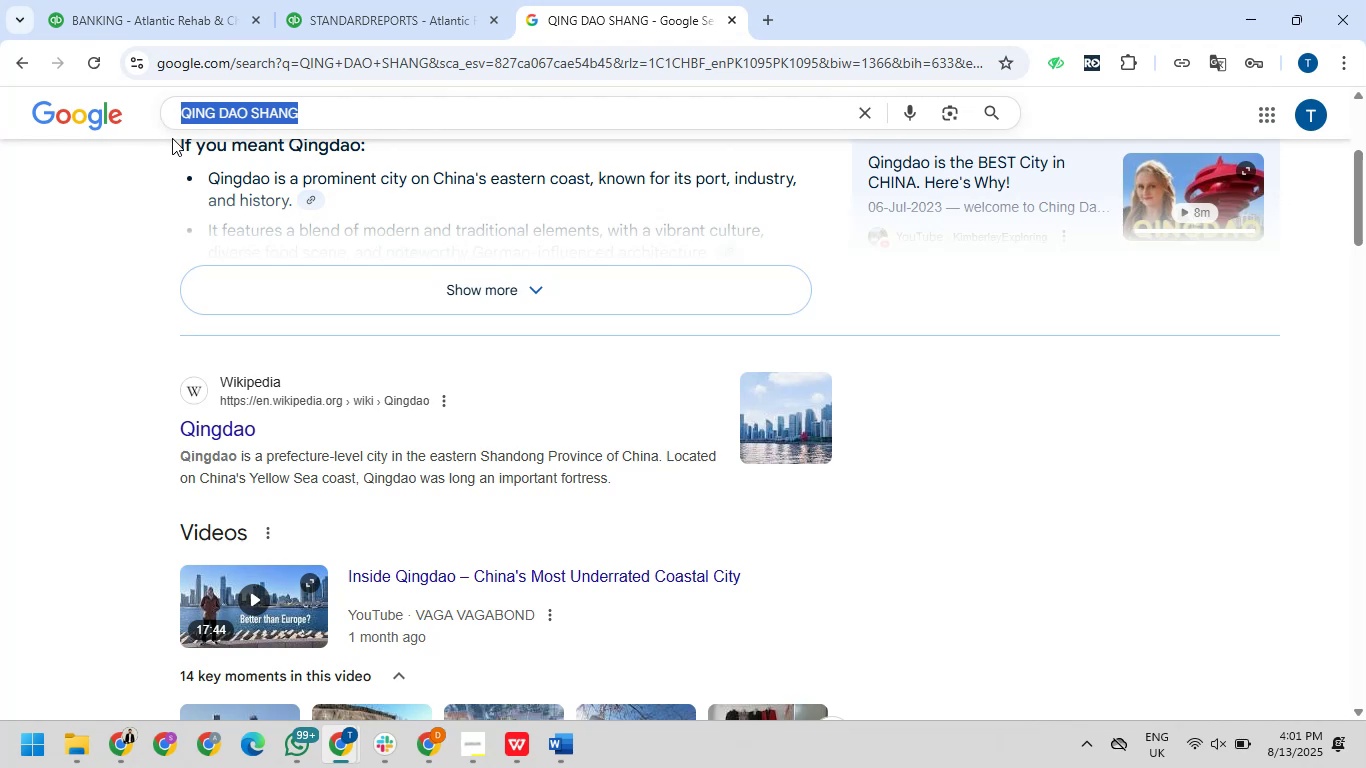 
key(Control+V)
 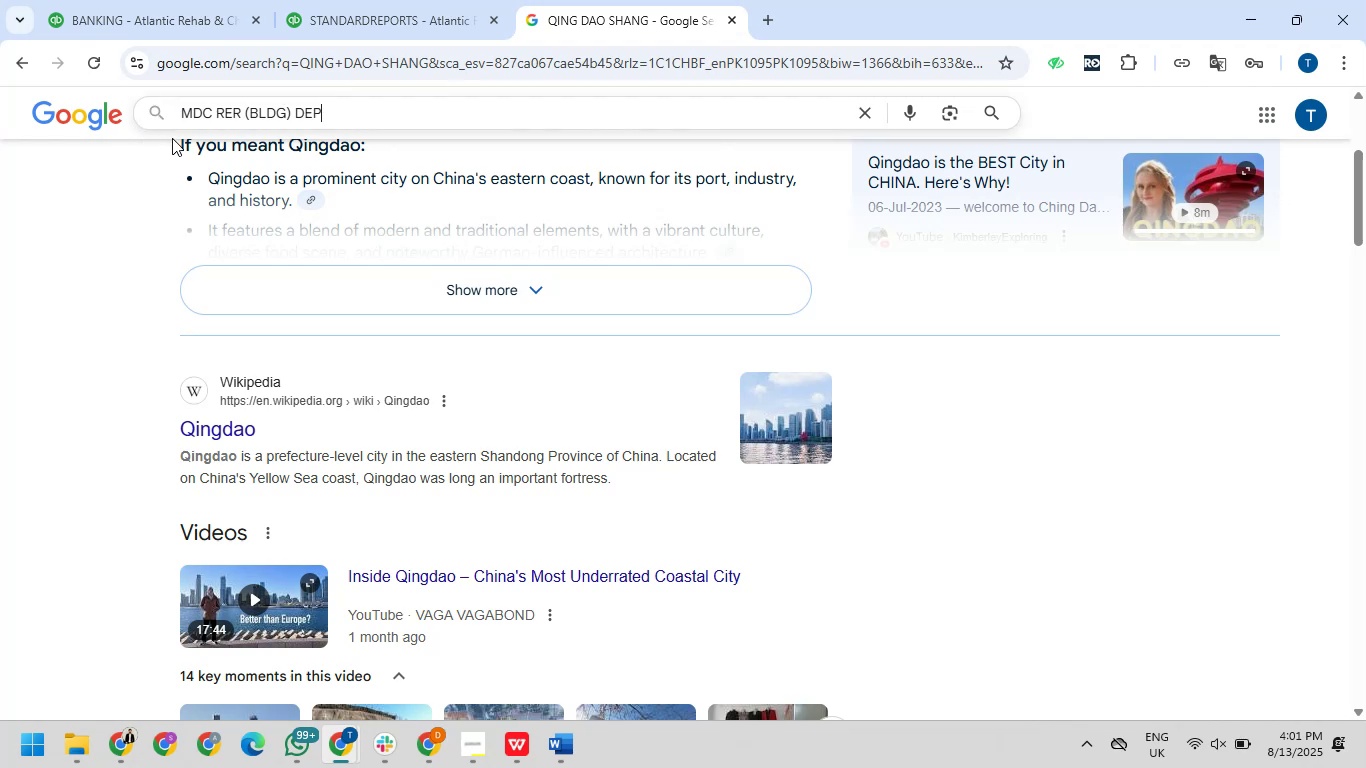 
key(NumpadEnter)
 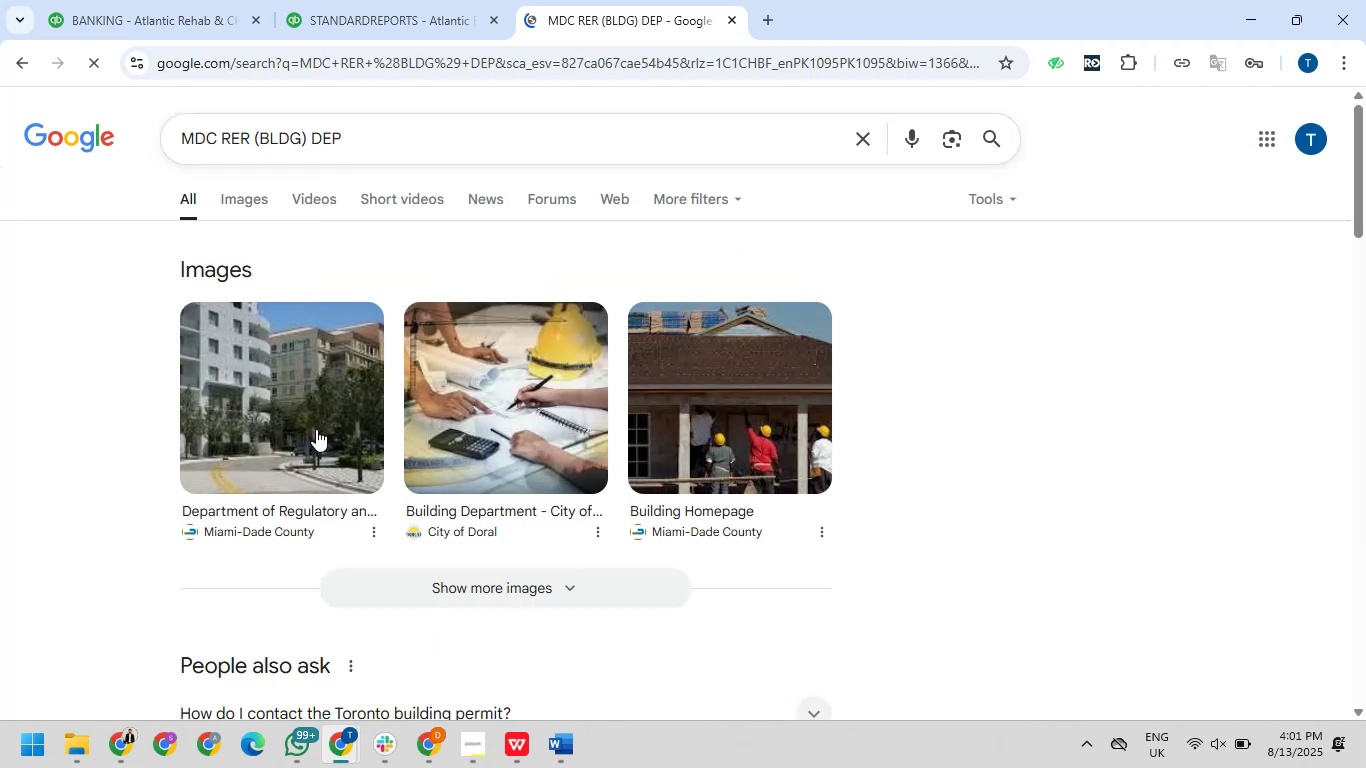 
scroll: coordinate [327, 424], scroll_direction: down, amount: 4.0
 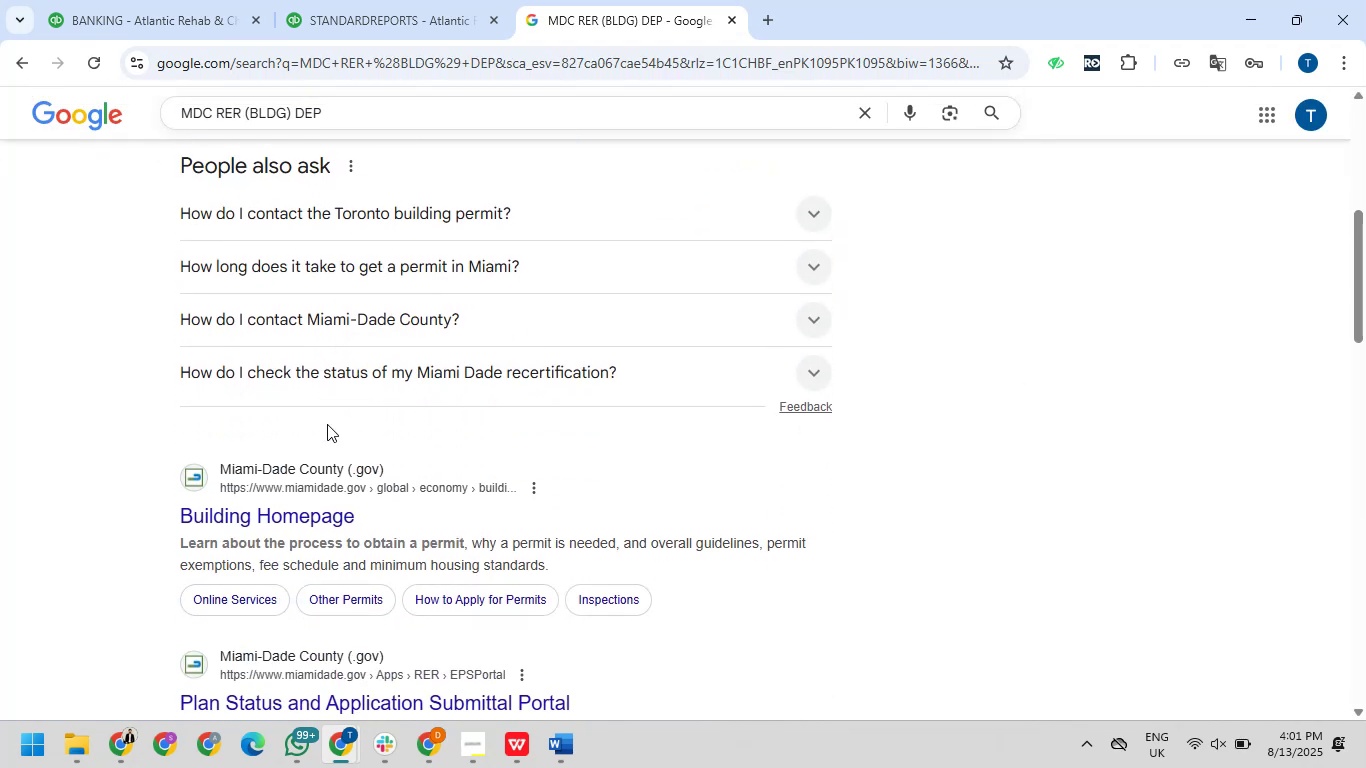 
scroll: coordinate [327, 408], scroll_direction: up, amount: 11.0
 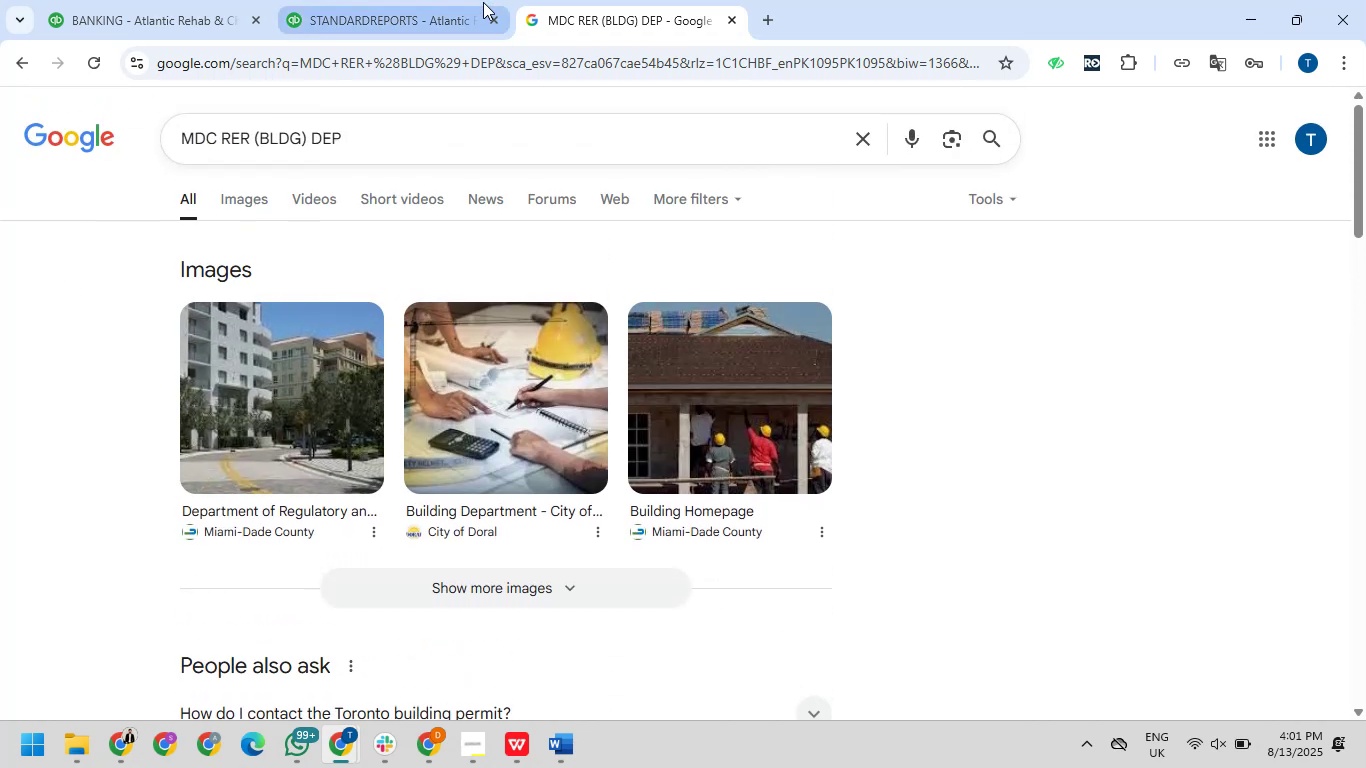 
left_click([449, 0])
 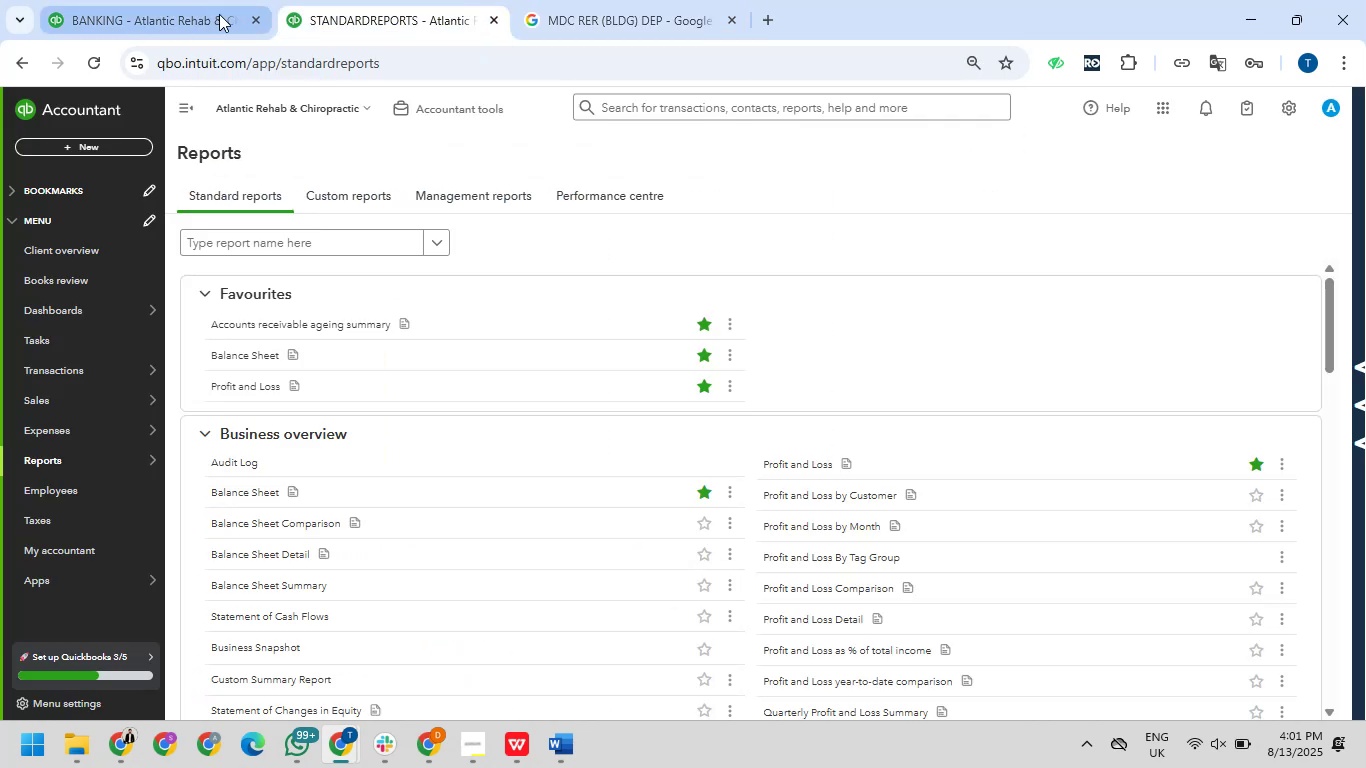 
left_click_drag(start_coordinate=[121, 0], to_coordinate=[124, 6])
 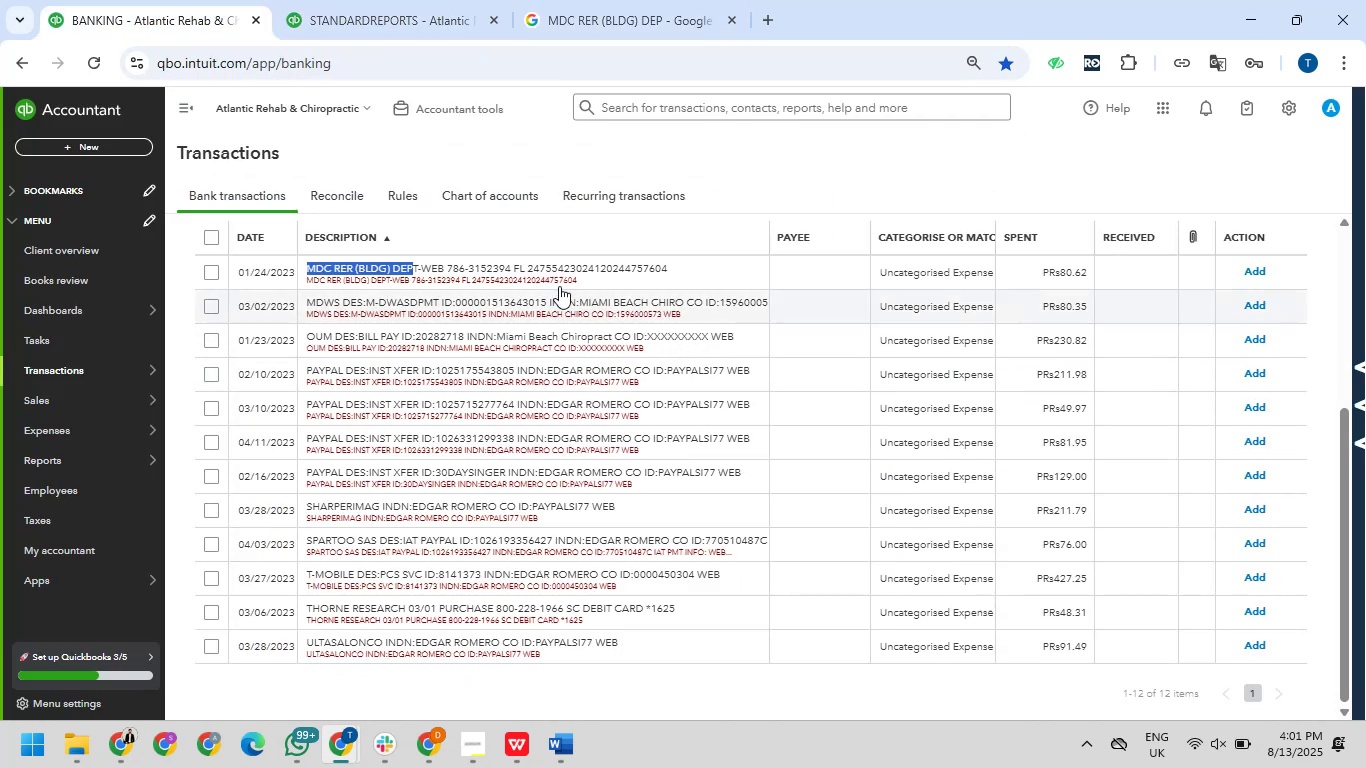 
left_click([575, 271])
 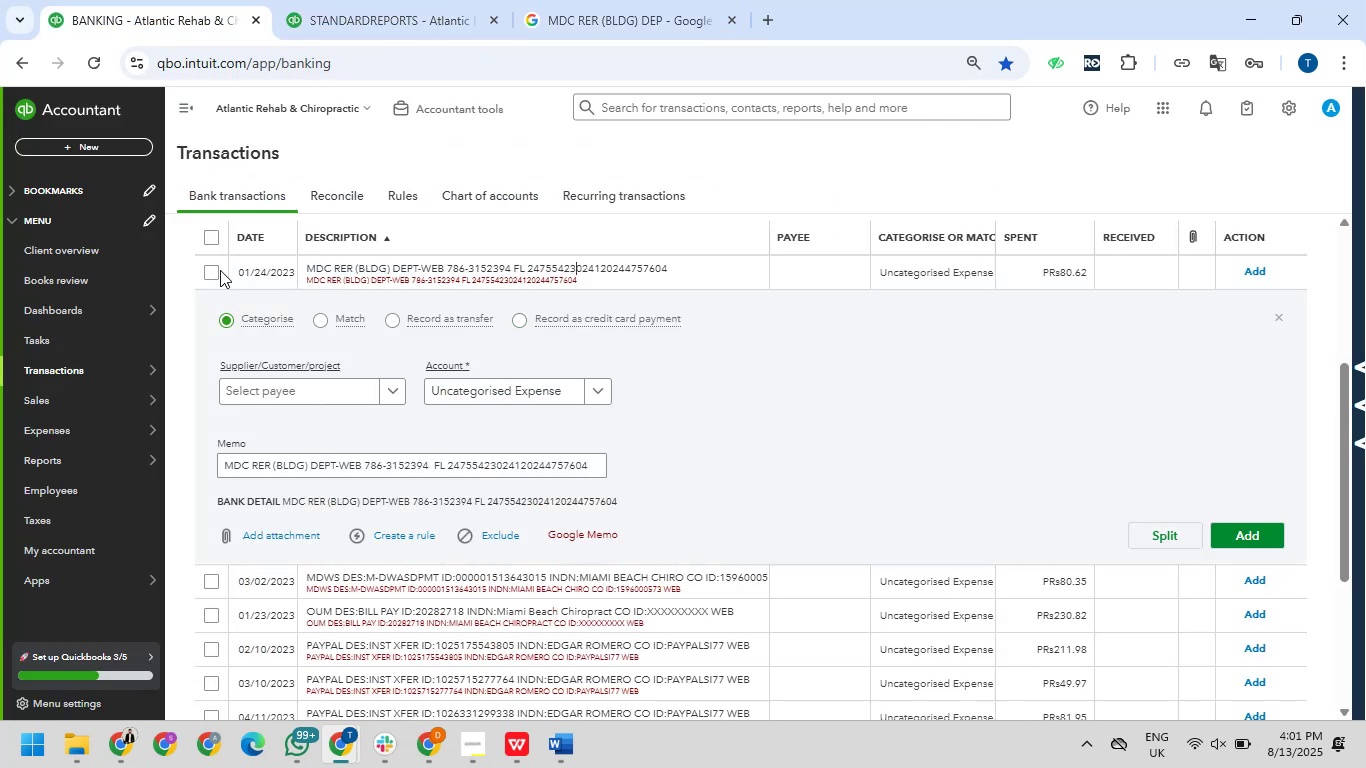 
left_click([213, 271])
 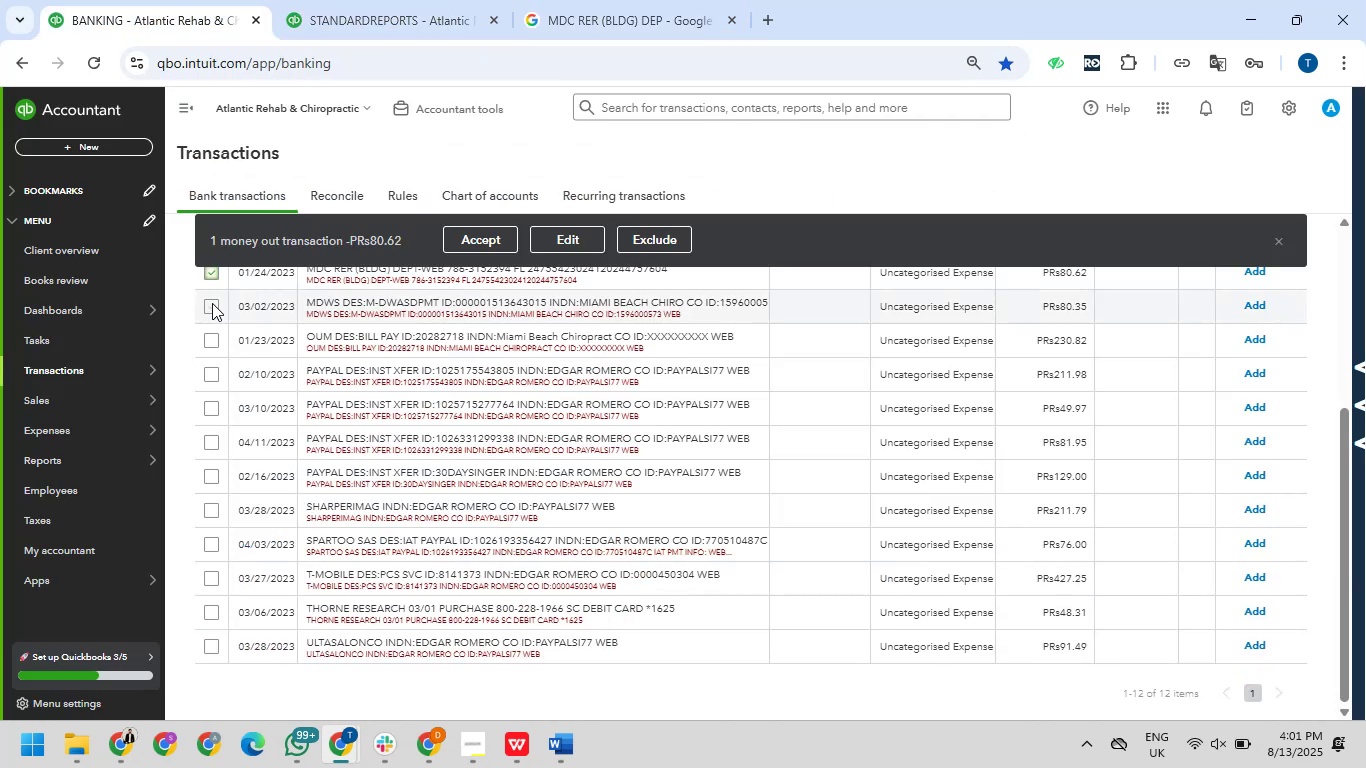 
left_click([212, 303])
 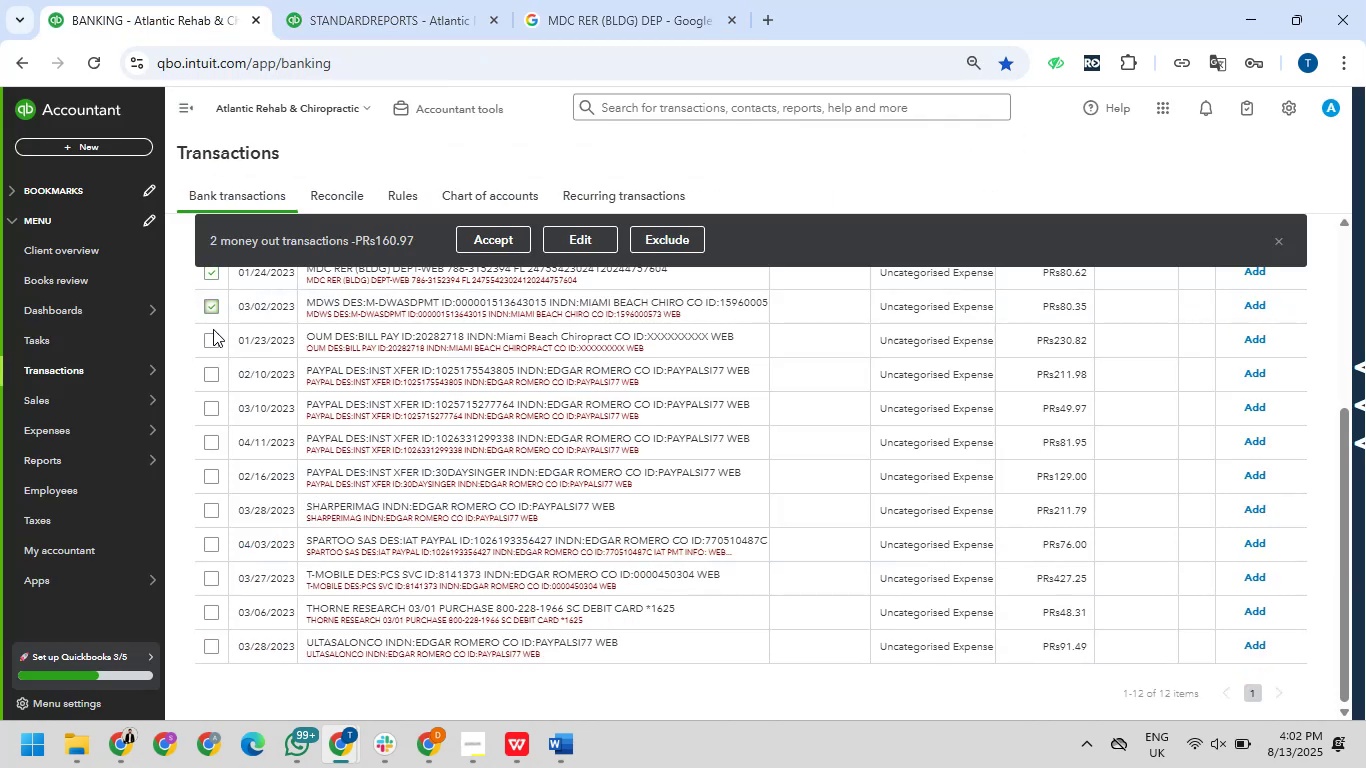 
mouse_move([241, 327])
 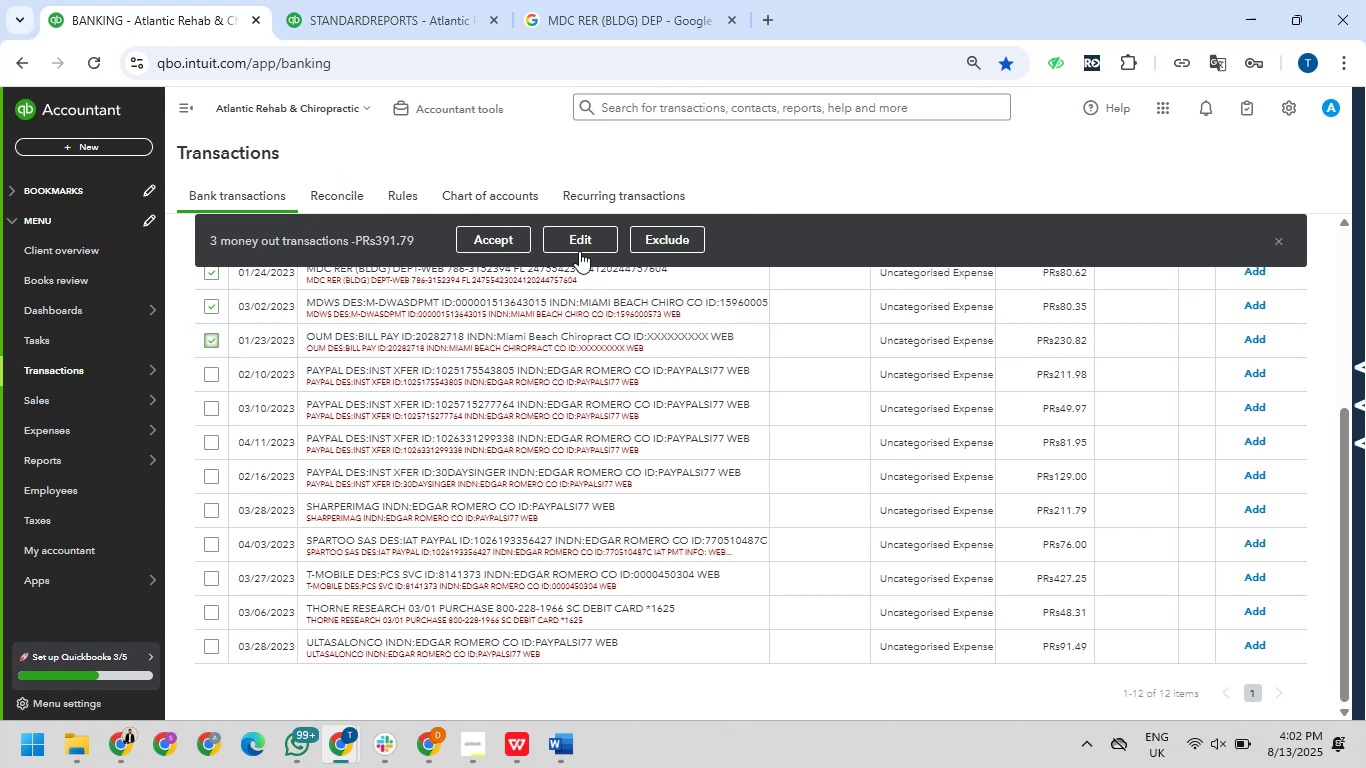 
left_click_drag(start_coordinate=[576, 235], to_coordinate=[576, 241])
 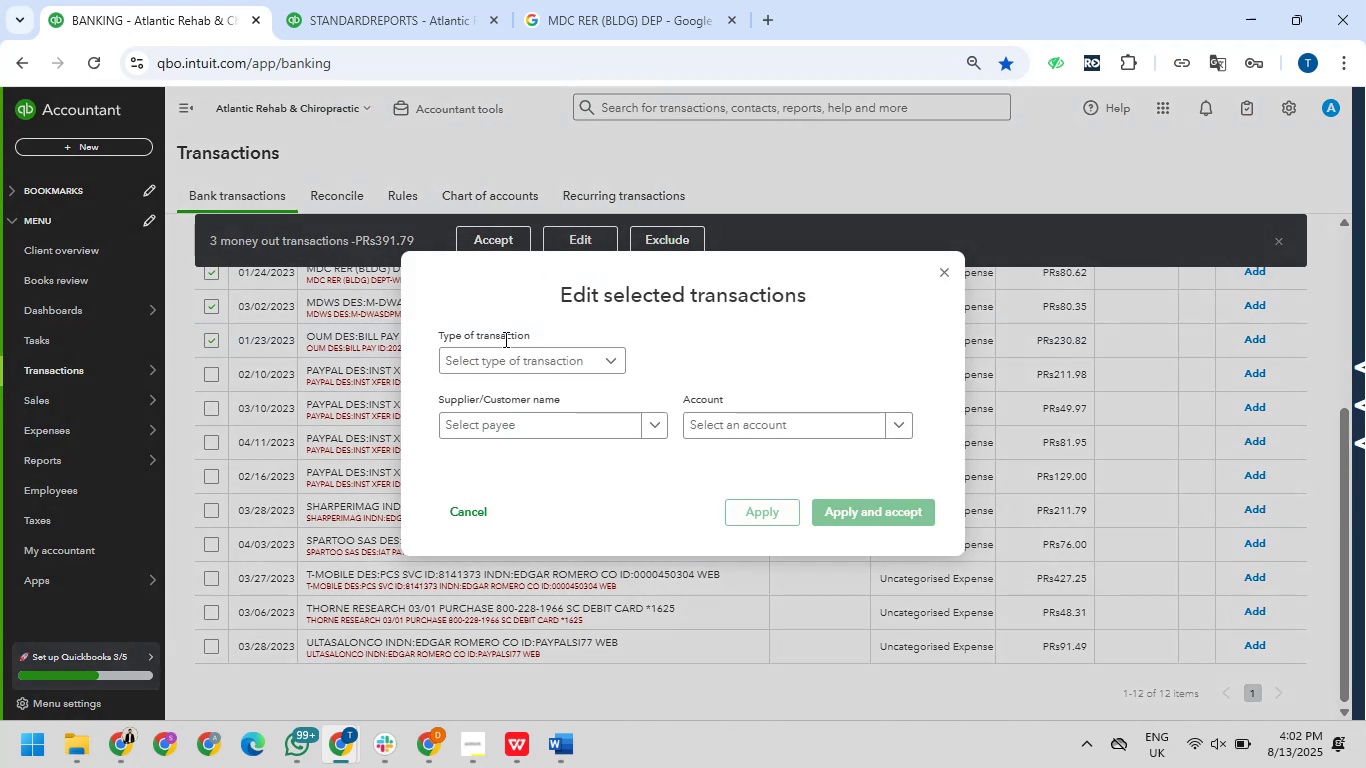 
left_click([512, 354])
 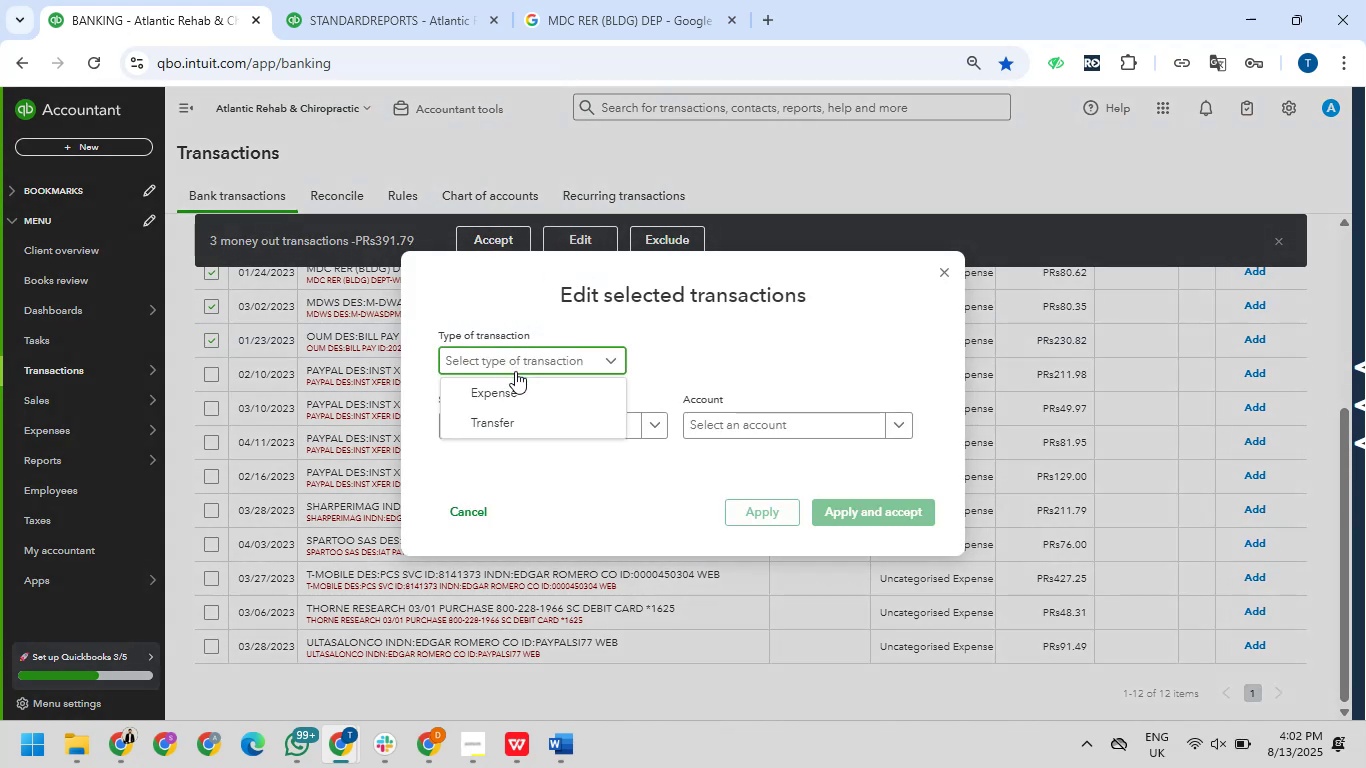 
left_click_drag(start_coordinate=[515, 381], to_coordinate=[526, 381])
 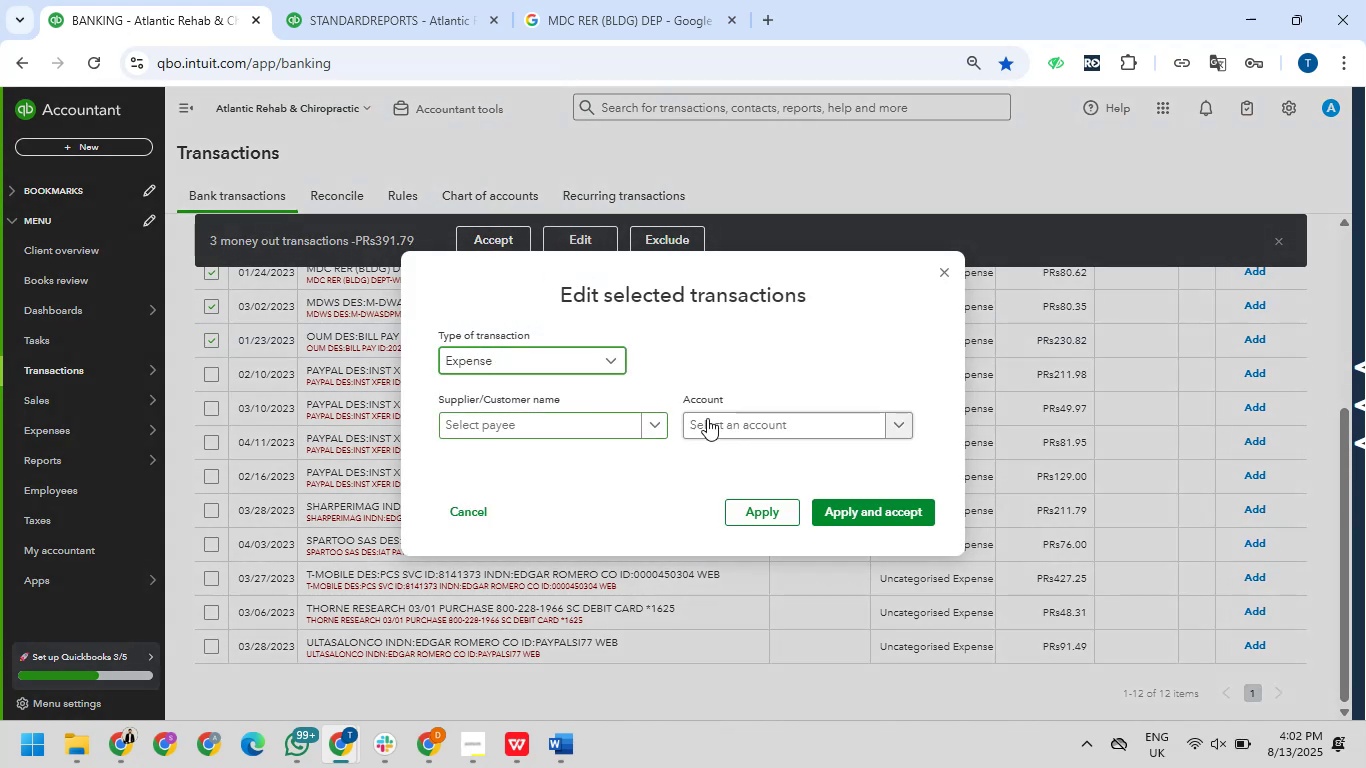 
left_click([726, 418])
 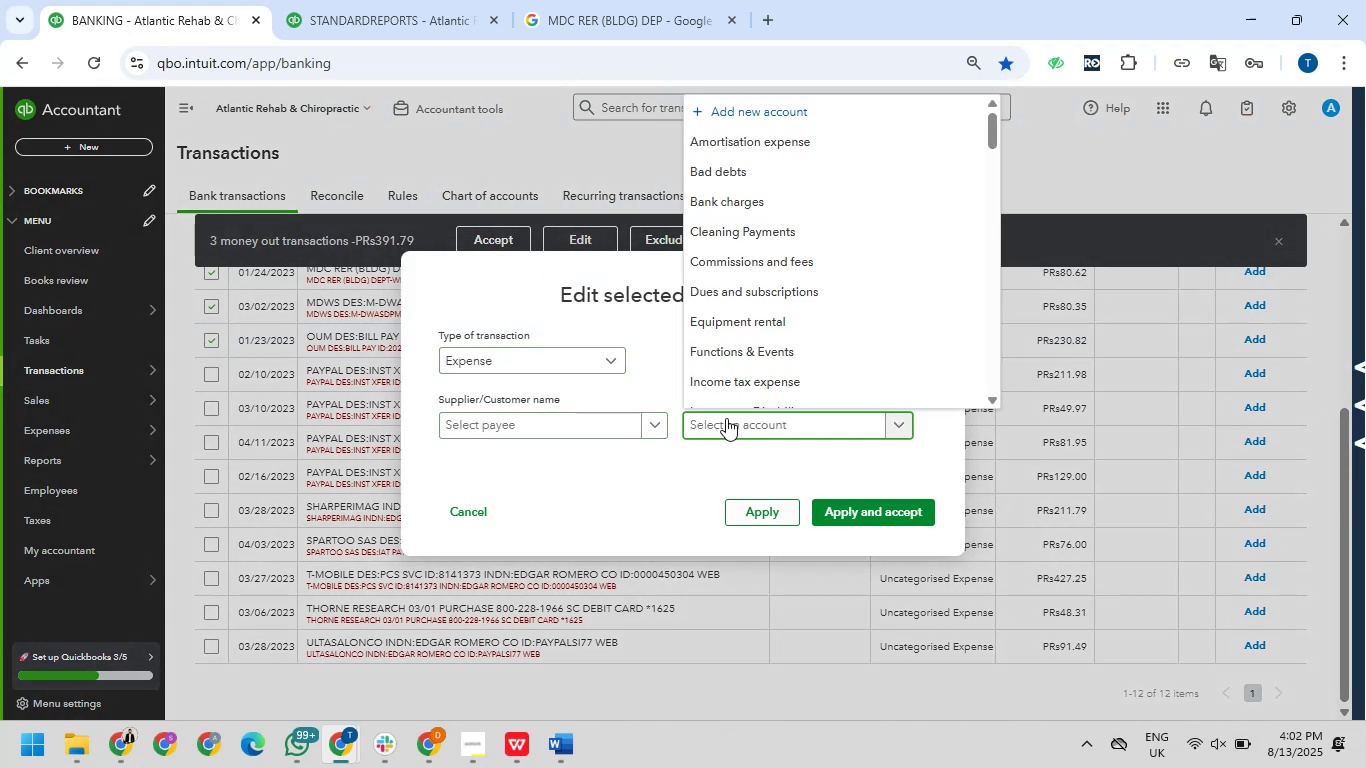 
type(profe)
 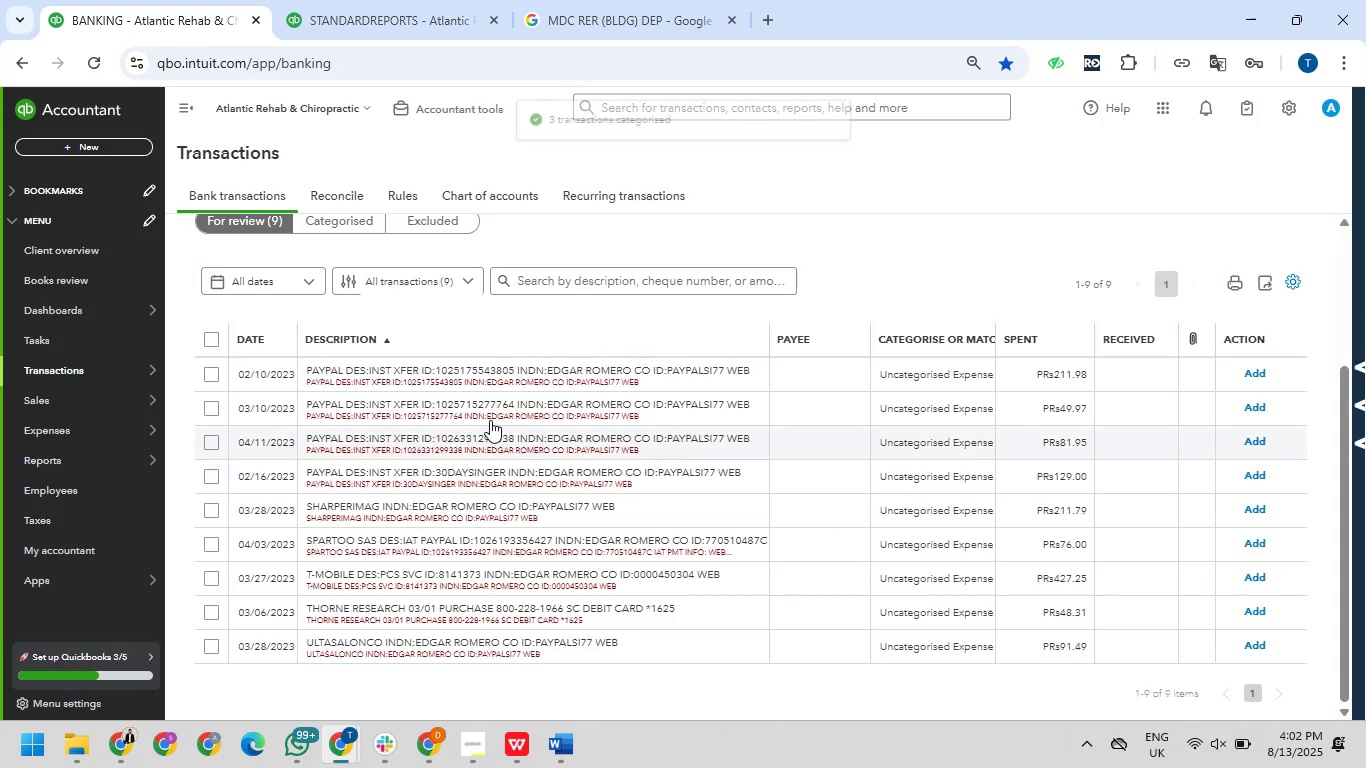 
wait(6.2)
 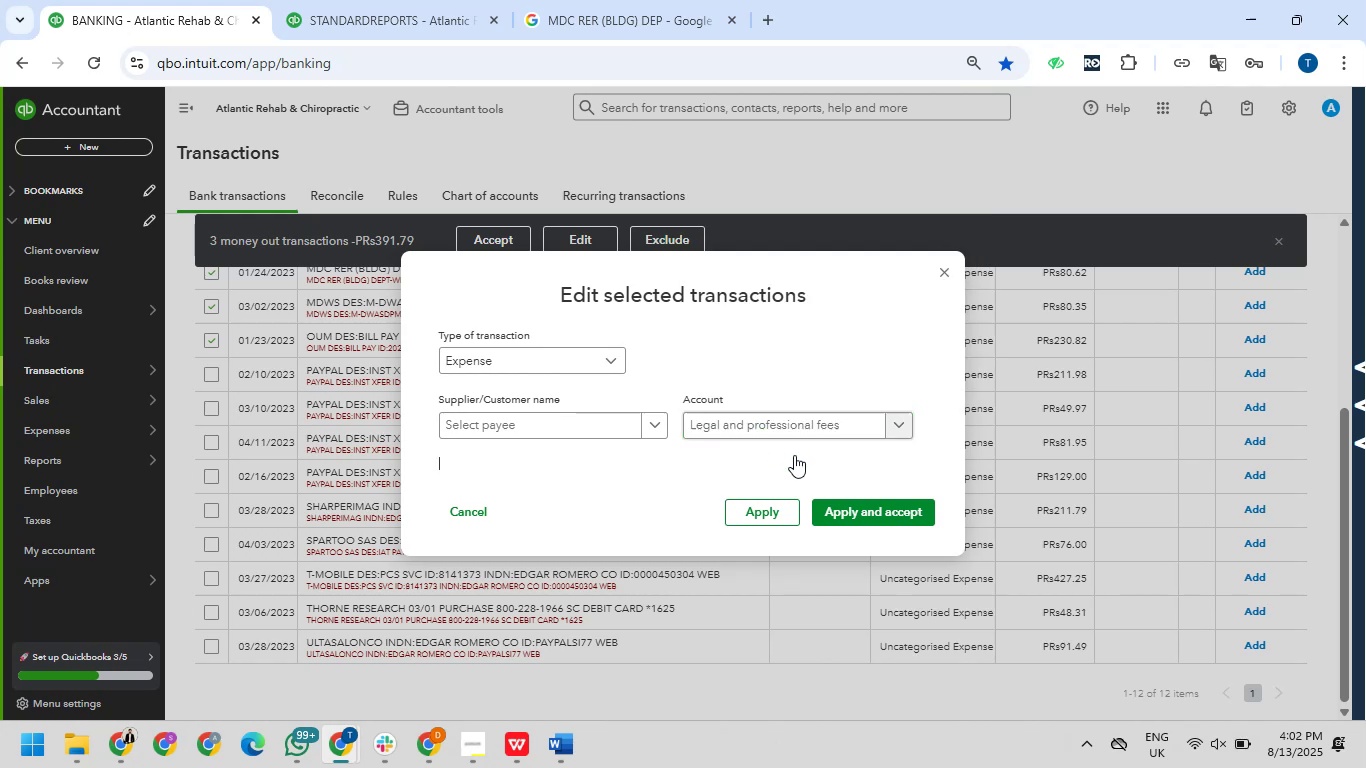 
left_click([209, 374])
 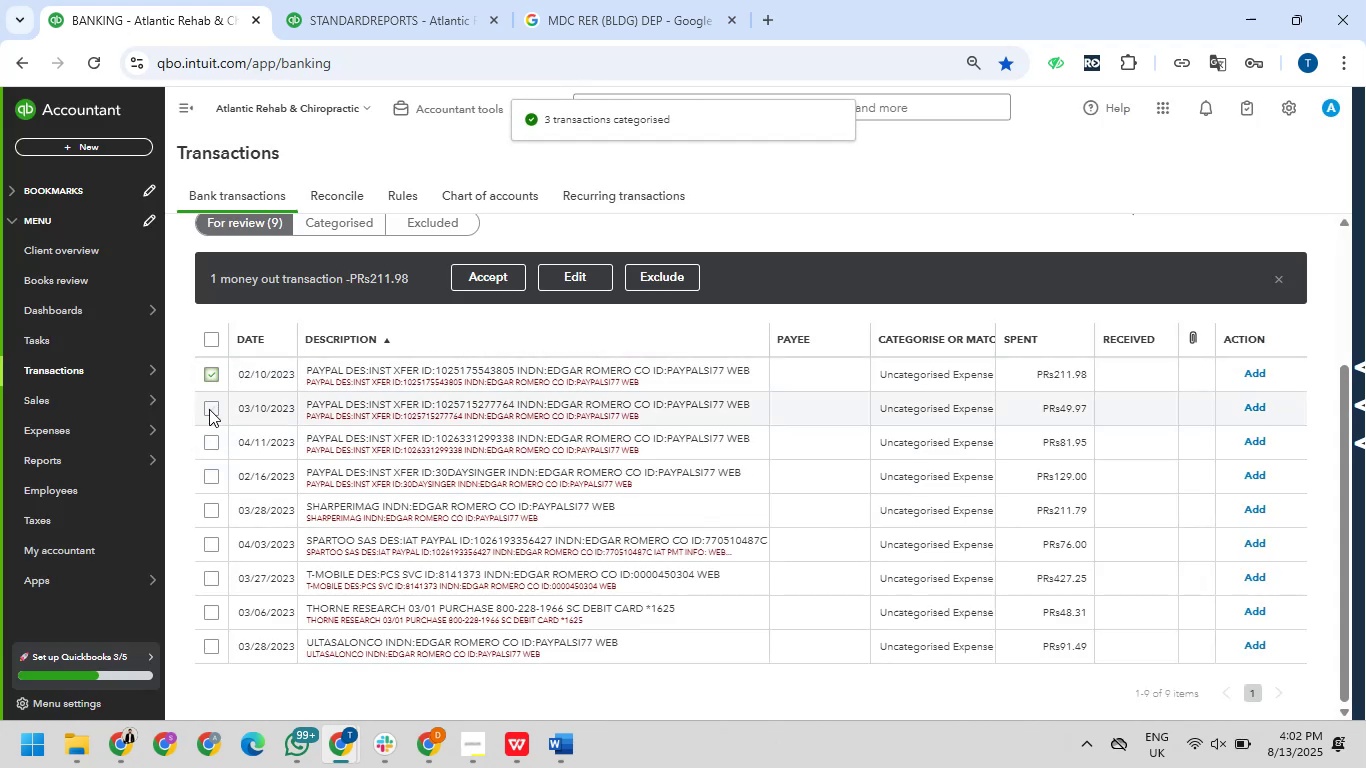 
left_click([209, 409])
 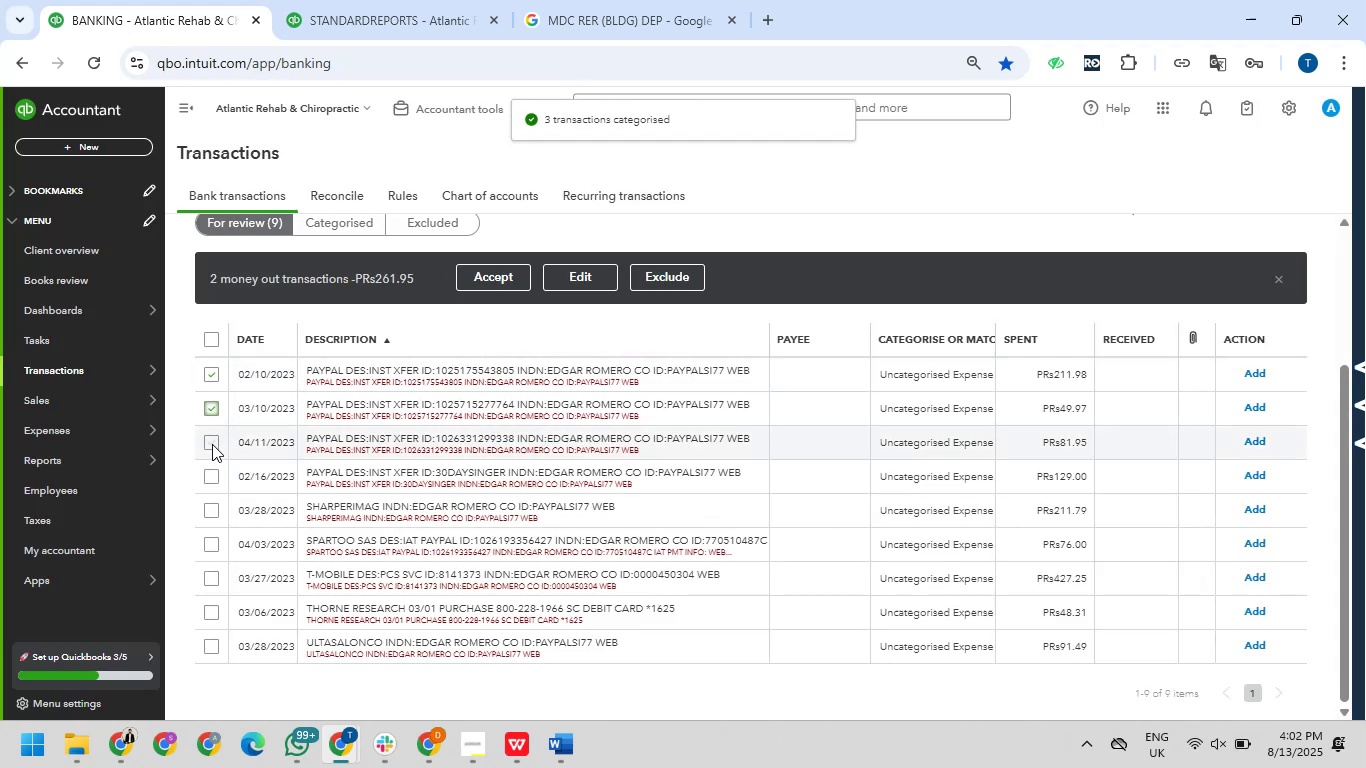 
left_click([212, 444])
 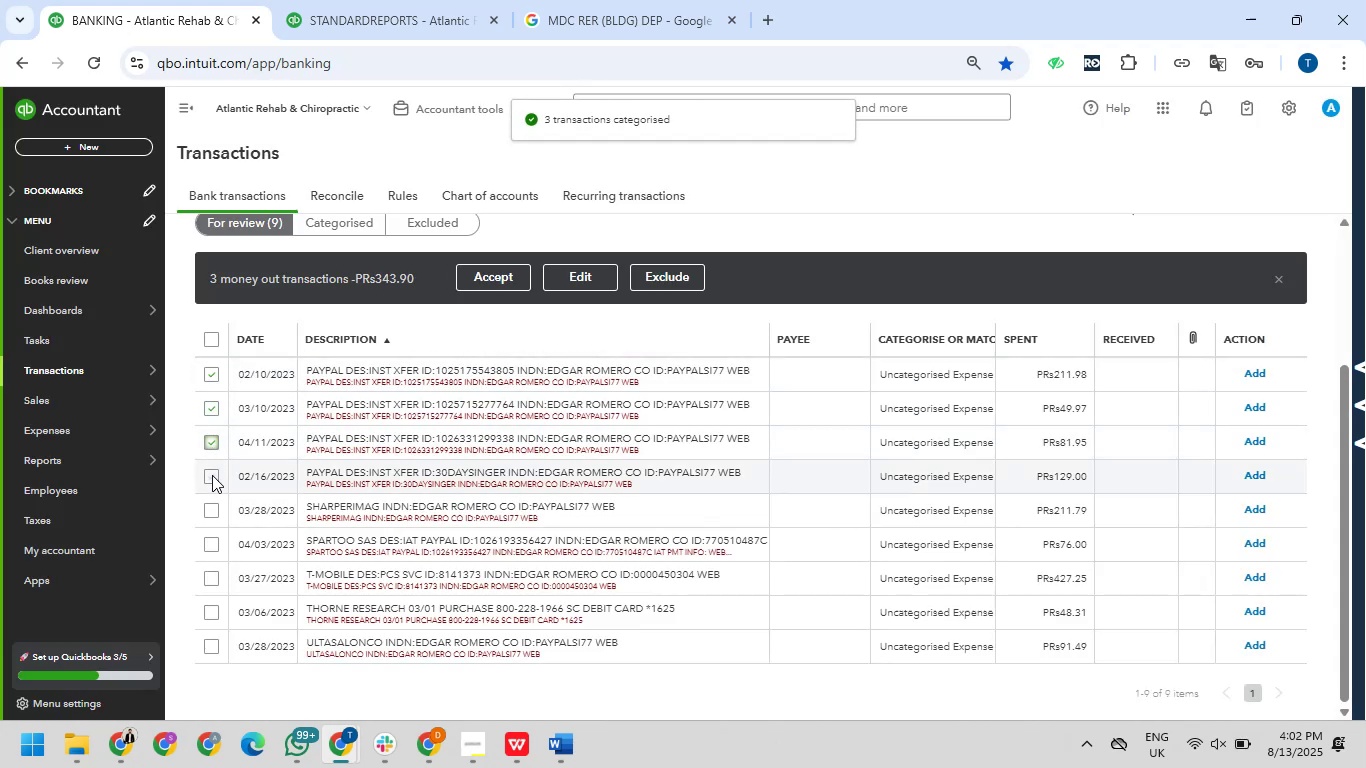 
left_click([212, 475])
 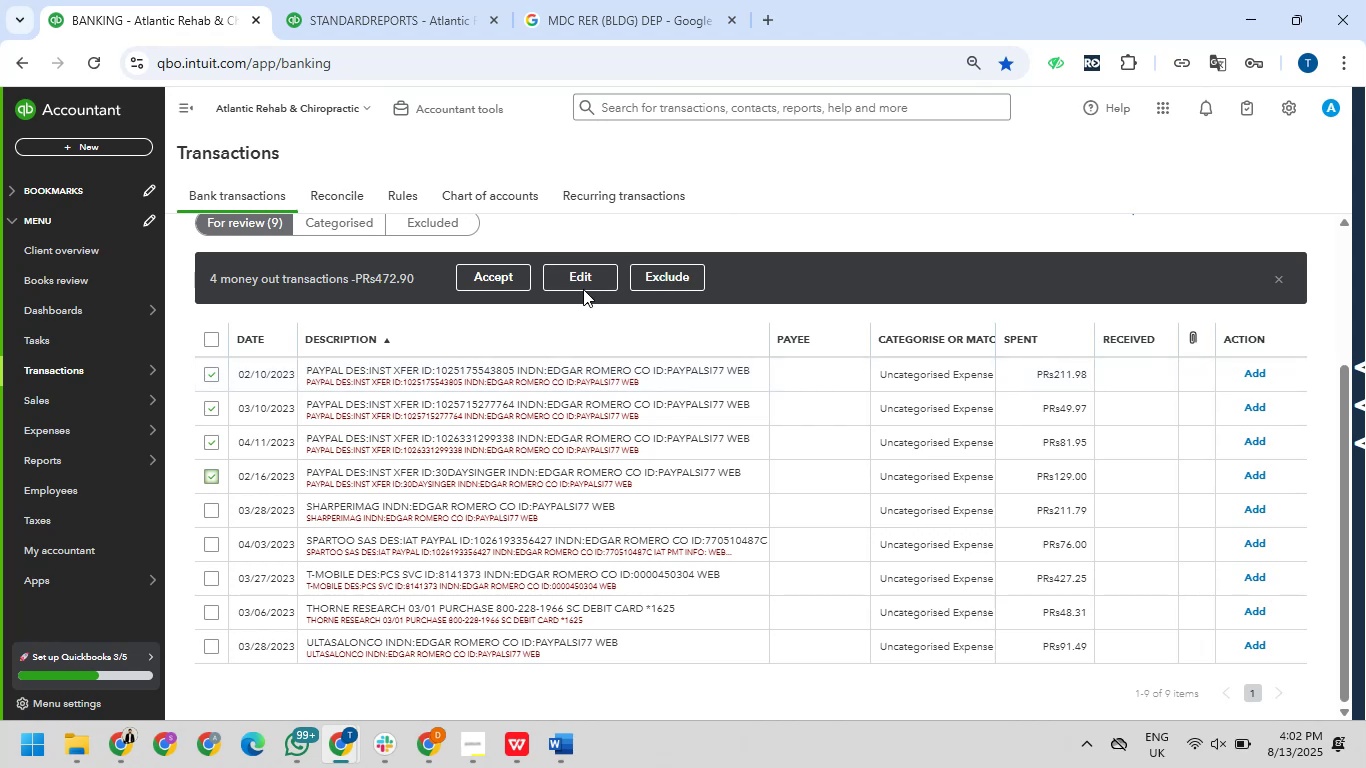 
left_click([580, 278])
 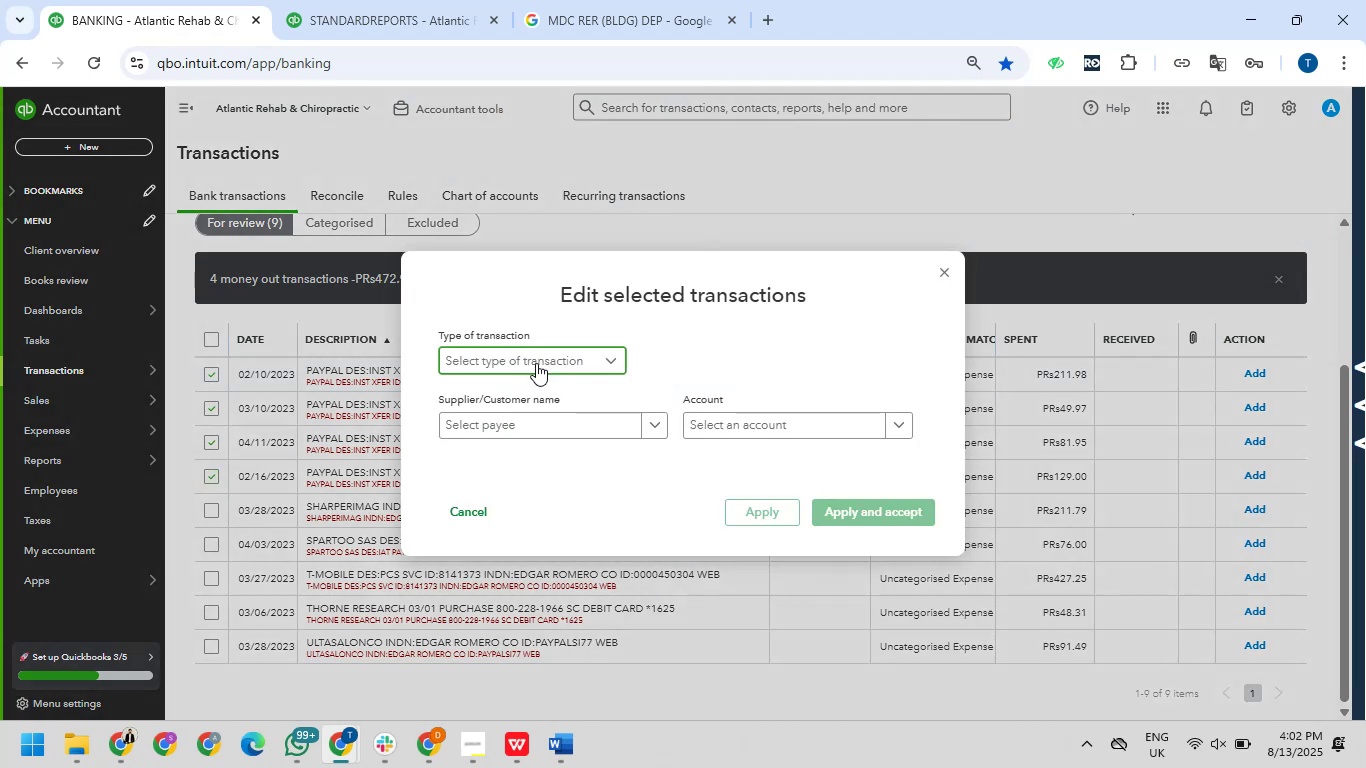 
left_click_drag(start_coordinate=[540, 386], to_coordinate=[550, 394])
 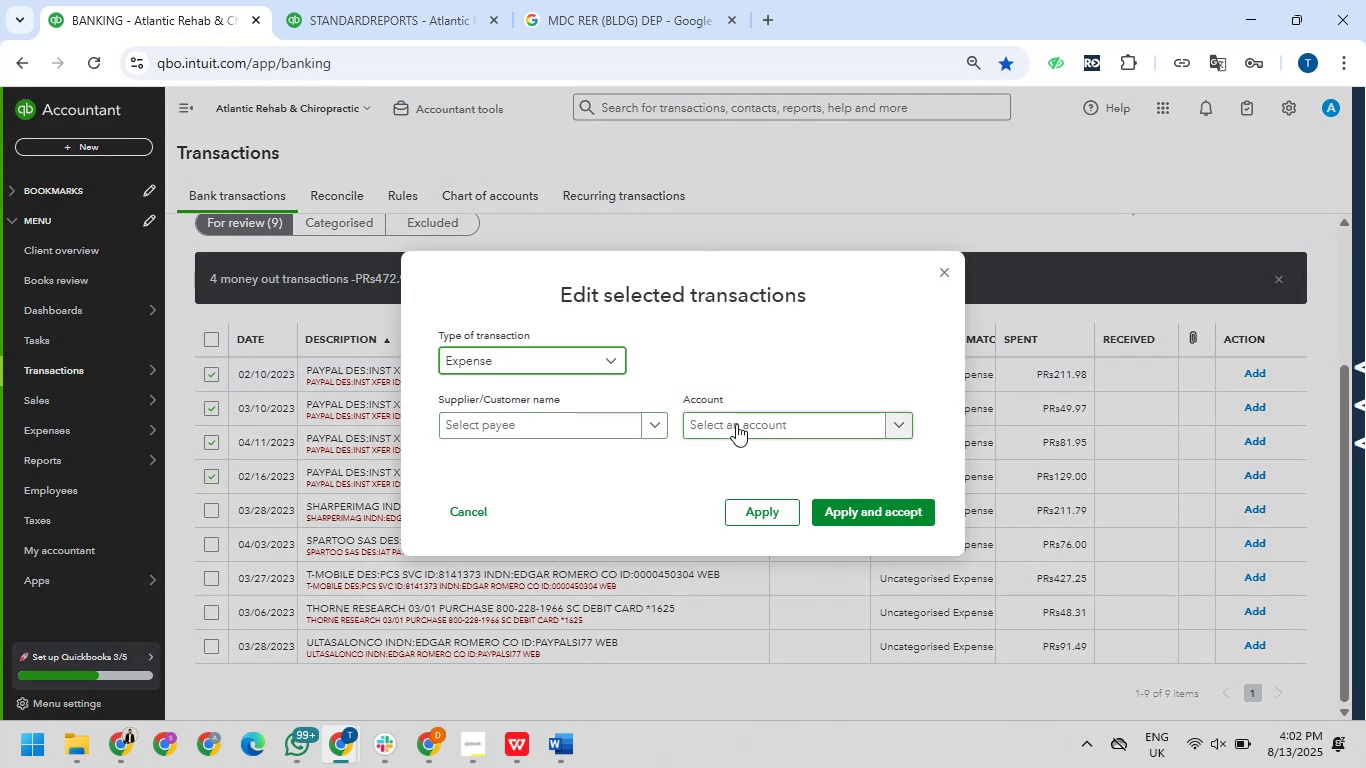 
left_click([738, 422])
 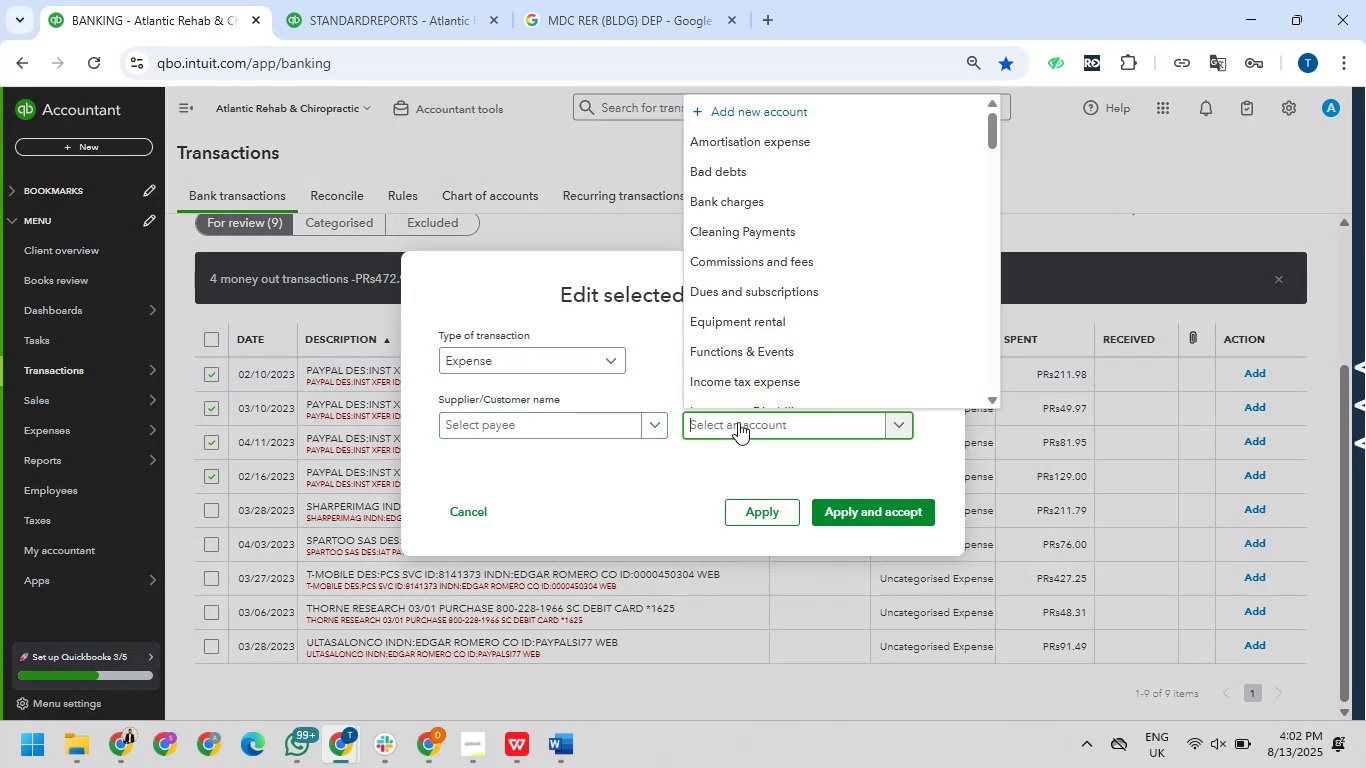 
type(medical)
 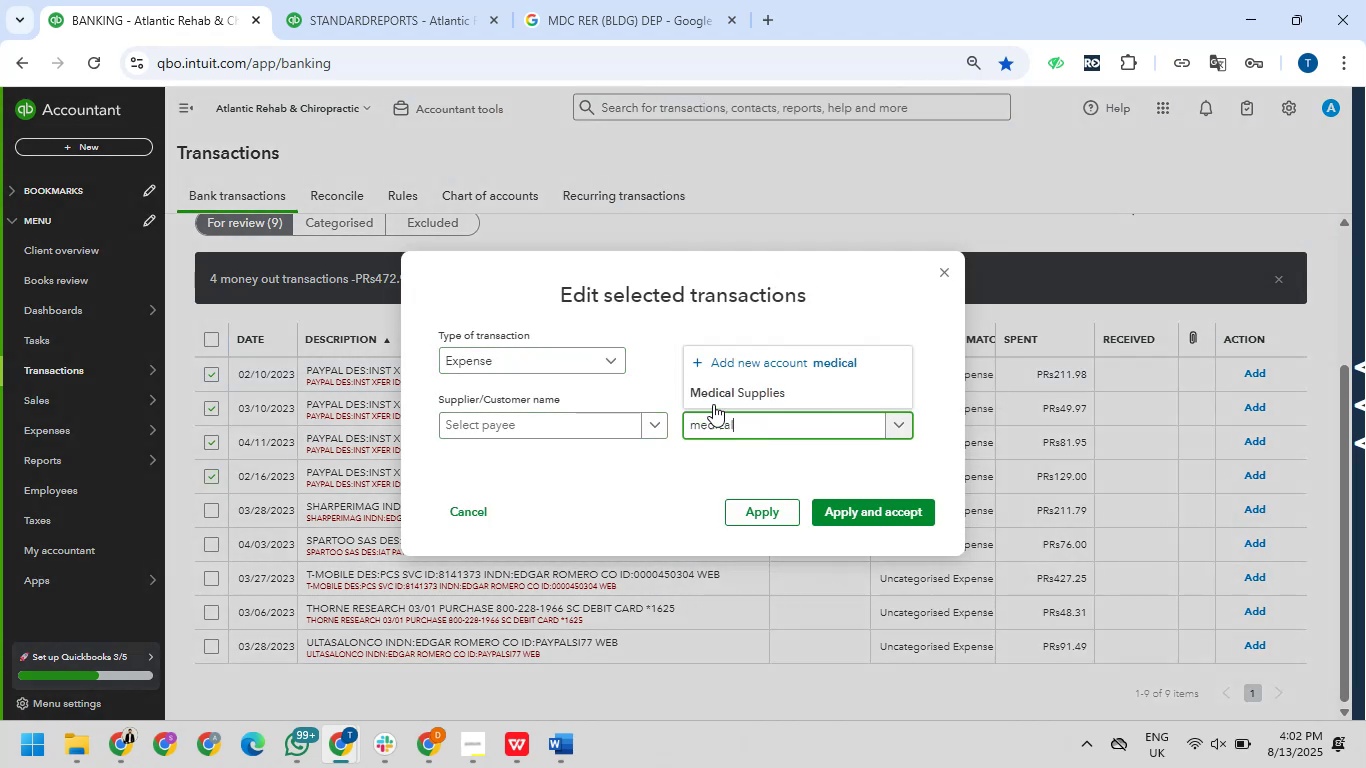 
left_click_drag(start_coordinate=[709, 385], to_coordinate=[710, 391])
 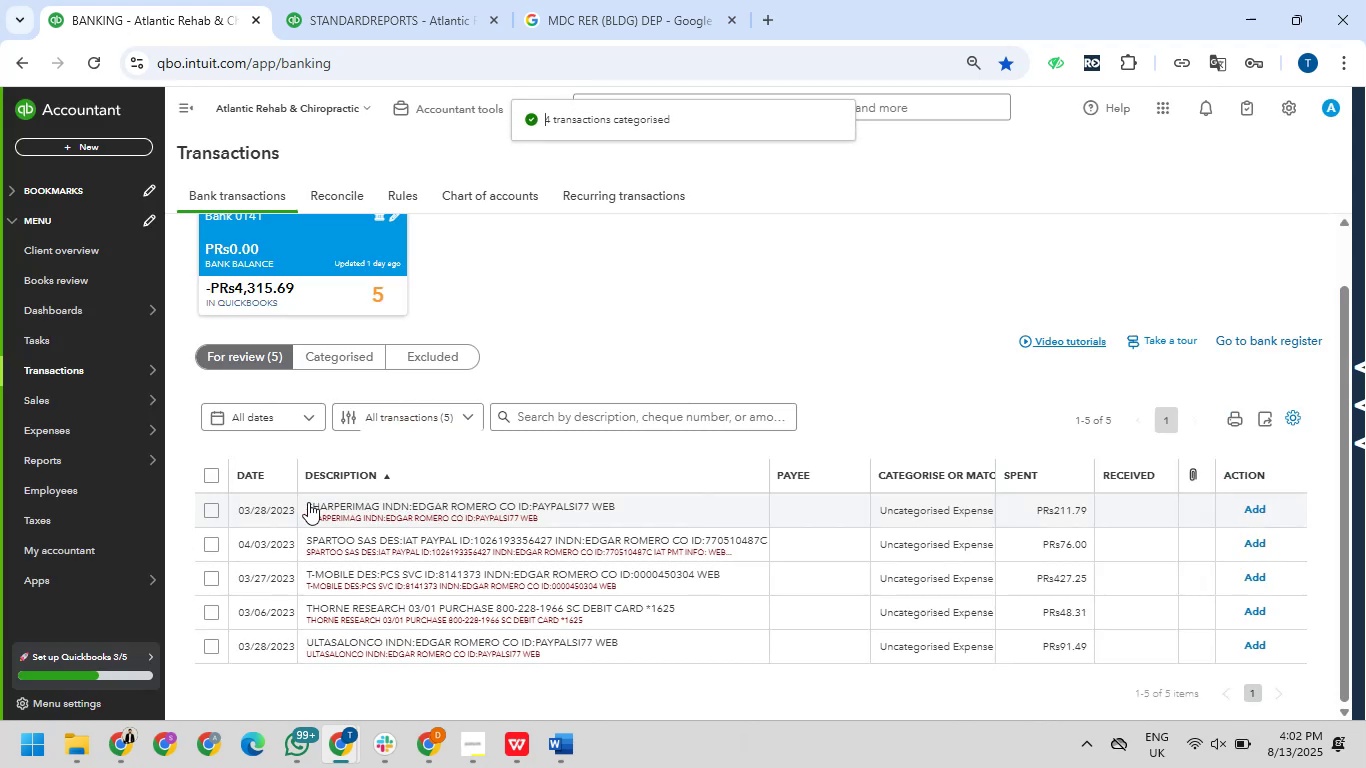 
wait(6.35)
 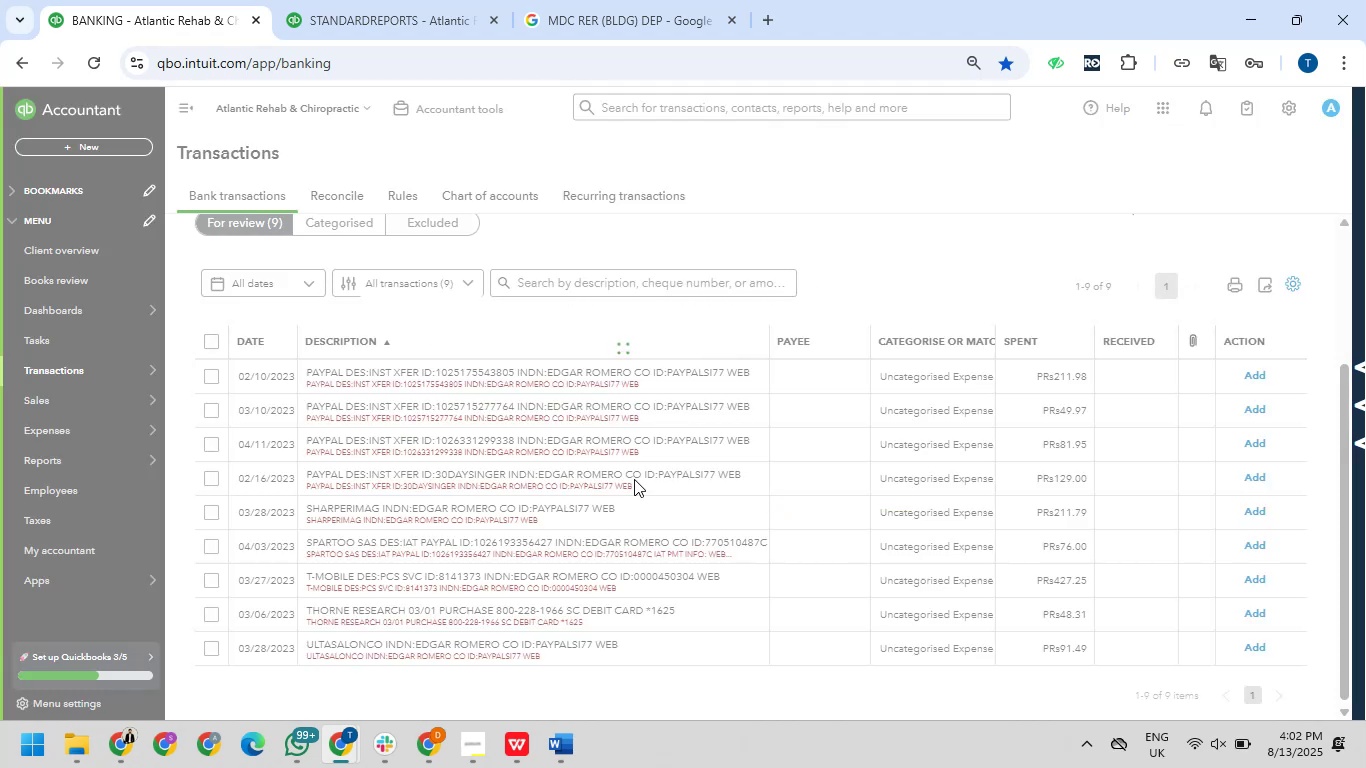 
left_click_drag(start_coordinate=[307, 505], to_coordinate=[384, 505])
 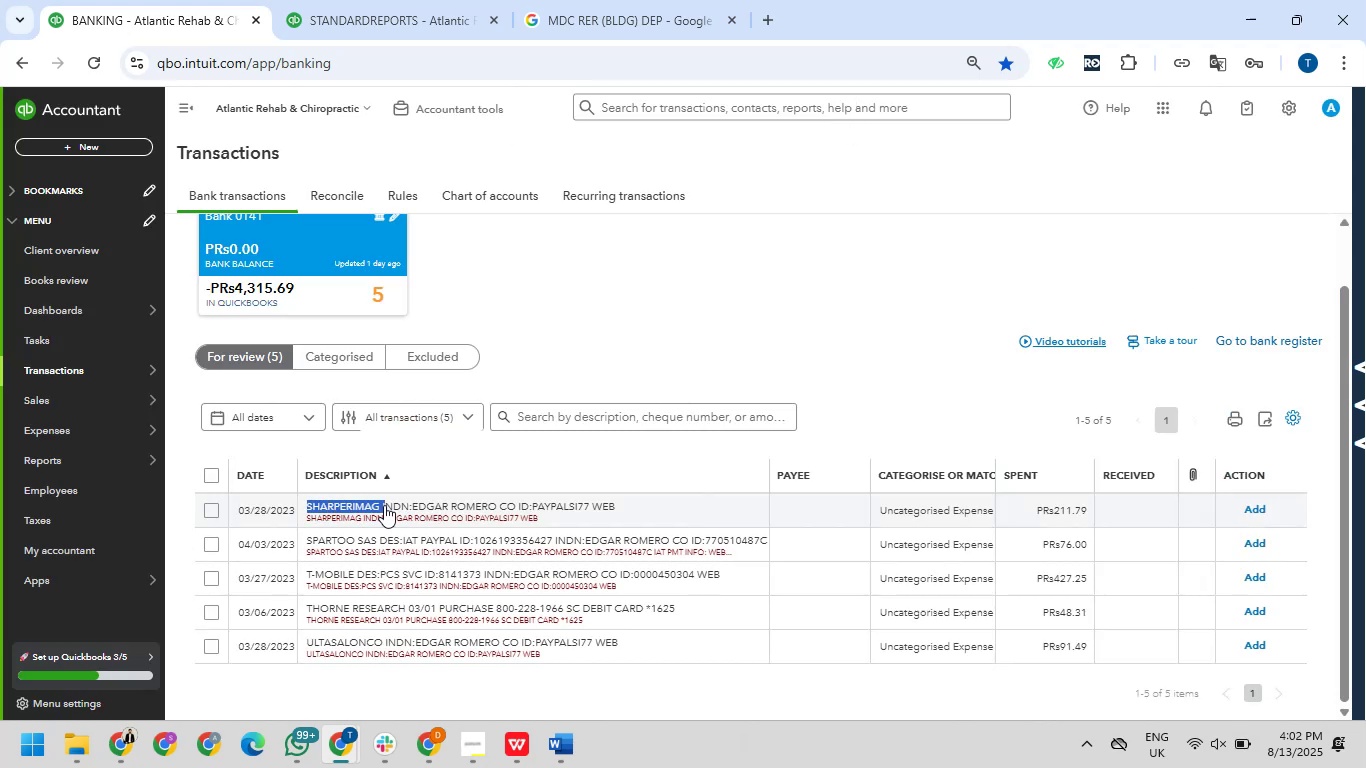 
key(Control+C)
 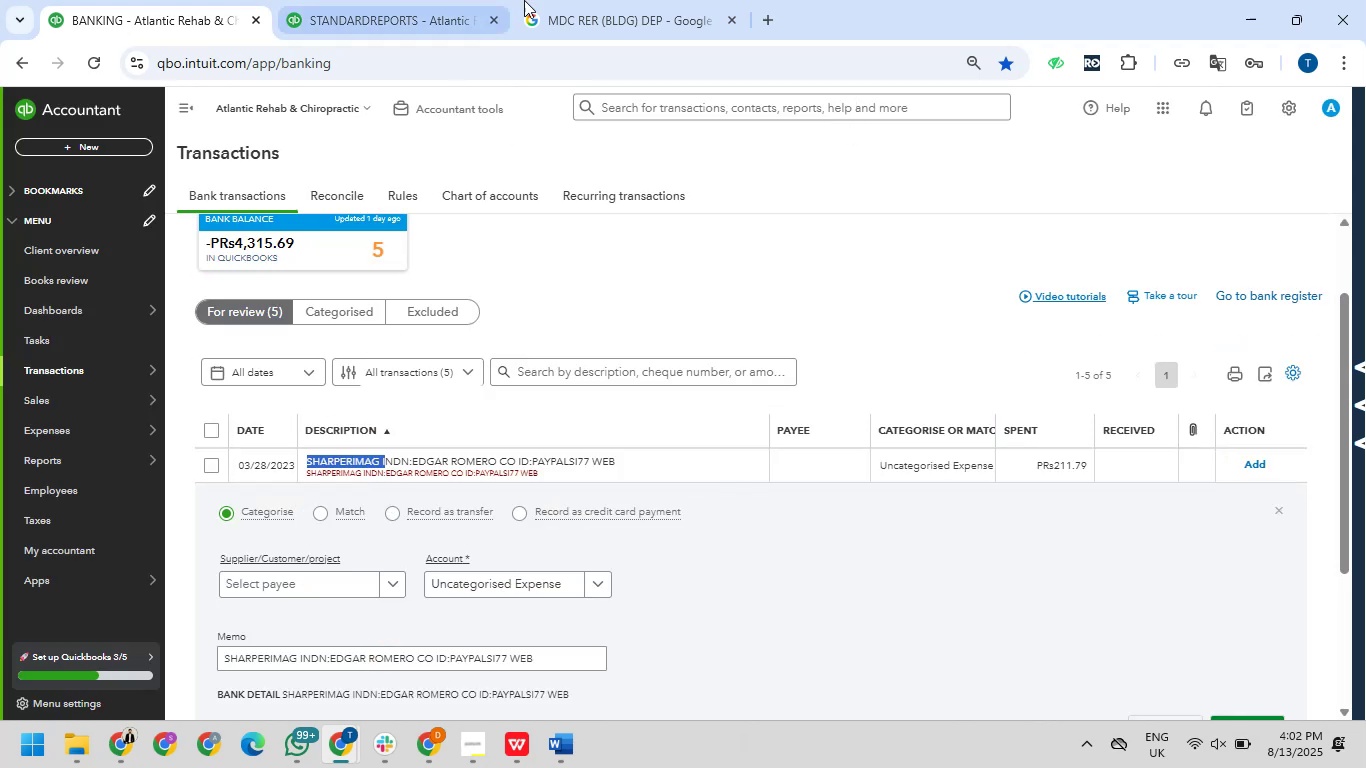 
left_click_drag(start_coordinate=[605, 0], to_coordinate=[611, 25])
 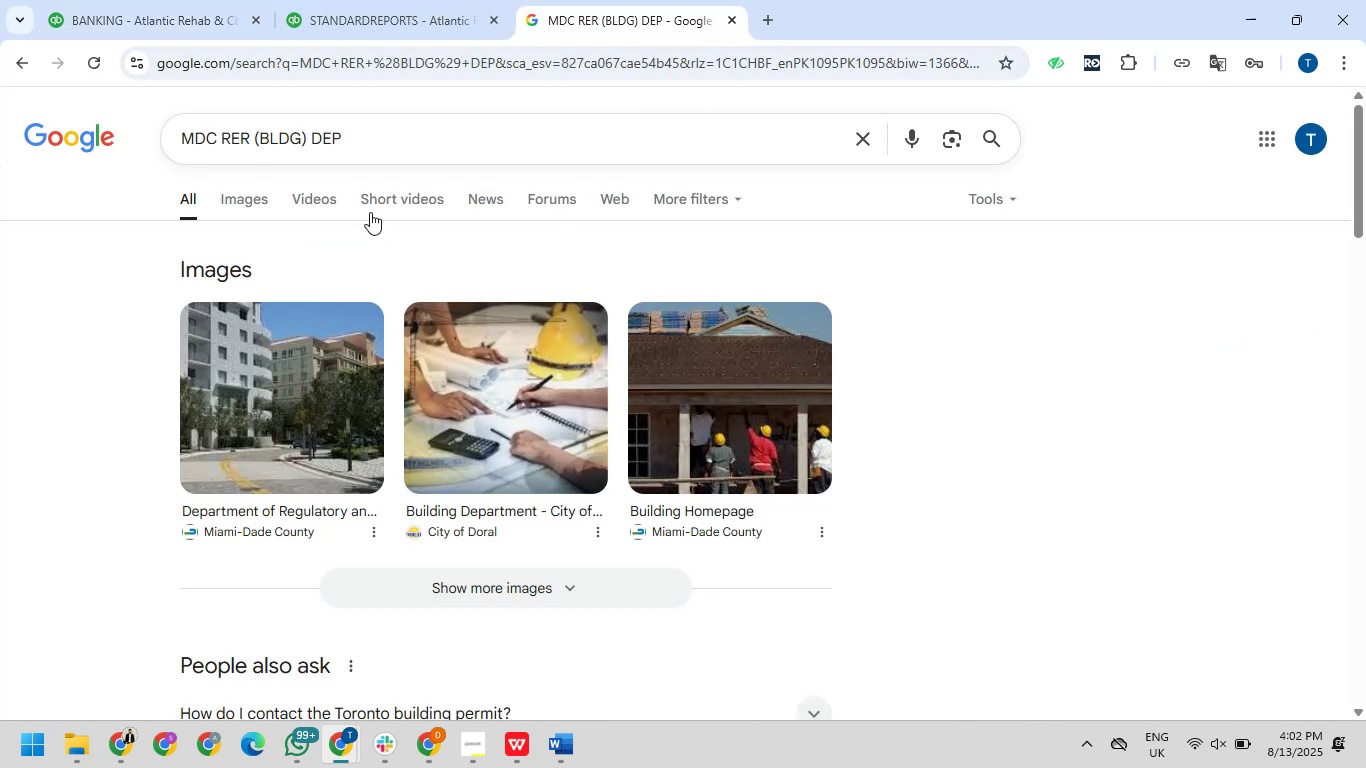 
left_click_drag(start_coordinate=[367, 139], to_coordinate=[112, 139])
 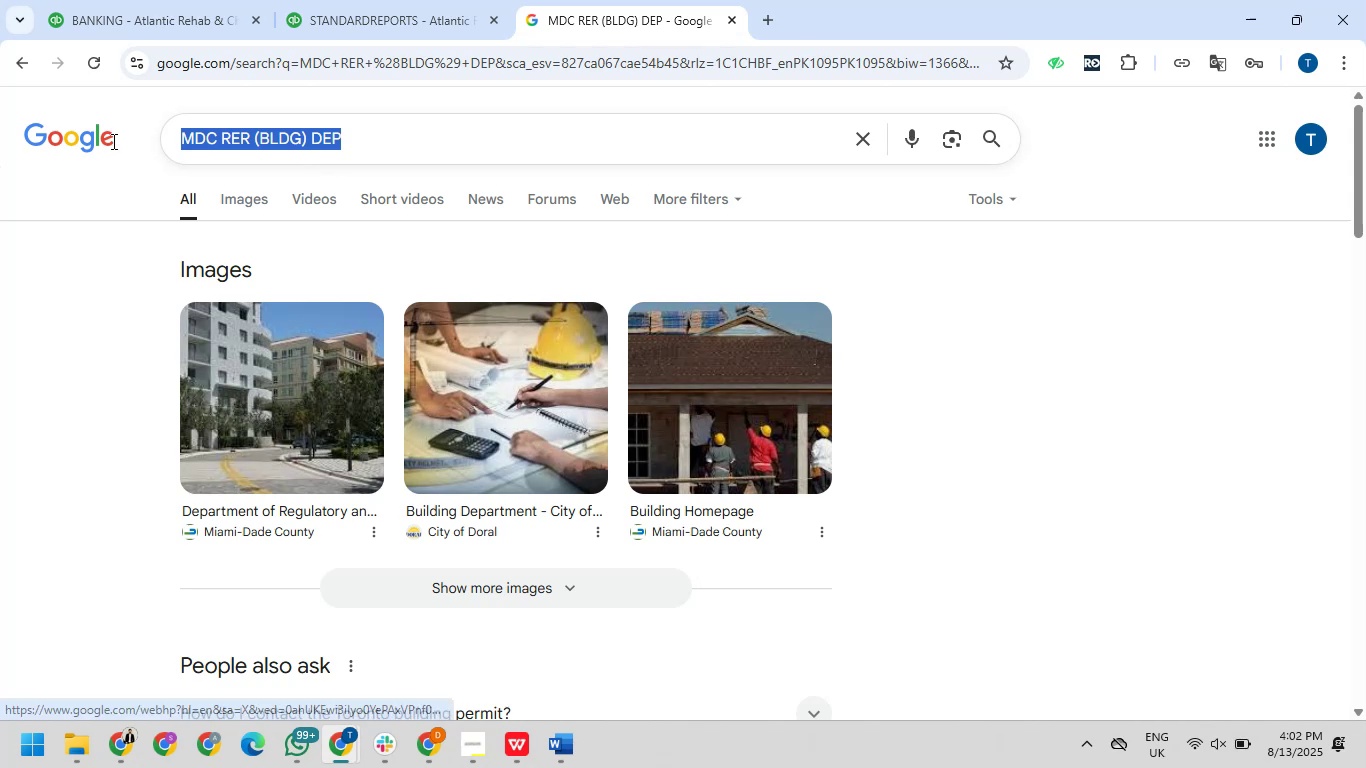 
key(Control+V)
 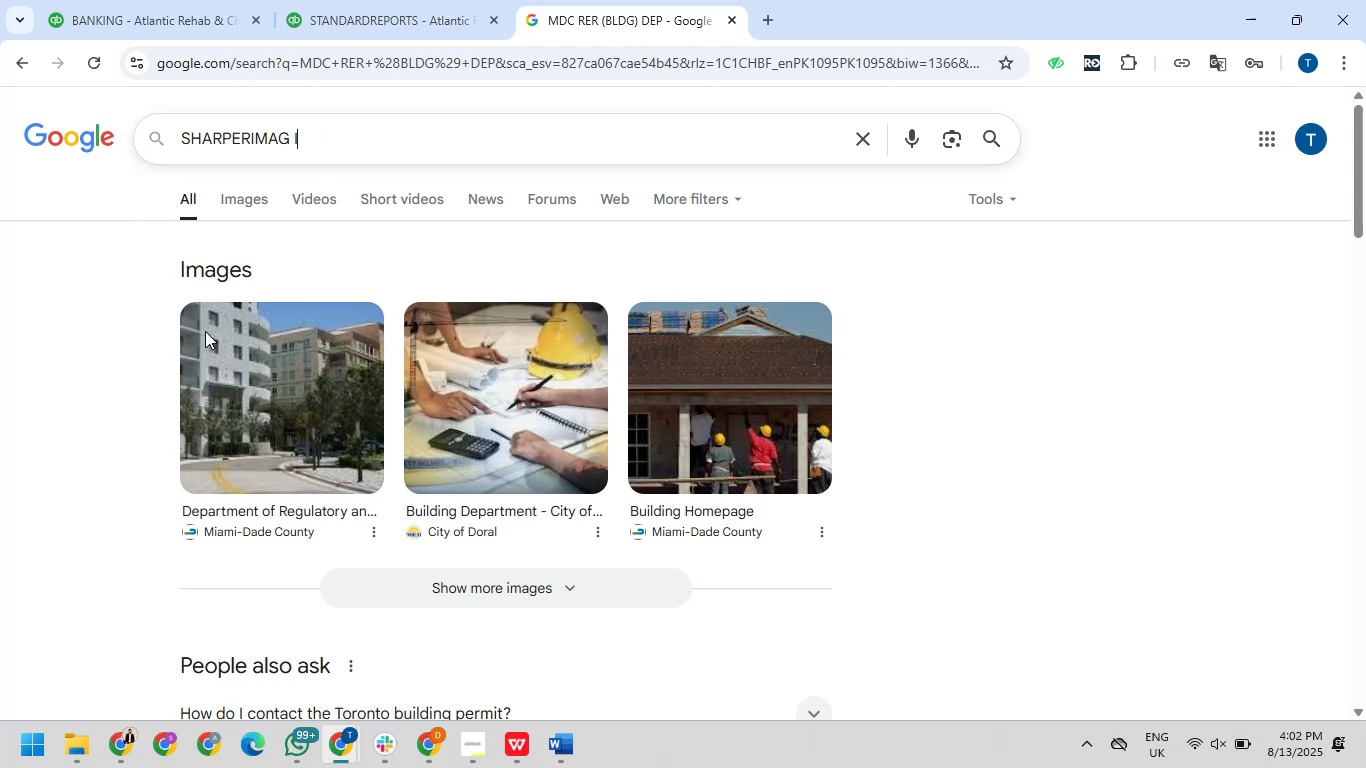 
key(NumpadEnter)
 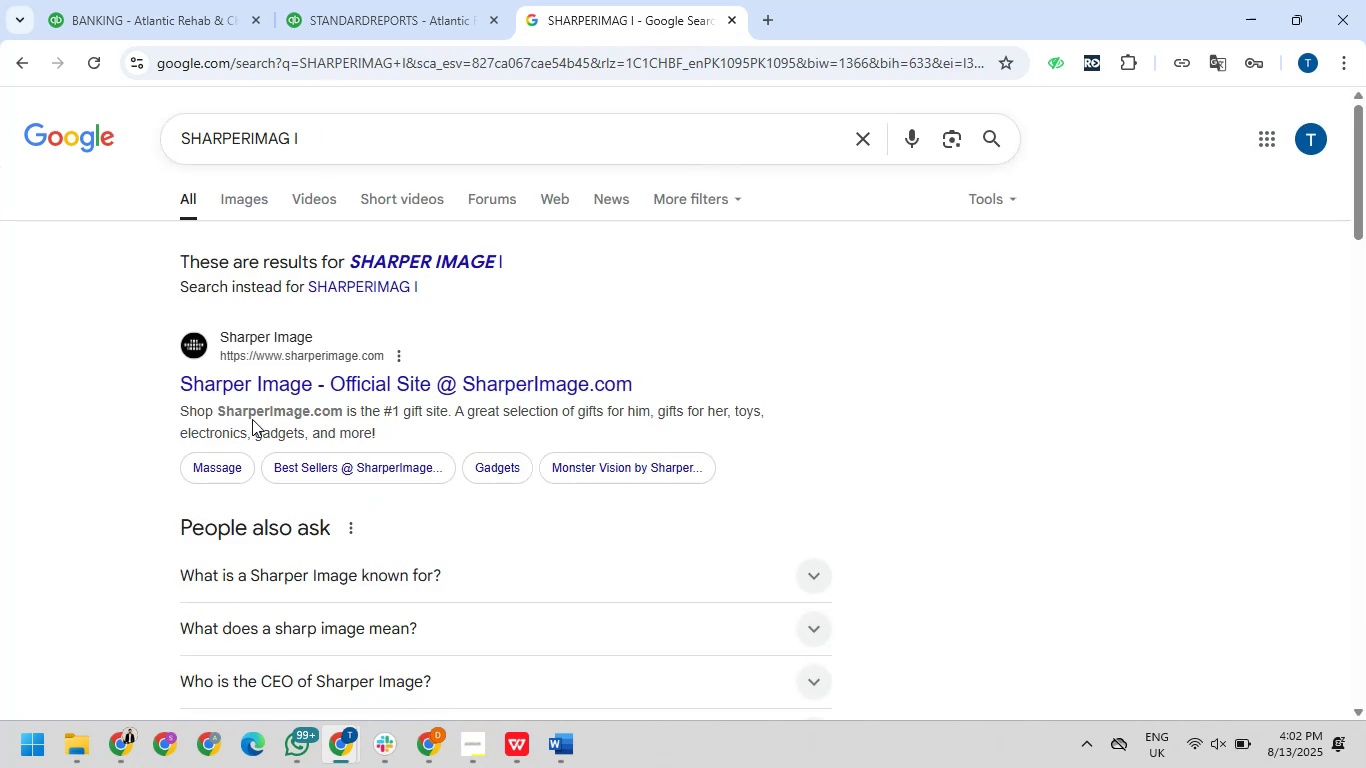 
wait(8.71)
 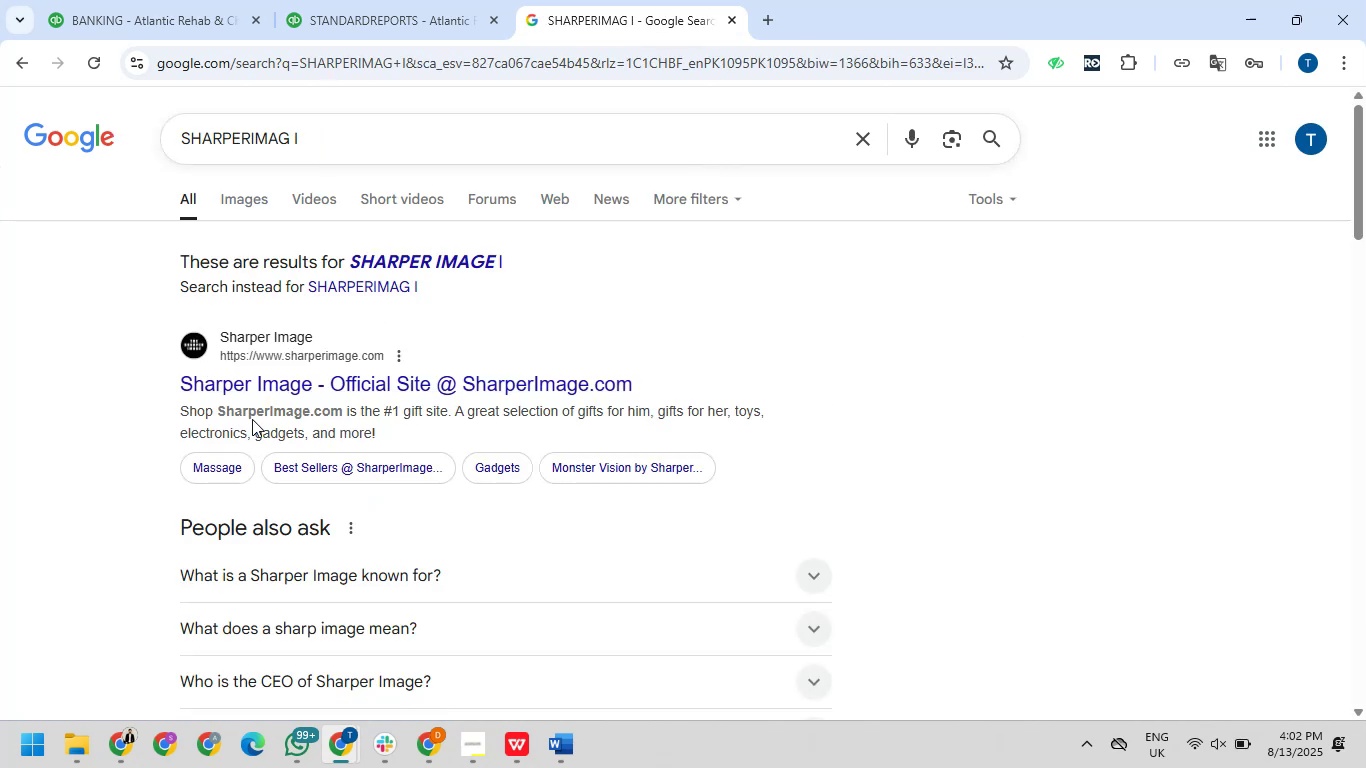 
left_click([183, 193])
 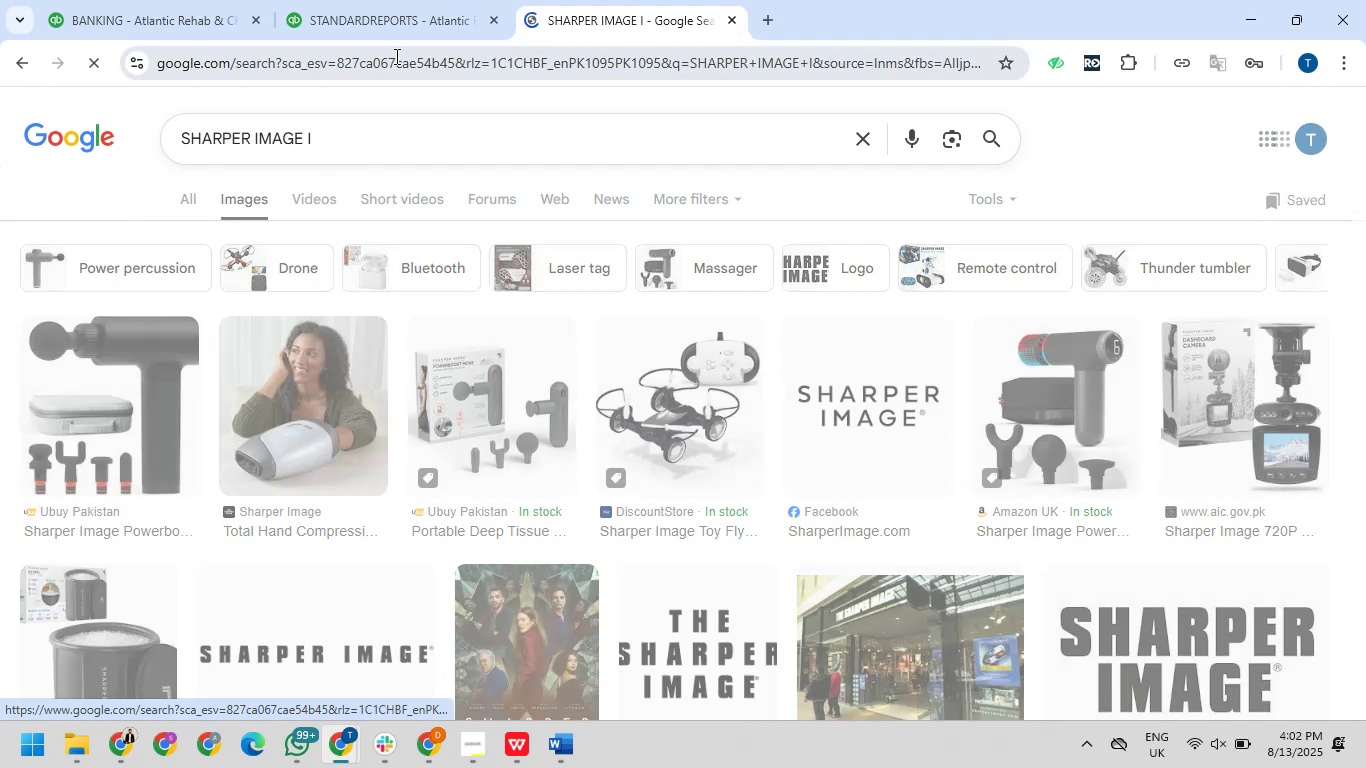 
left_click_drag(start_coordinate=[352, 16], to_coordinate=[355, 38])
 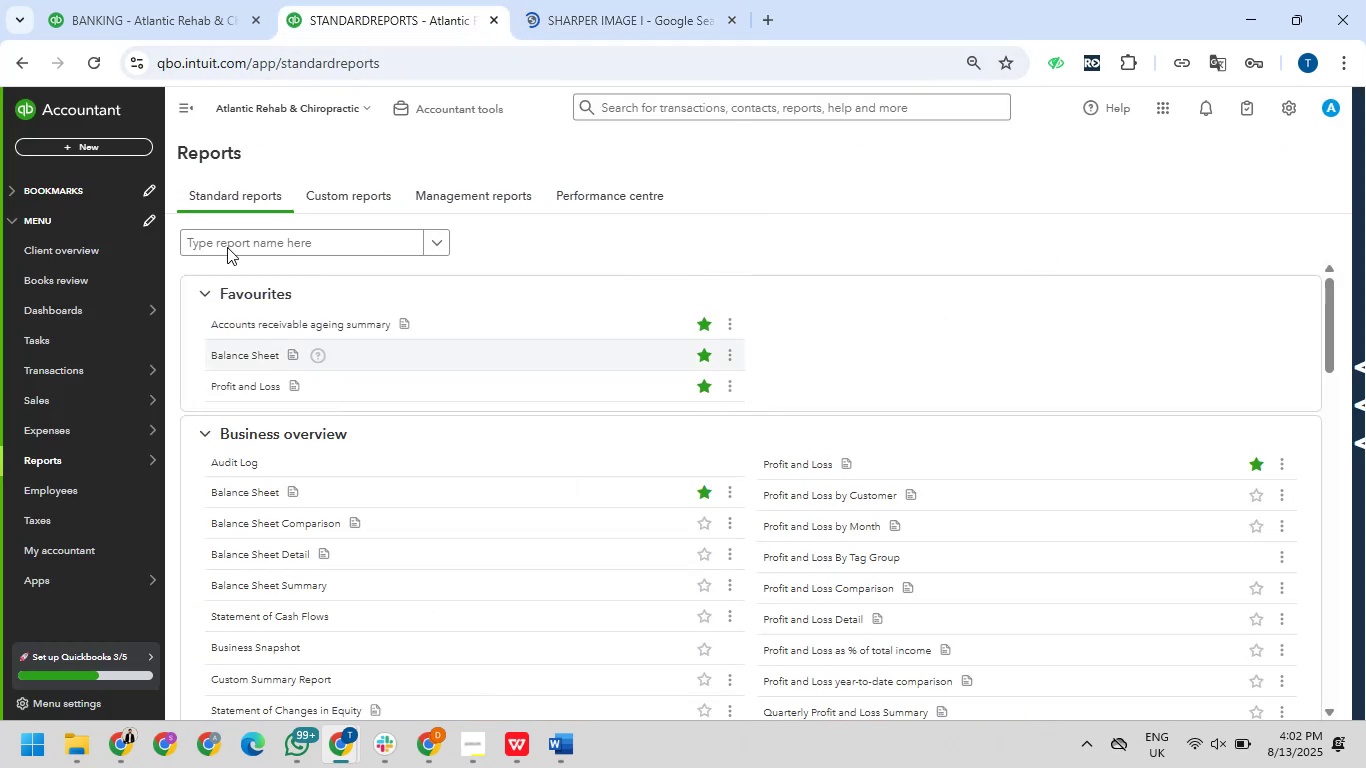 
left_click_drag(start_coordinate=[175, 0], to_coordinate=[179, 47])
 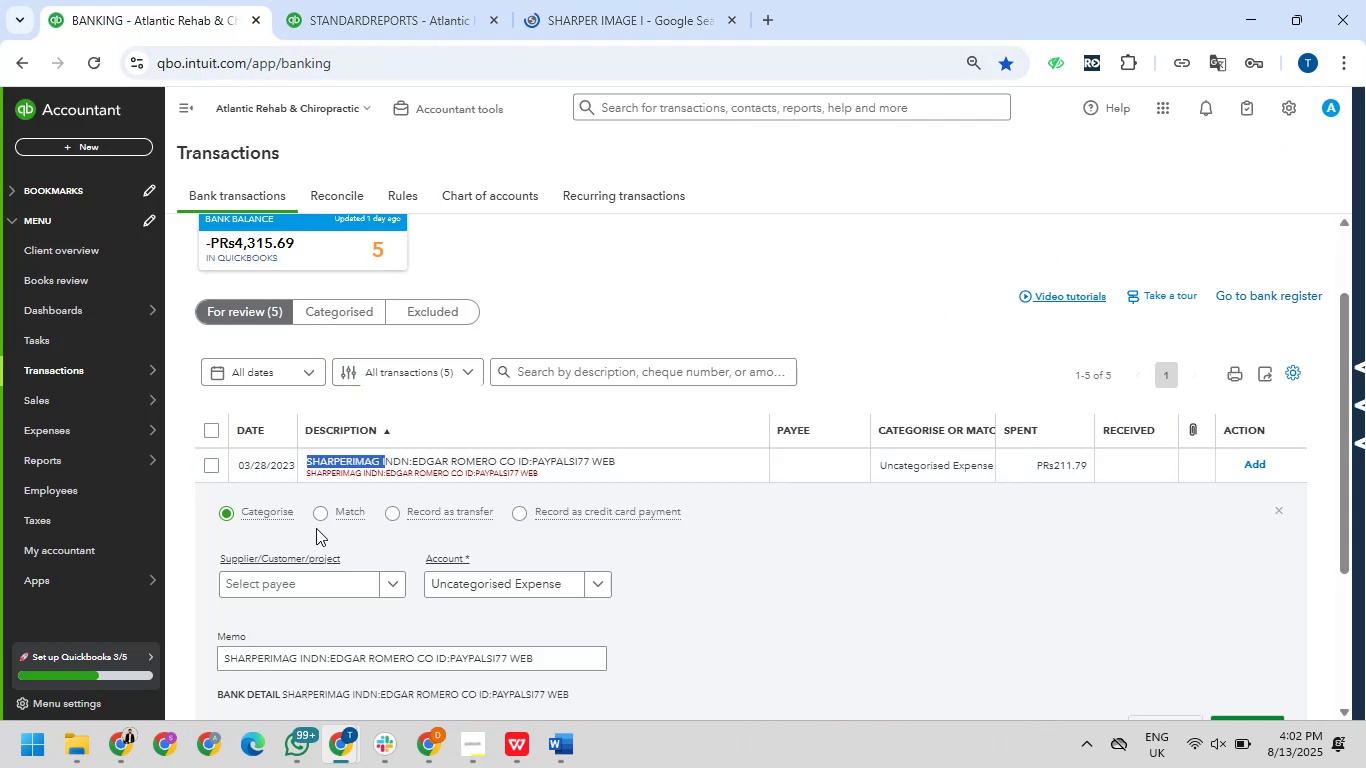 
left_click([334, 587])
 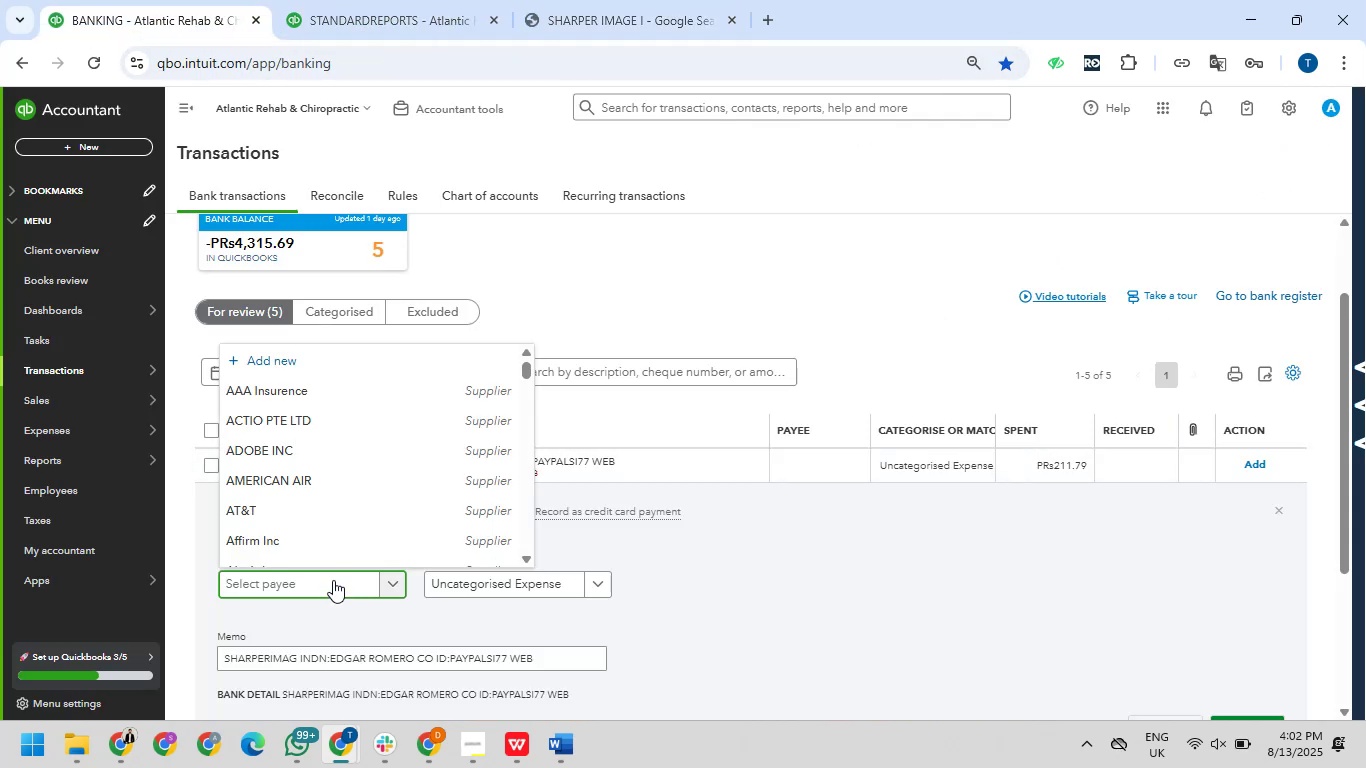 
key(Control+V)
 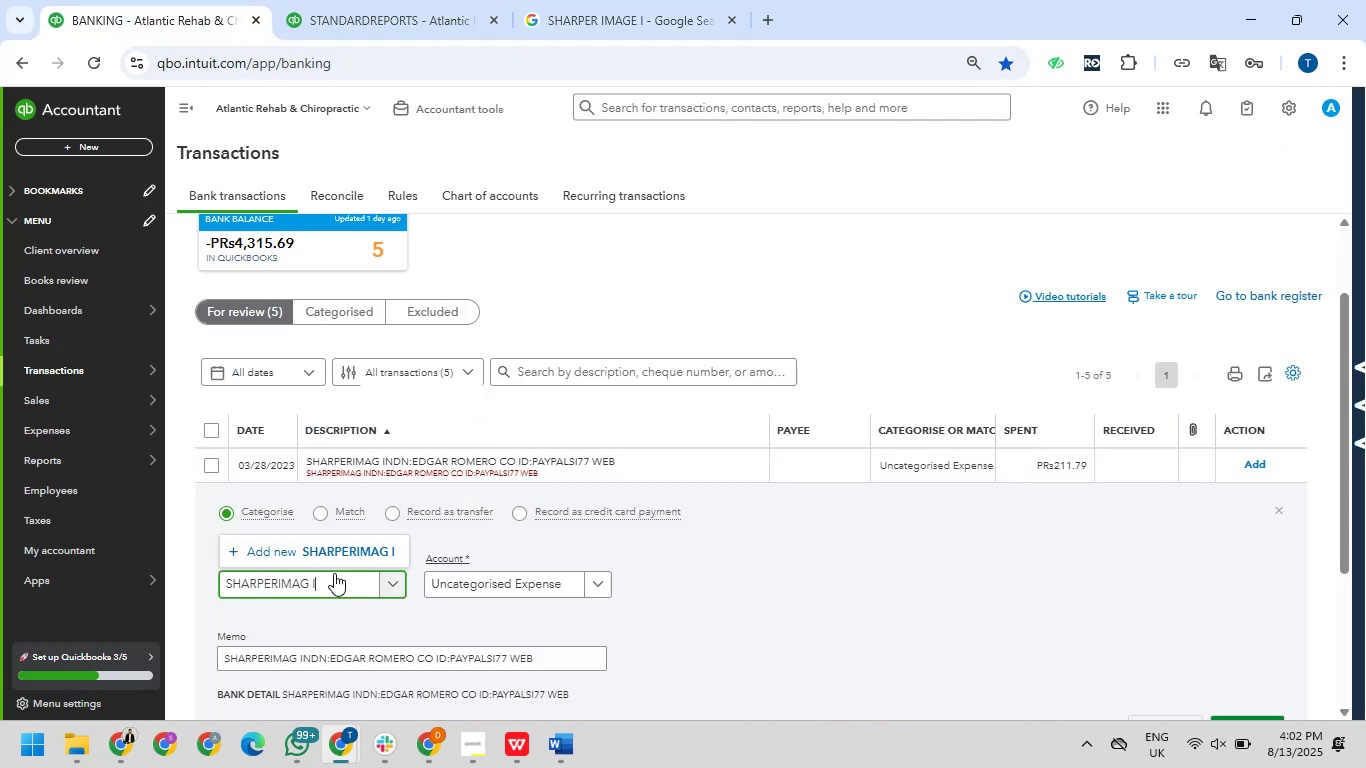 
key(Backspace)
 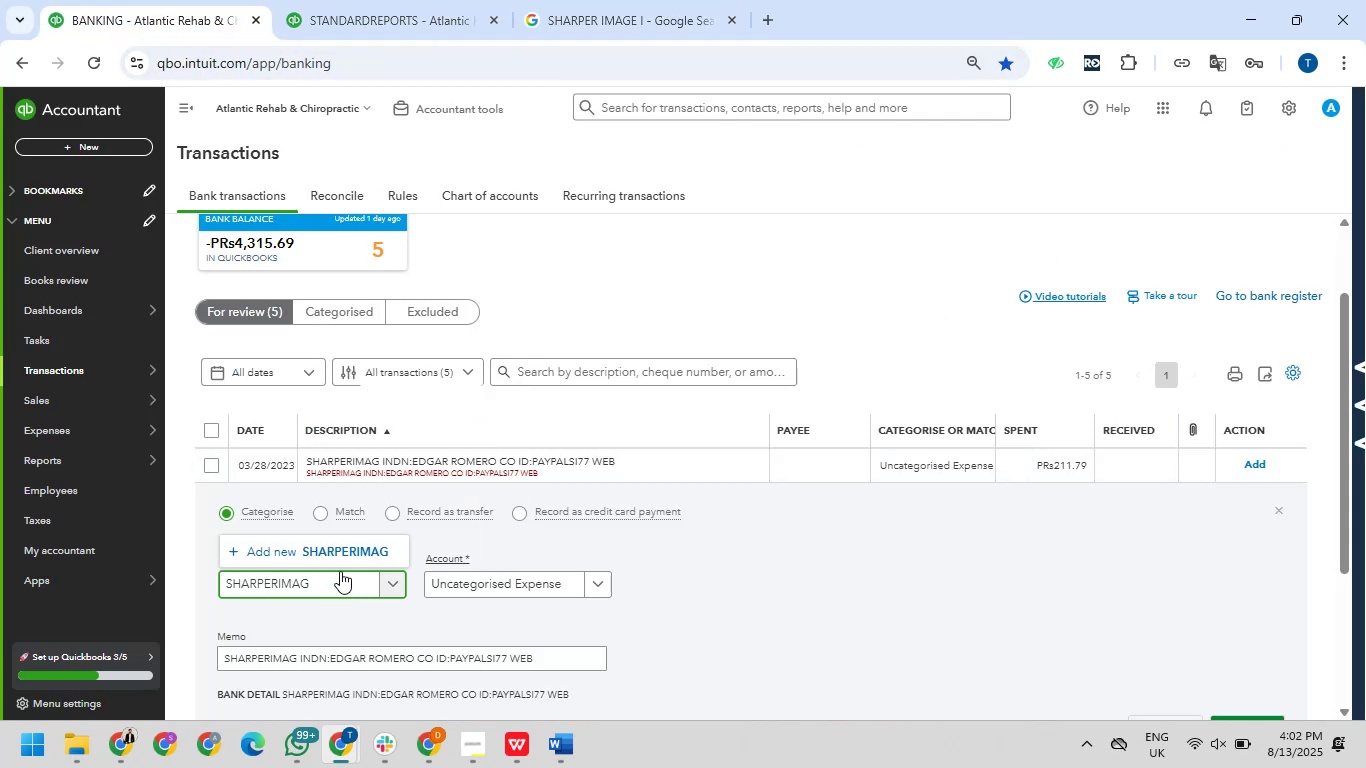 
left_click_drag(start_coordinate=[336, 542], to_coordinate=[340, 556])
 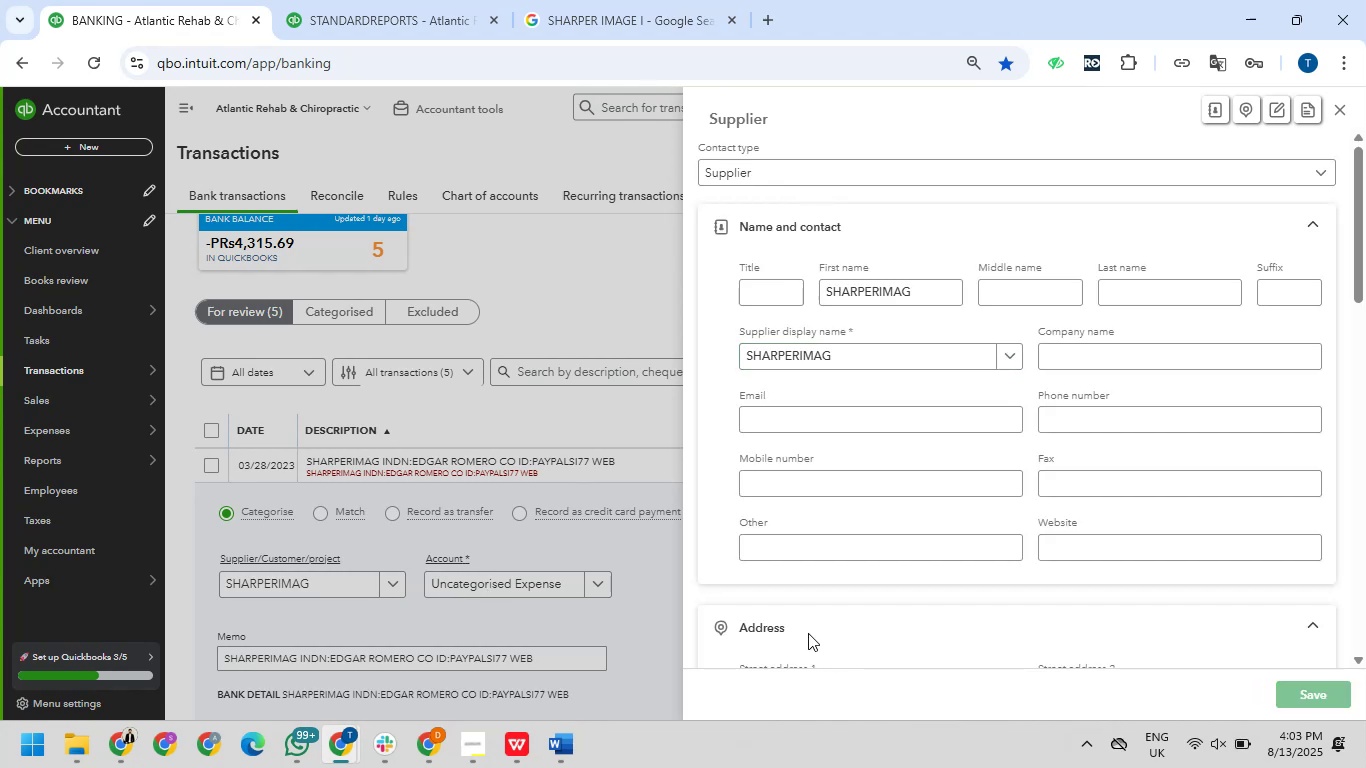 
wait(5.64)
 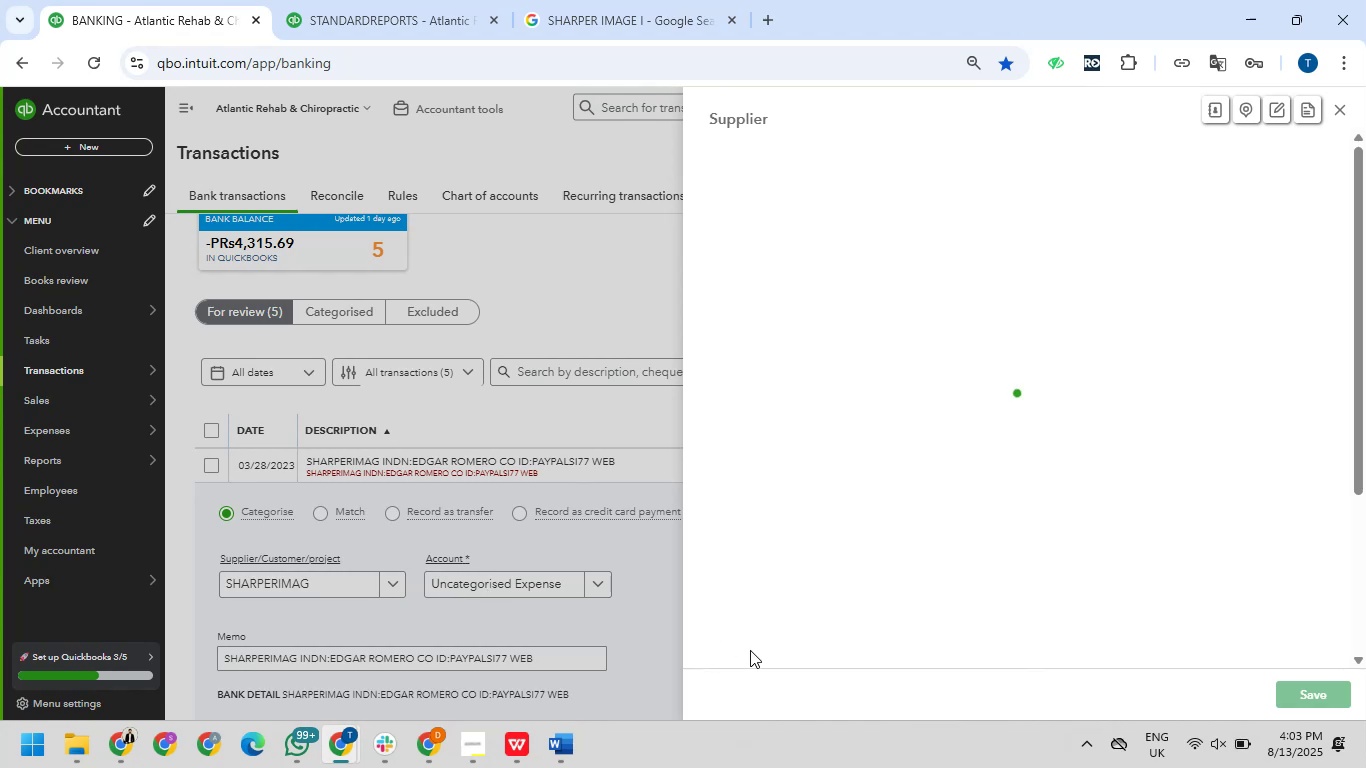 
left_click([521, 582])
 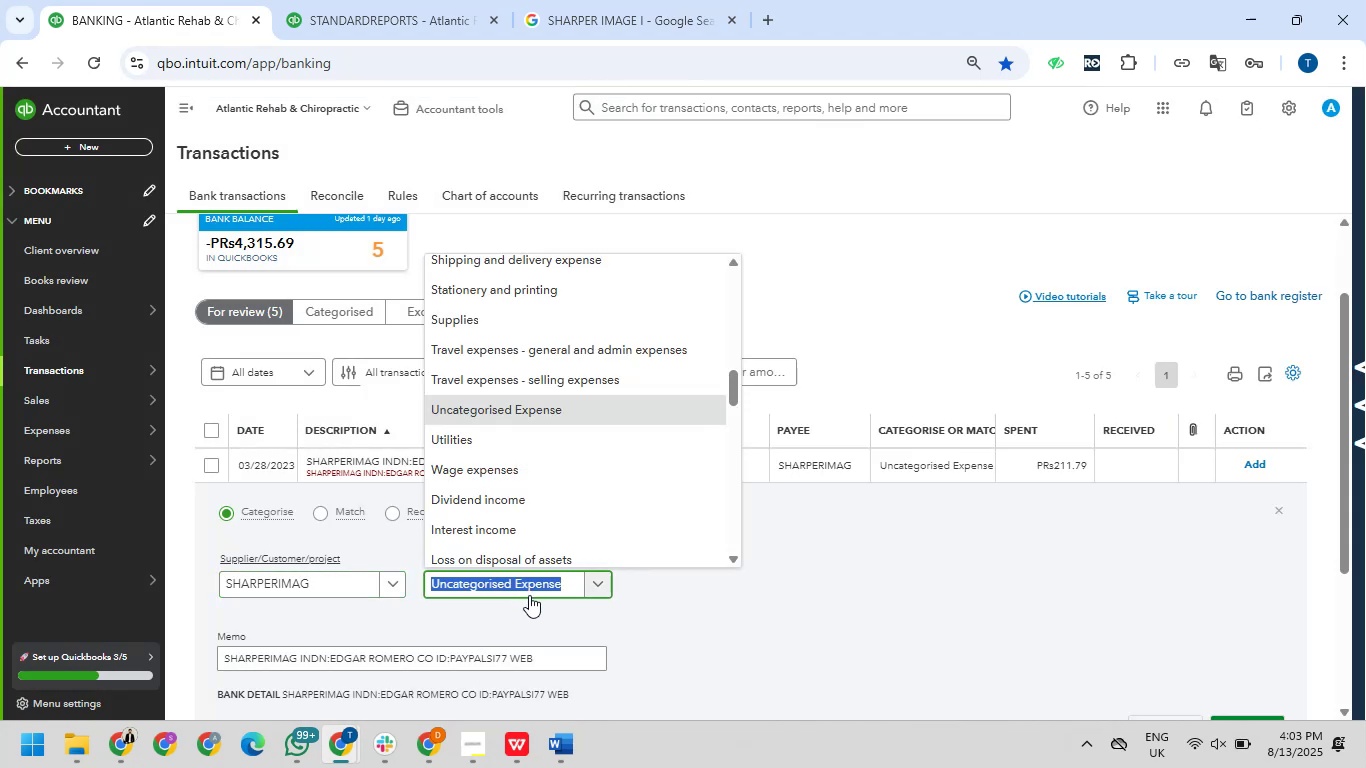 
type(off)
 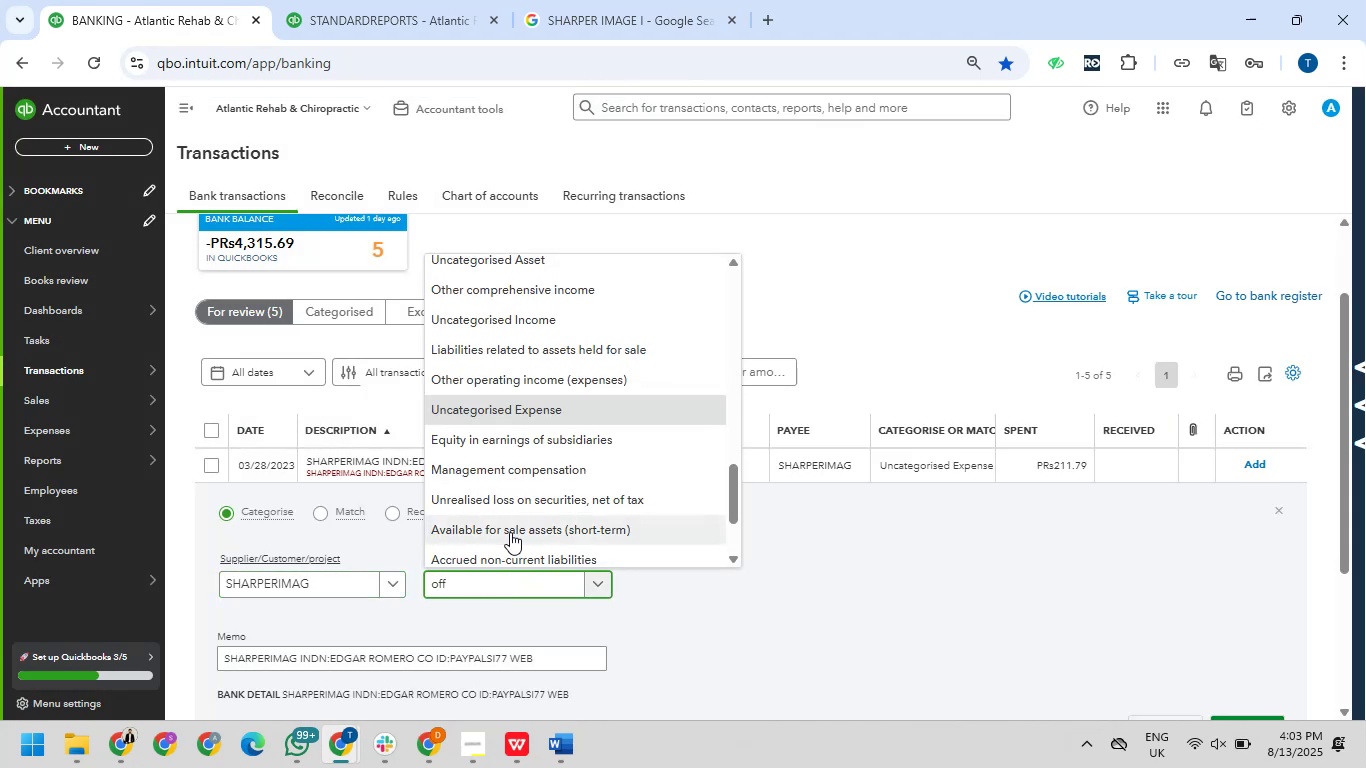 
mouse_move([549, 462])
 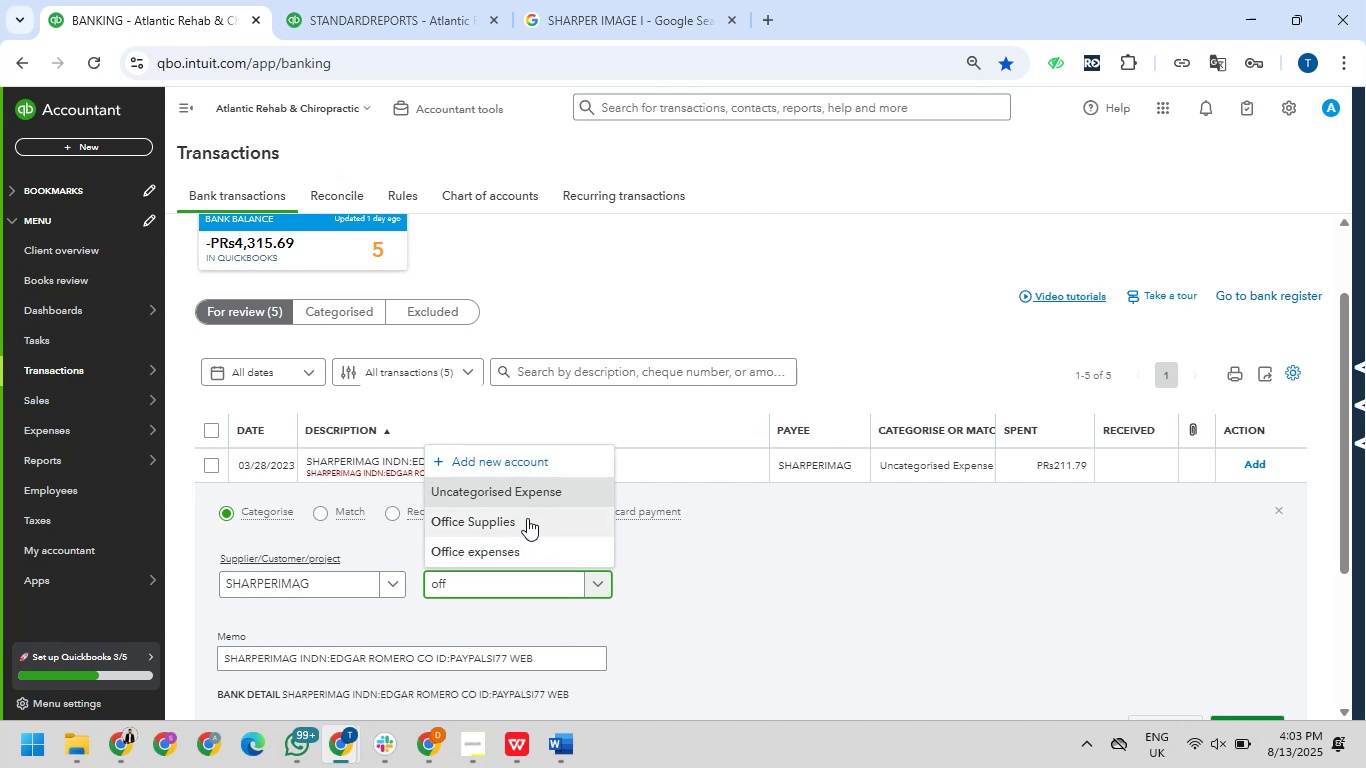 
left_click([527, 518])
 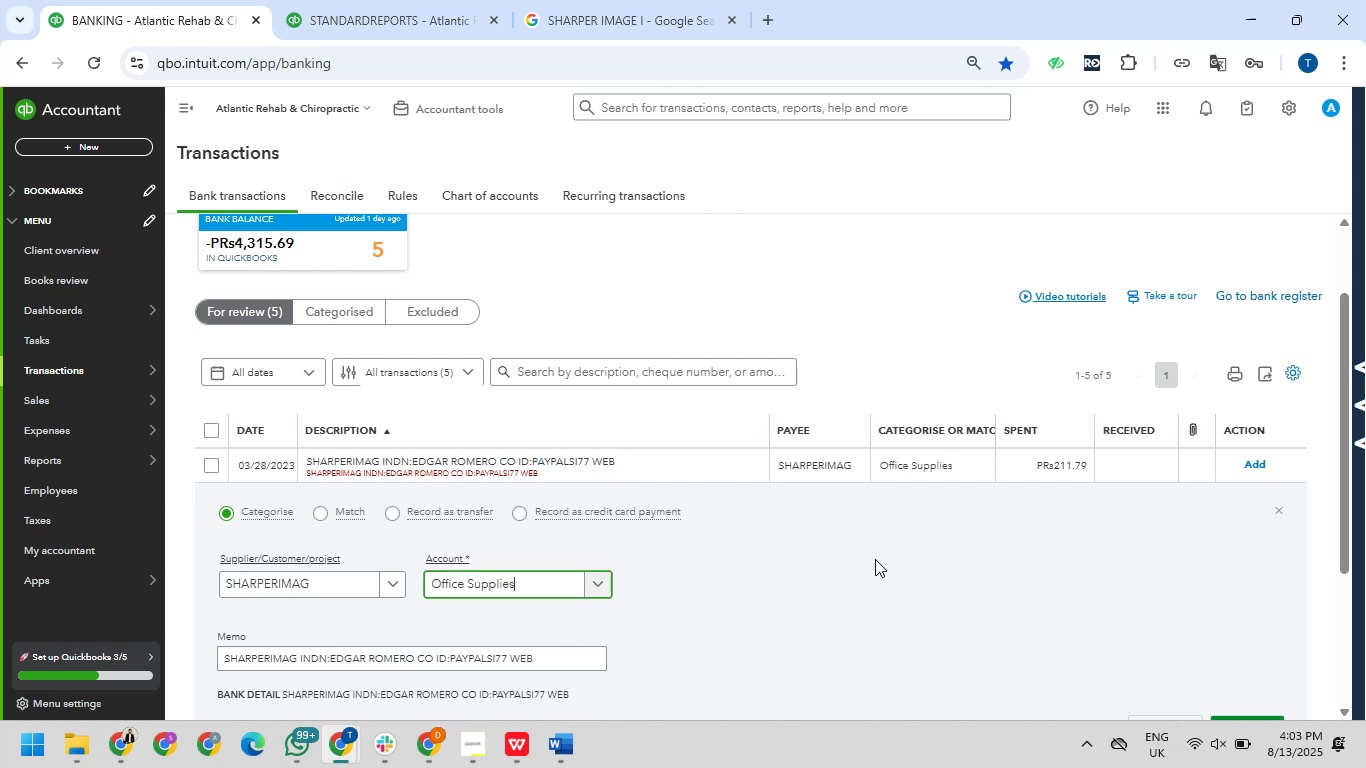 
scroll: coordinate [929, 582], scroll_direction: down, amount: 4.0
 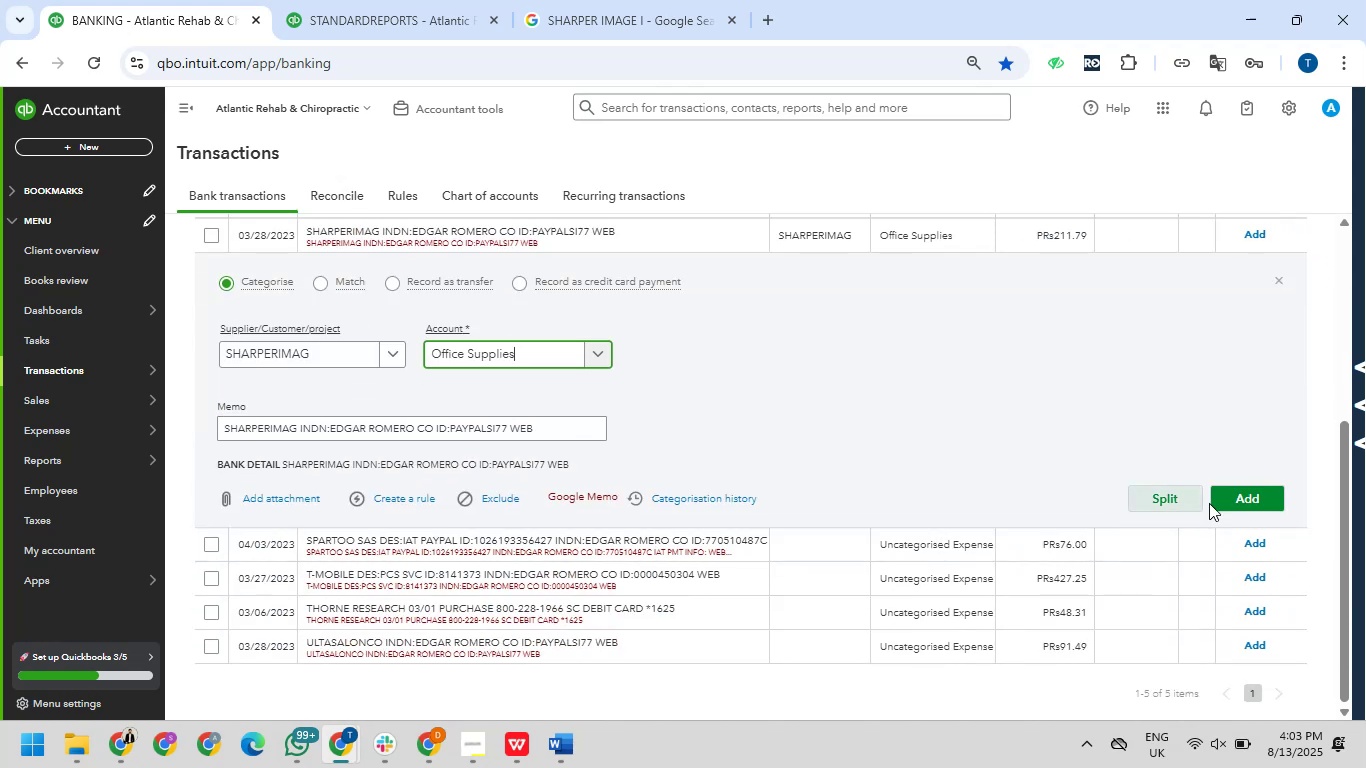 
left_click_drag(start_coordinate=[1237, 493], to_coordinate=[1219, 491])
 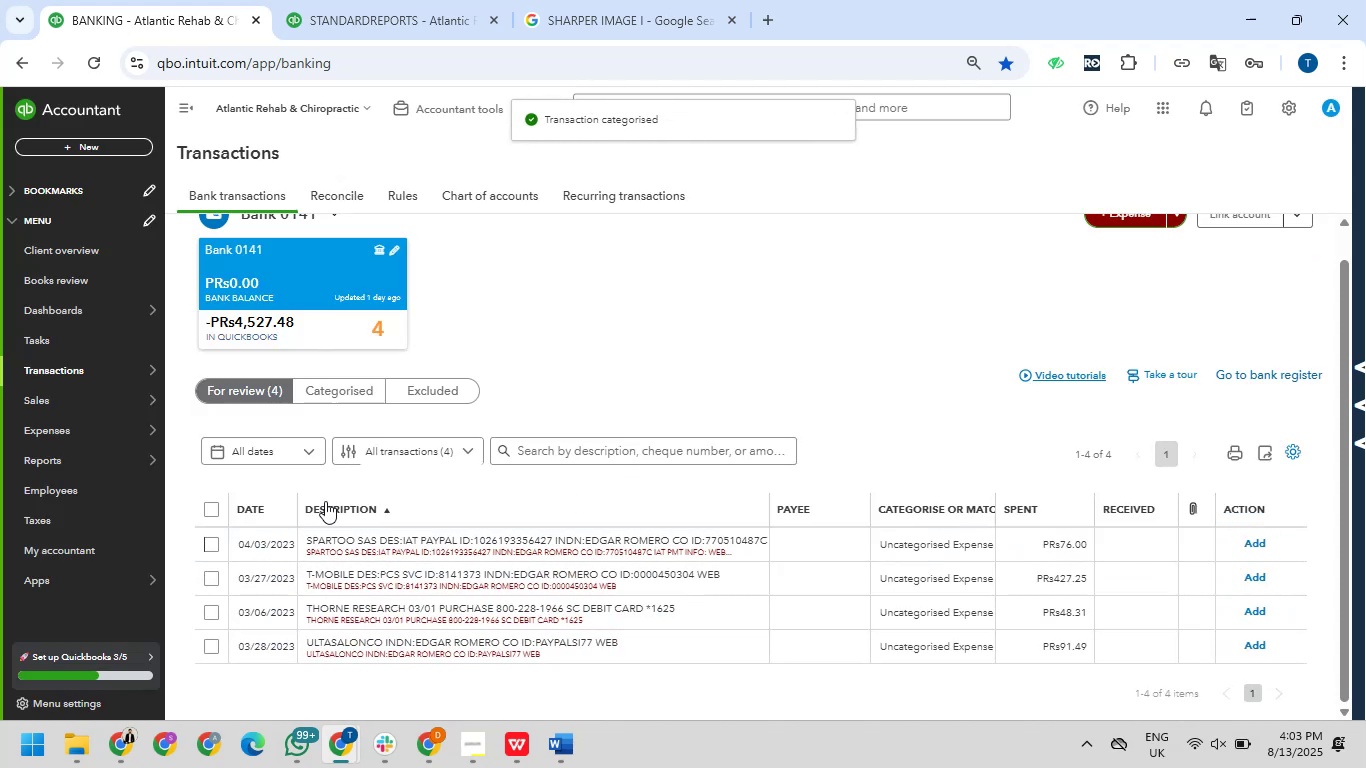 
wait(8.48)
 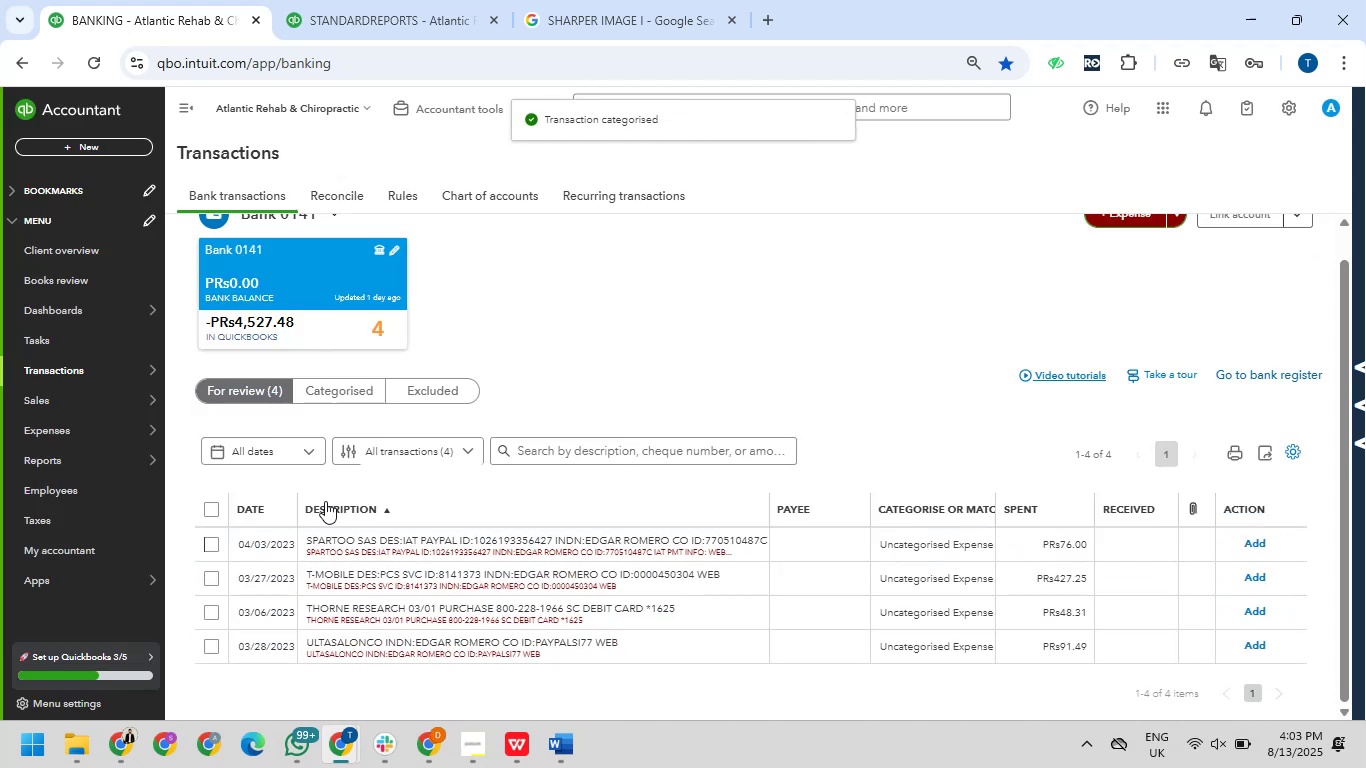 
left_click_drag(start_coordinate=[312, 536], to_coordinate=[374, 536])
 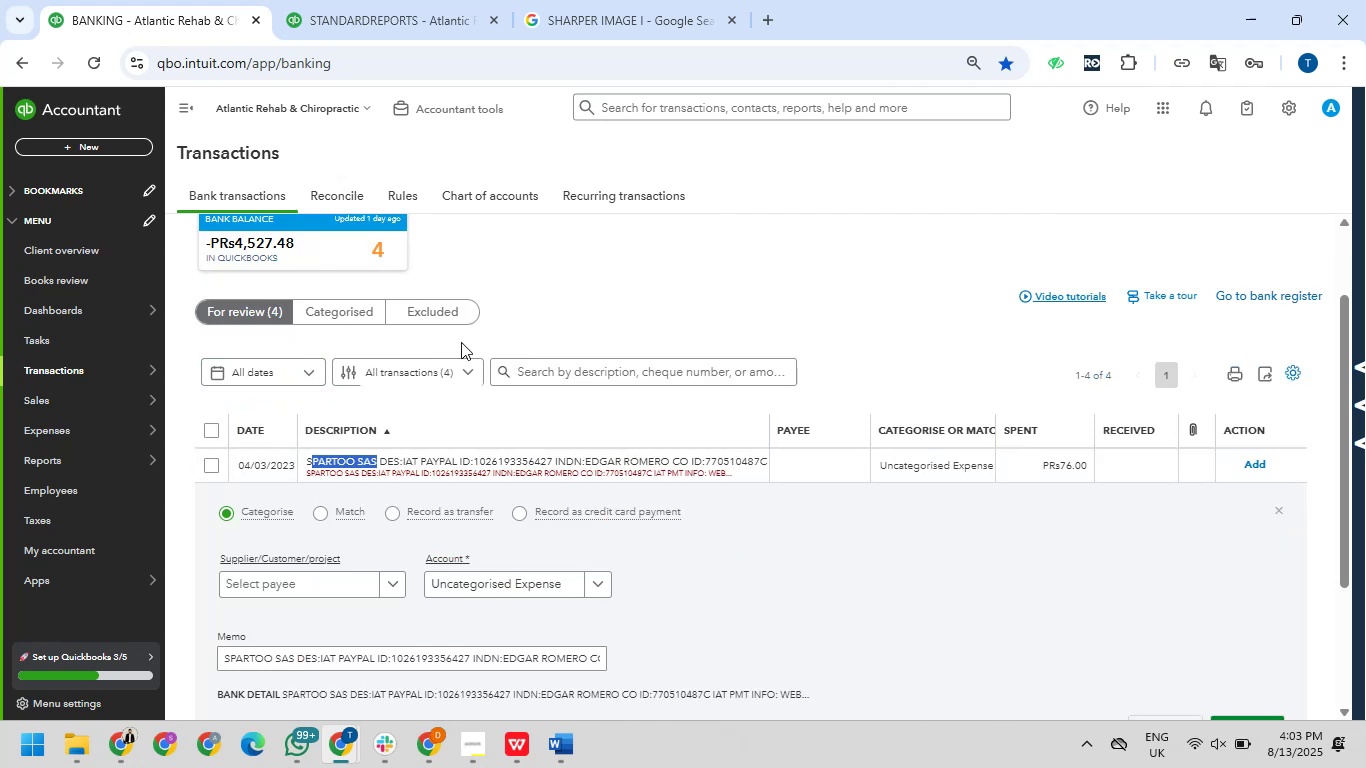 
left_click([603, 307])
 